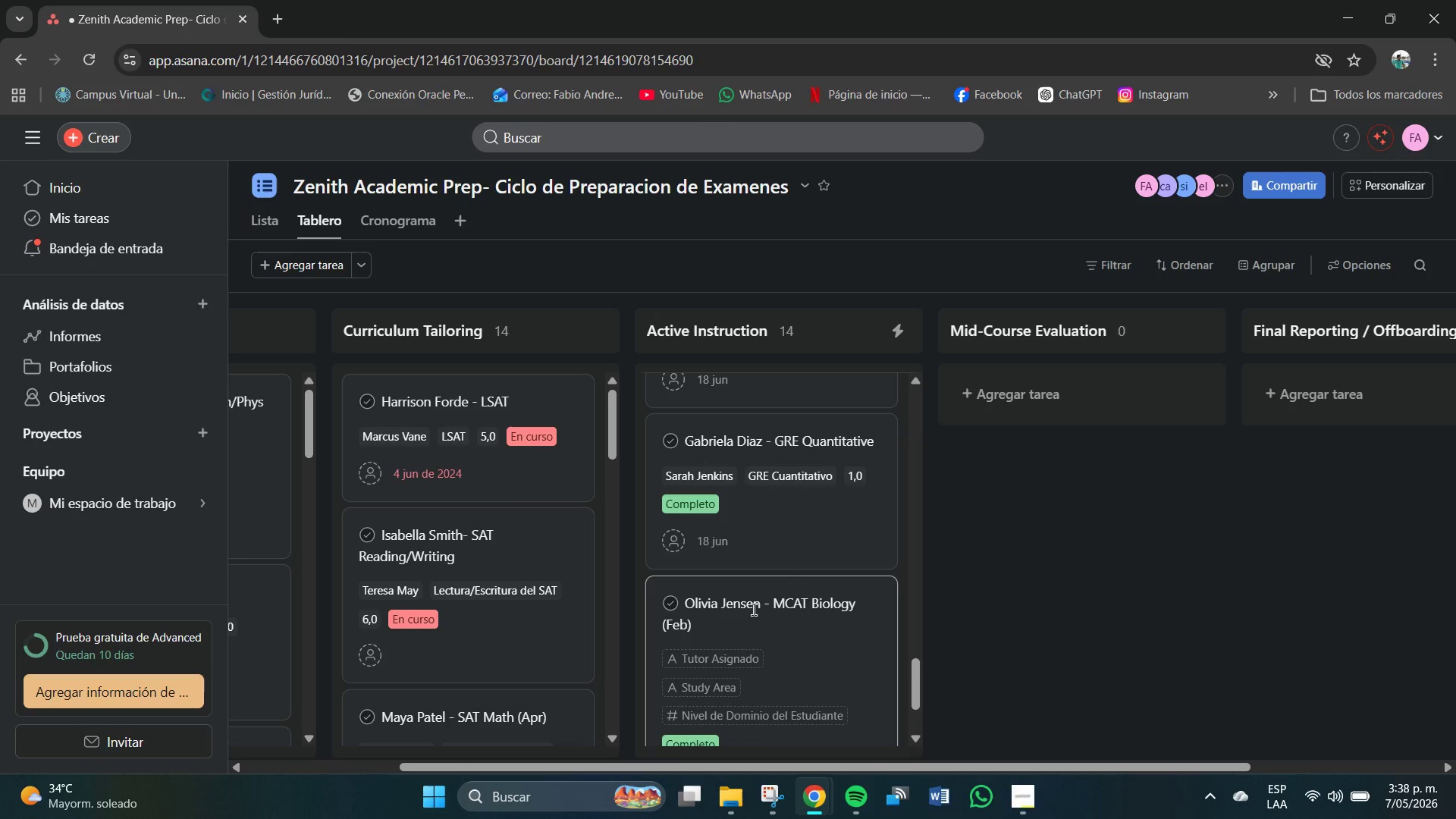 
left_click([720, 659])
 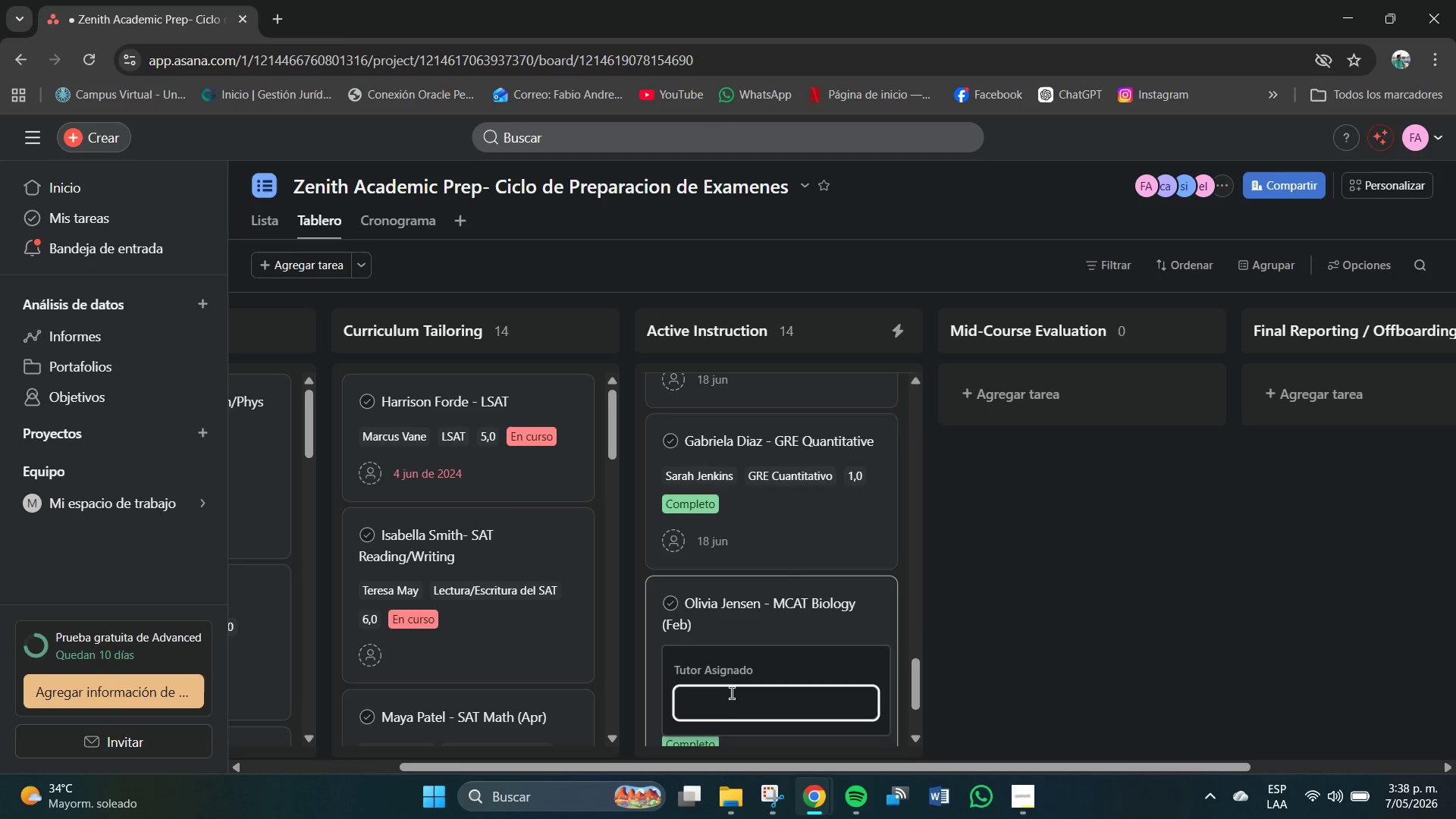 
scroll: coordinate [732, 695], scroll_direction: down, amount: 2.0
 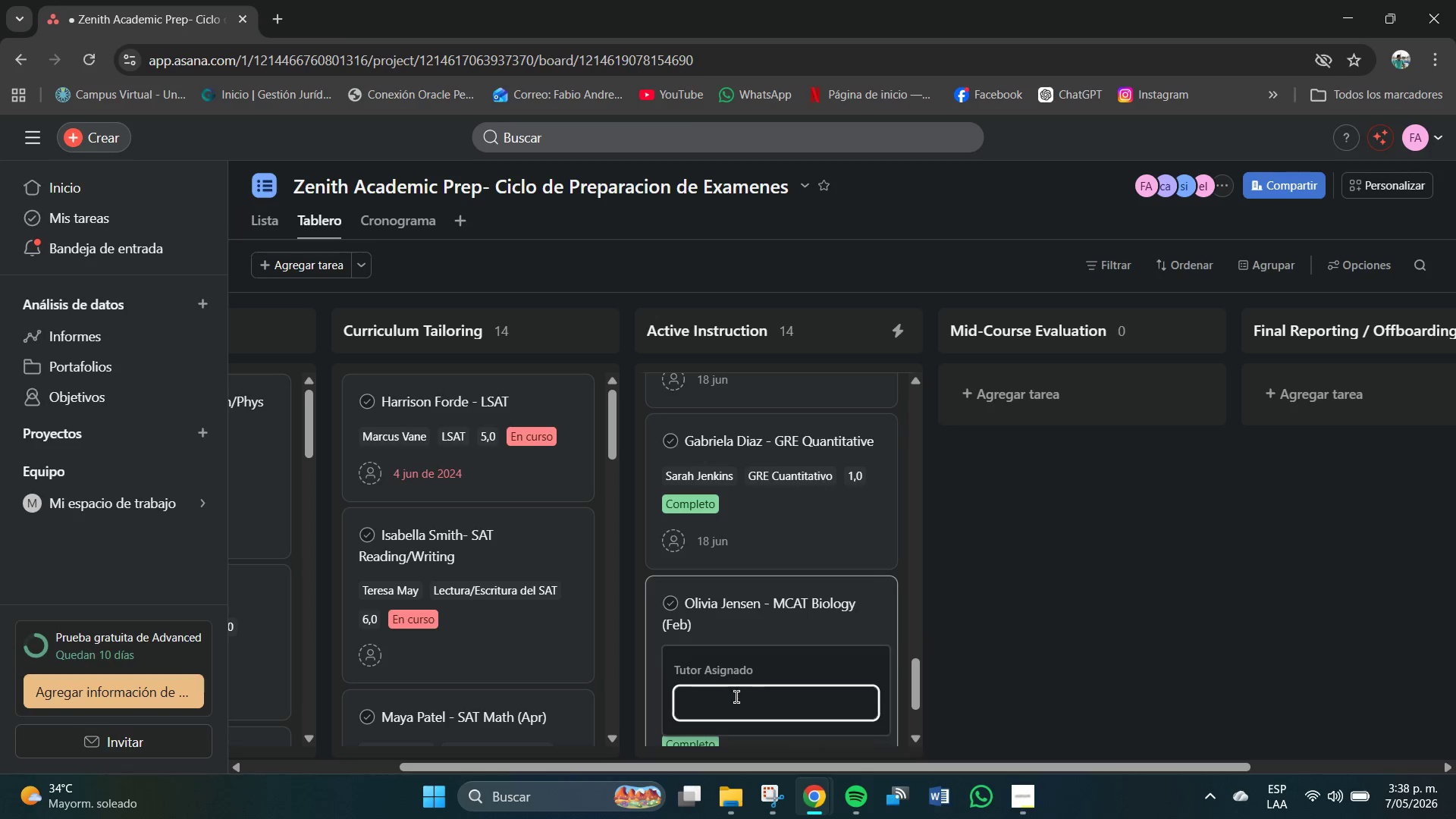 
left_click([737, 697])
 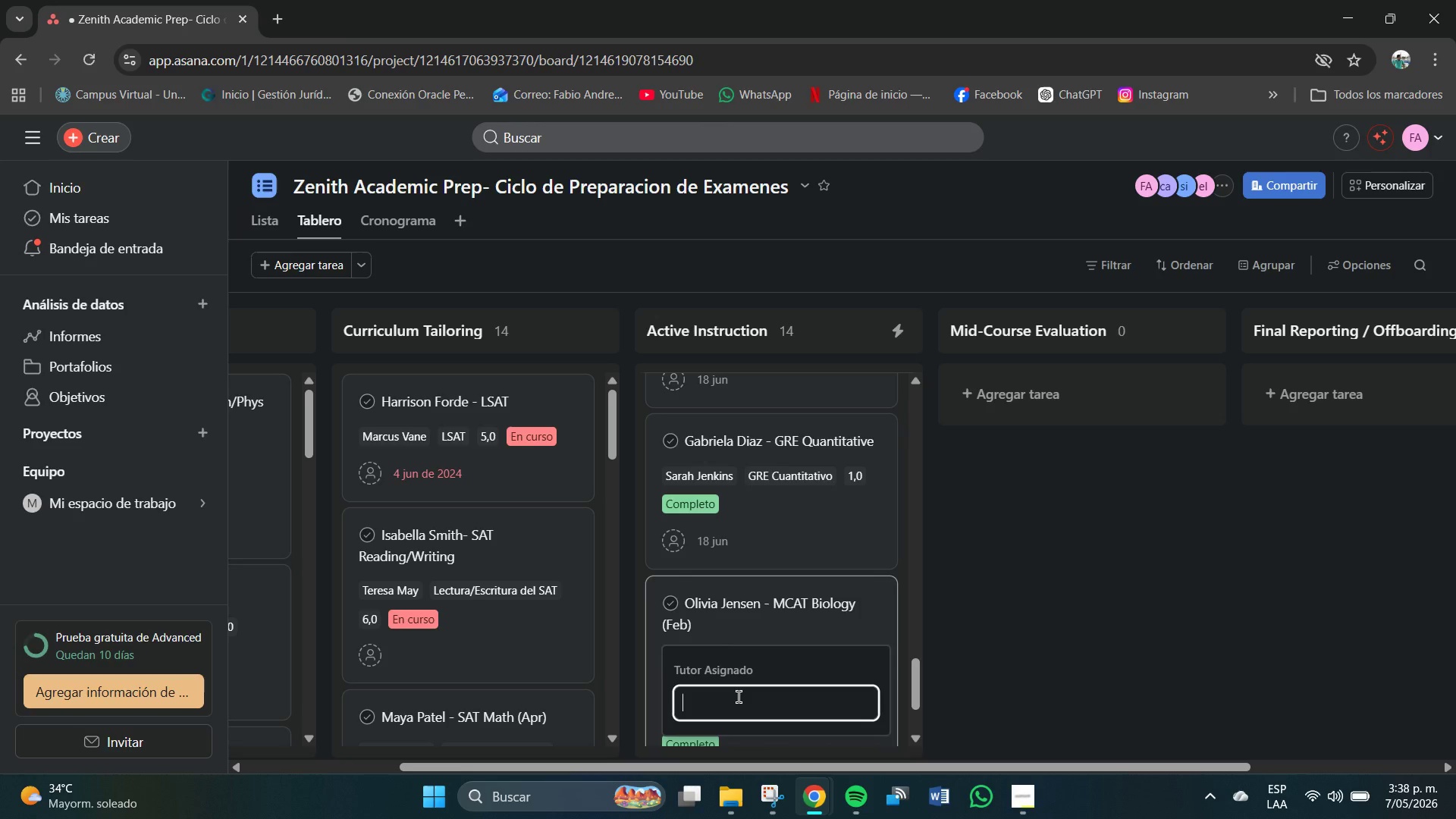 
type(Clarissa Dalloway)
 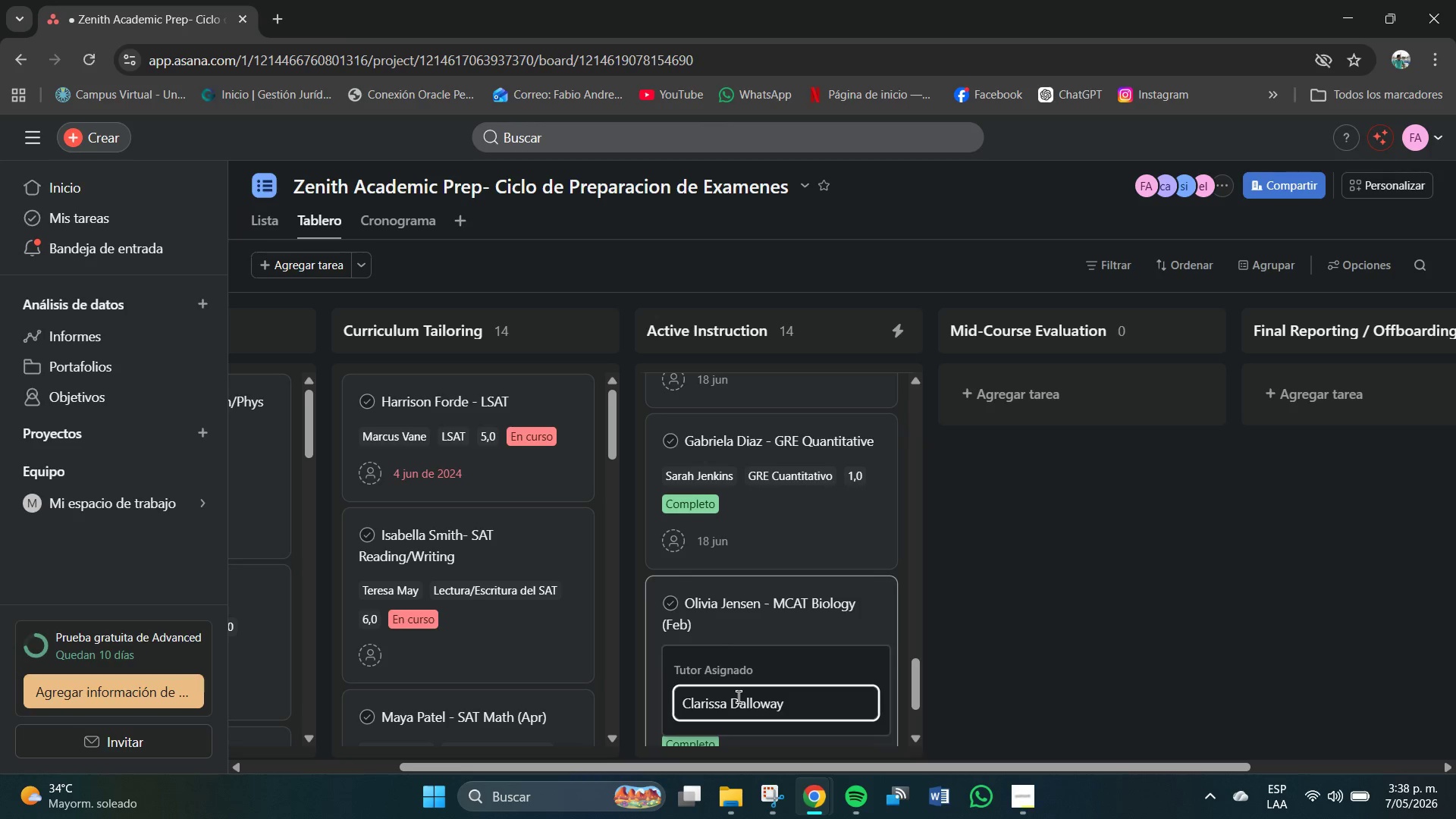 
key(Enter)
 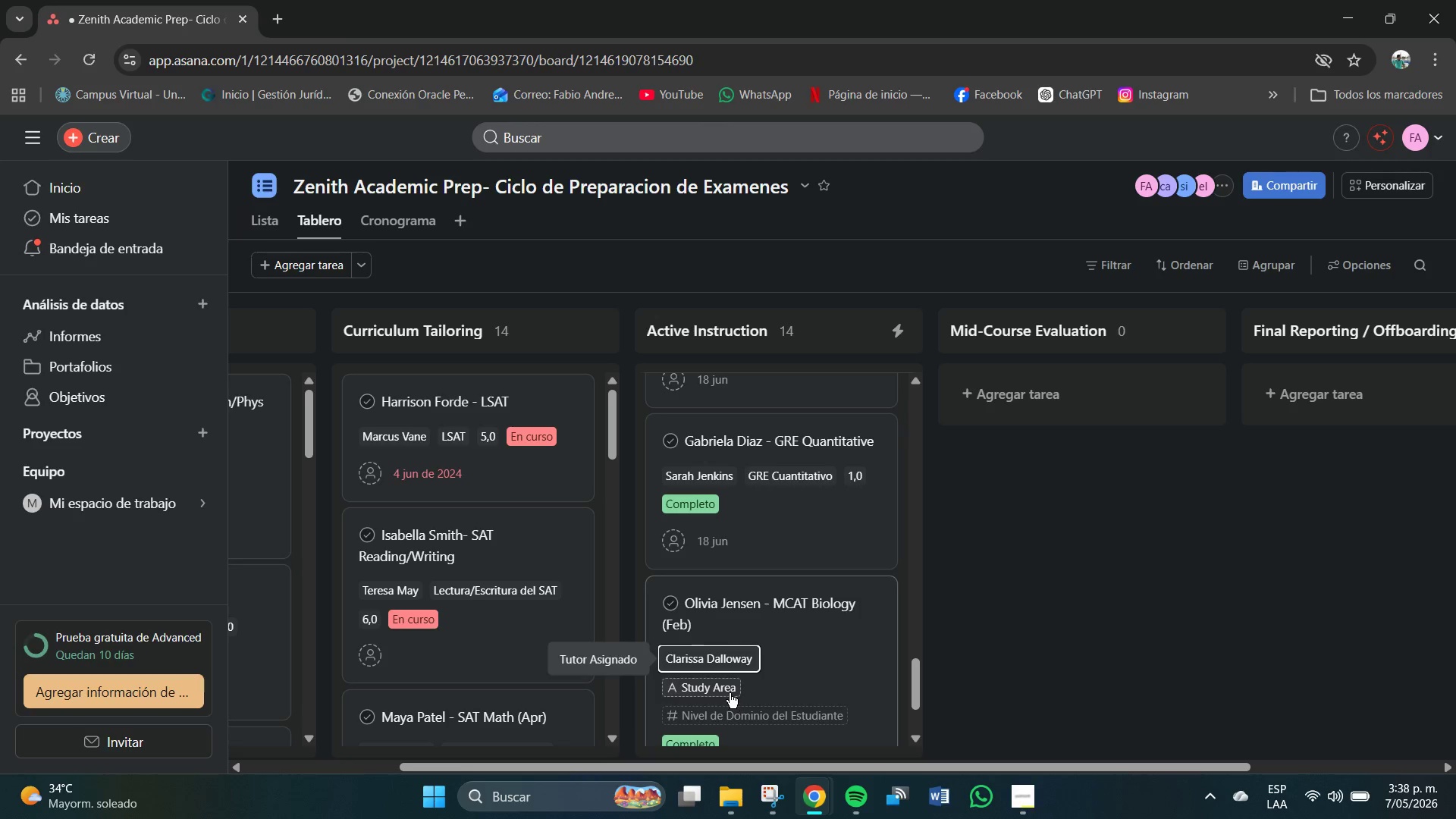 
left_click([729, 693])
 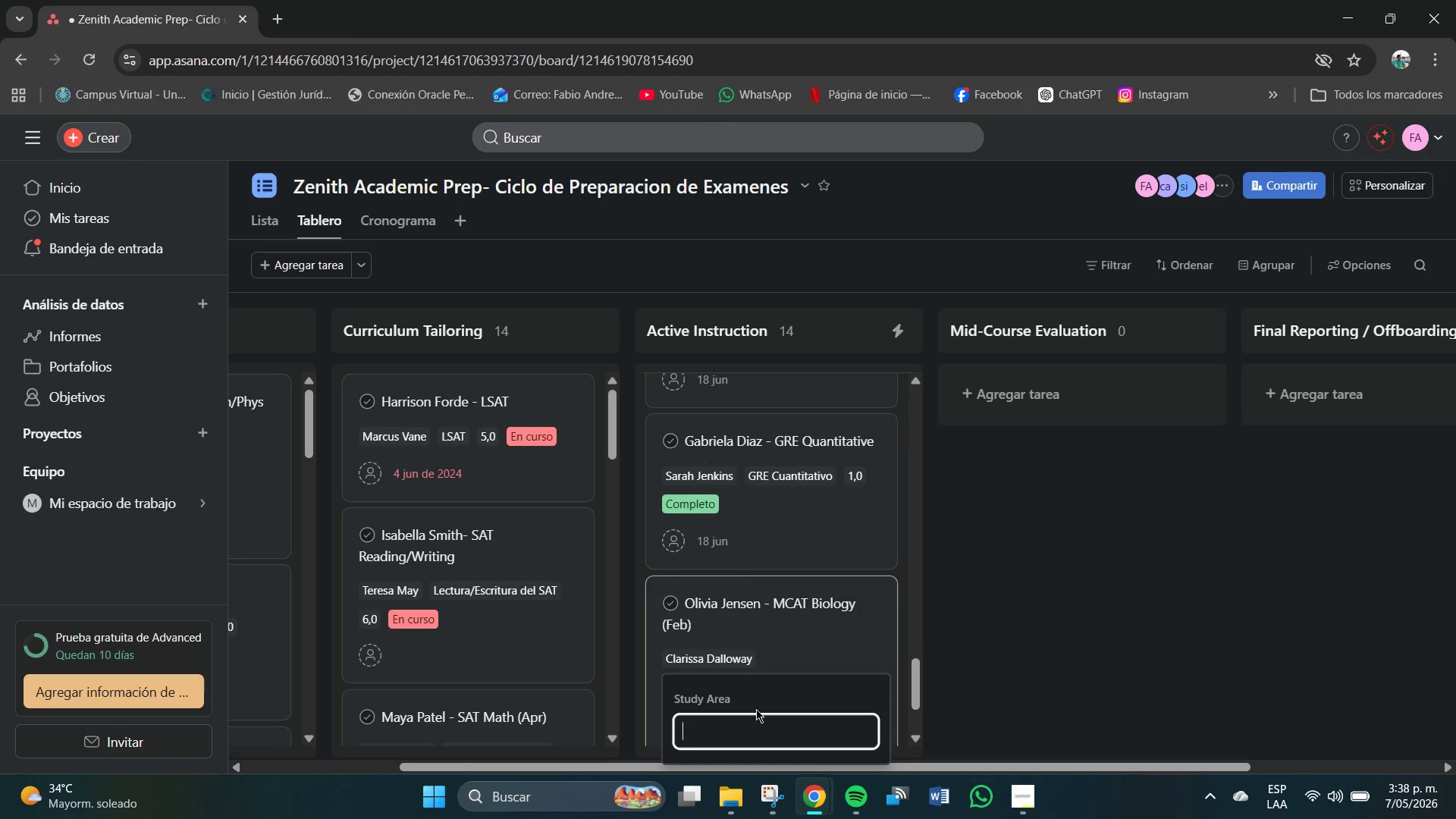 
left_click([771, 729])
 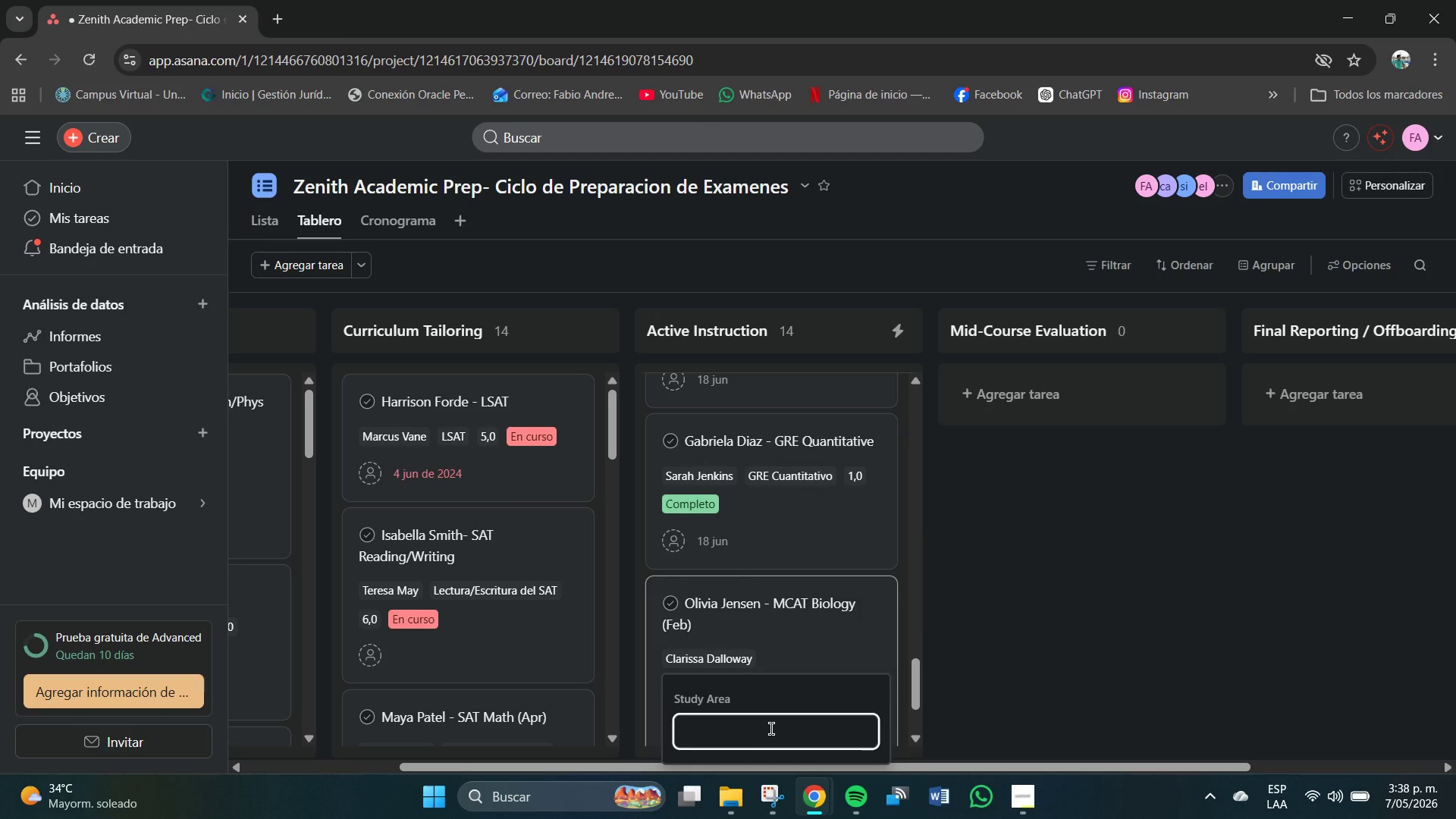 
type(Biologia del MCAT)
 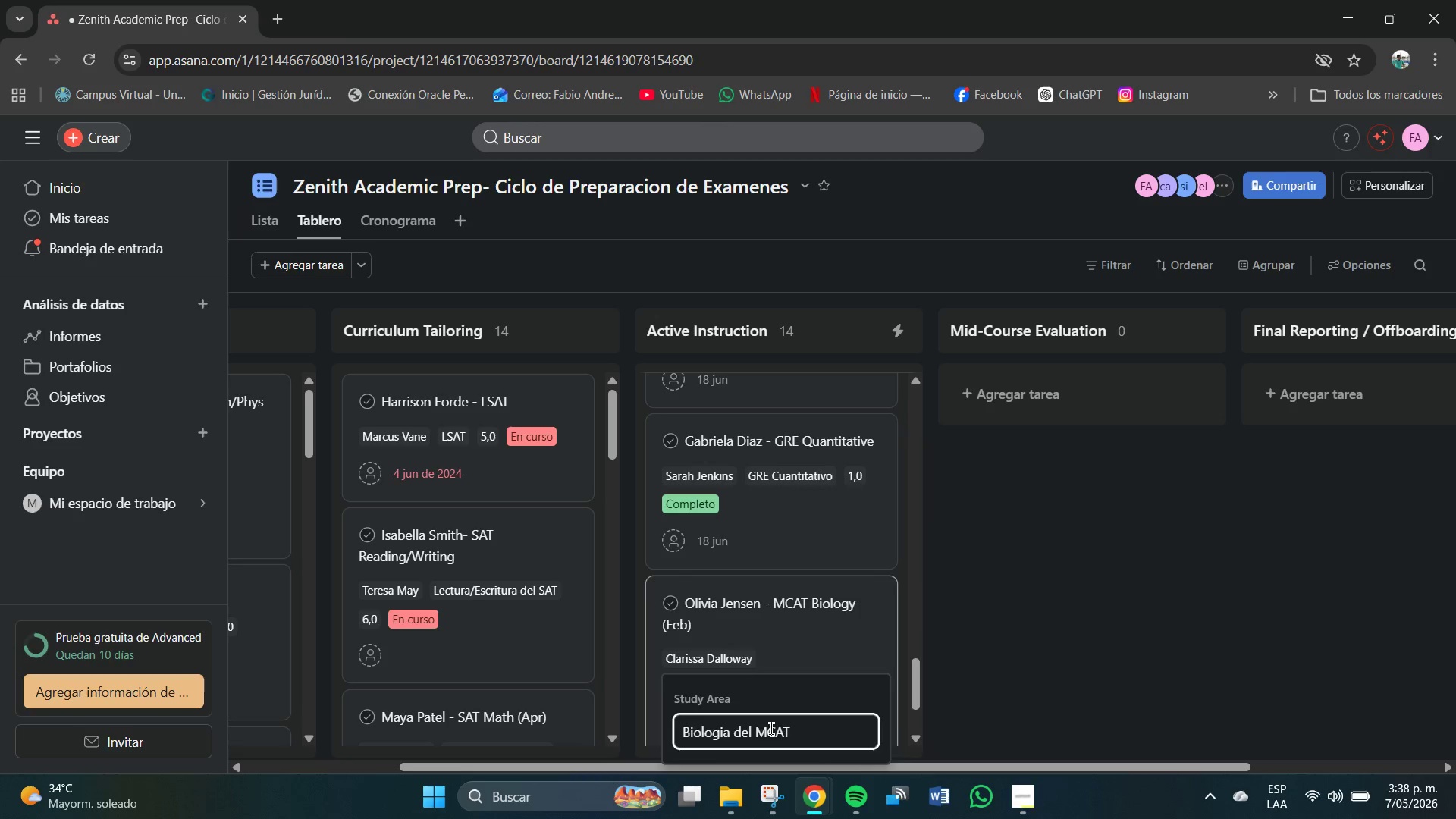 
key(Enter)
 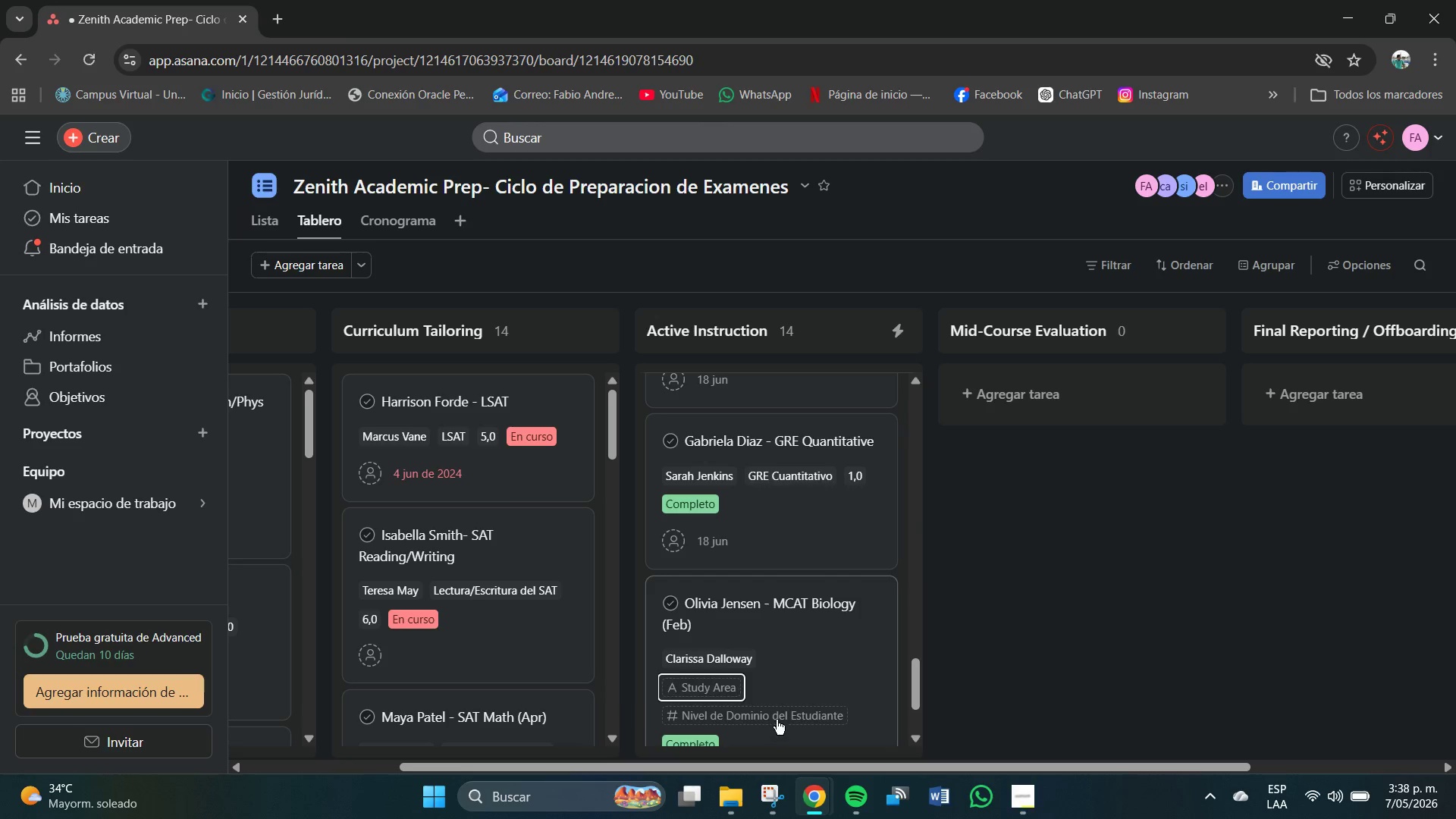 
scroll: coordinate [779, 698], scroll_direction: down, amount: 3.0
 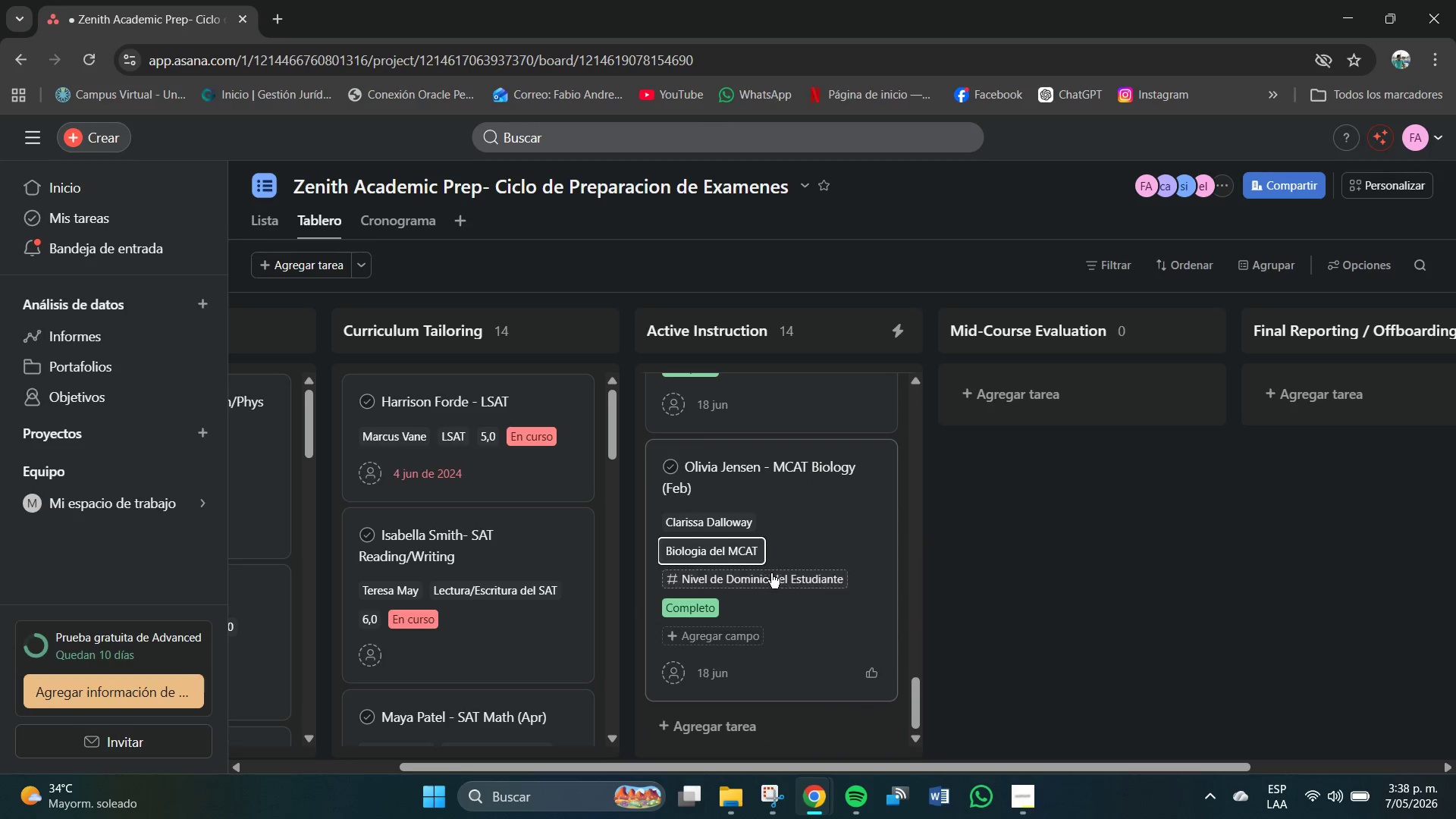 
left_click([771, 573])
 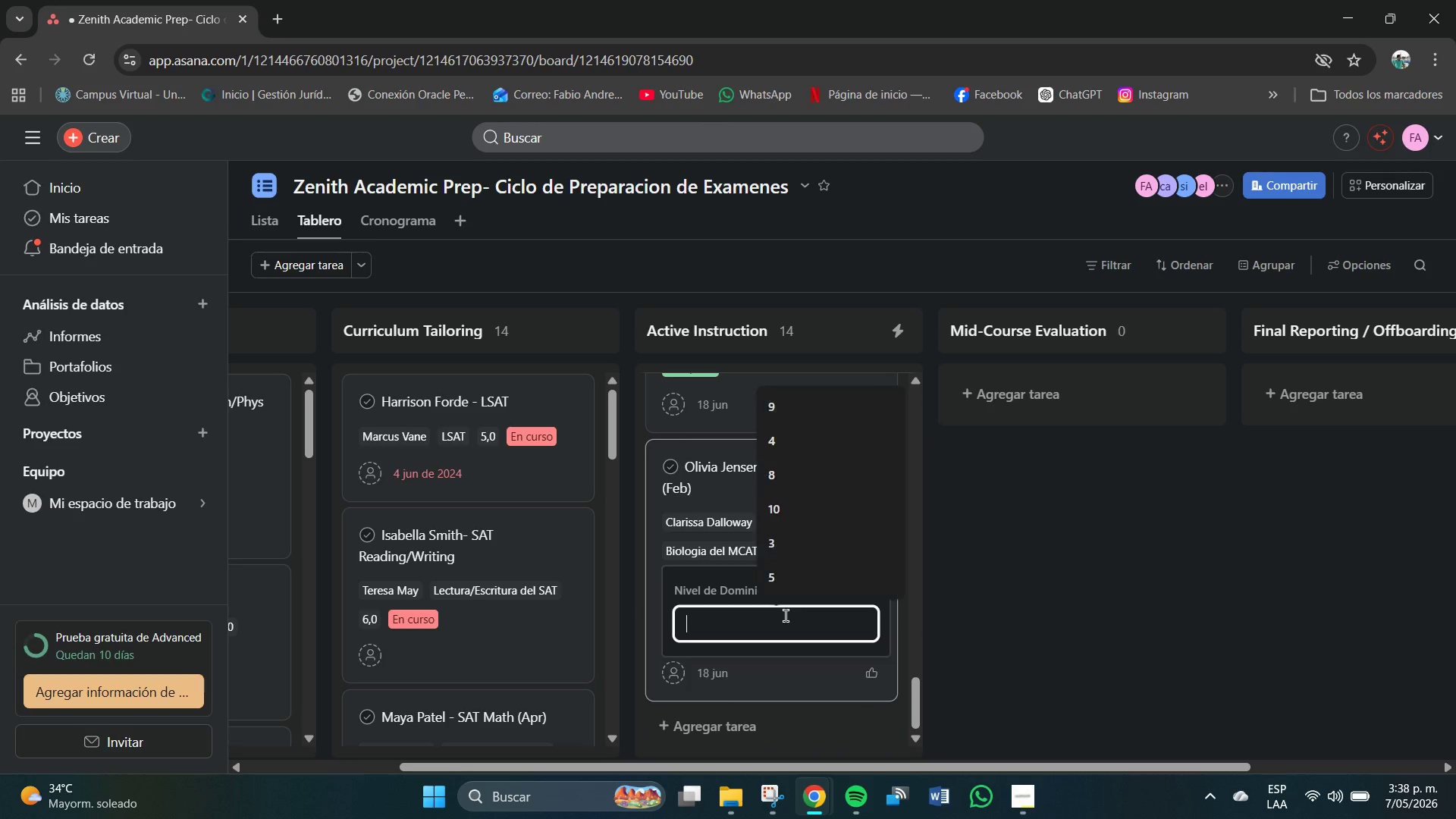 
key(Numpad7)
 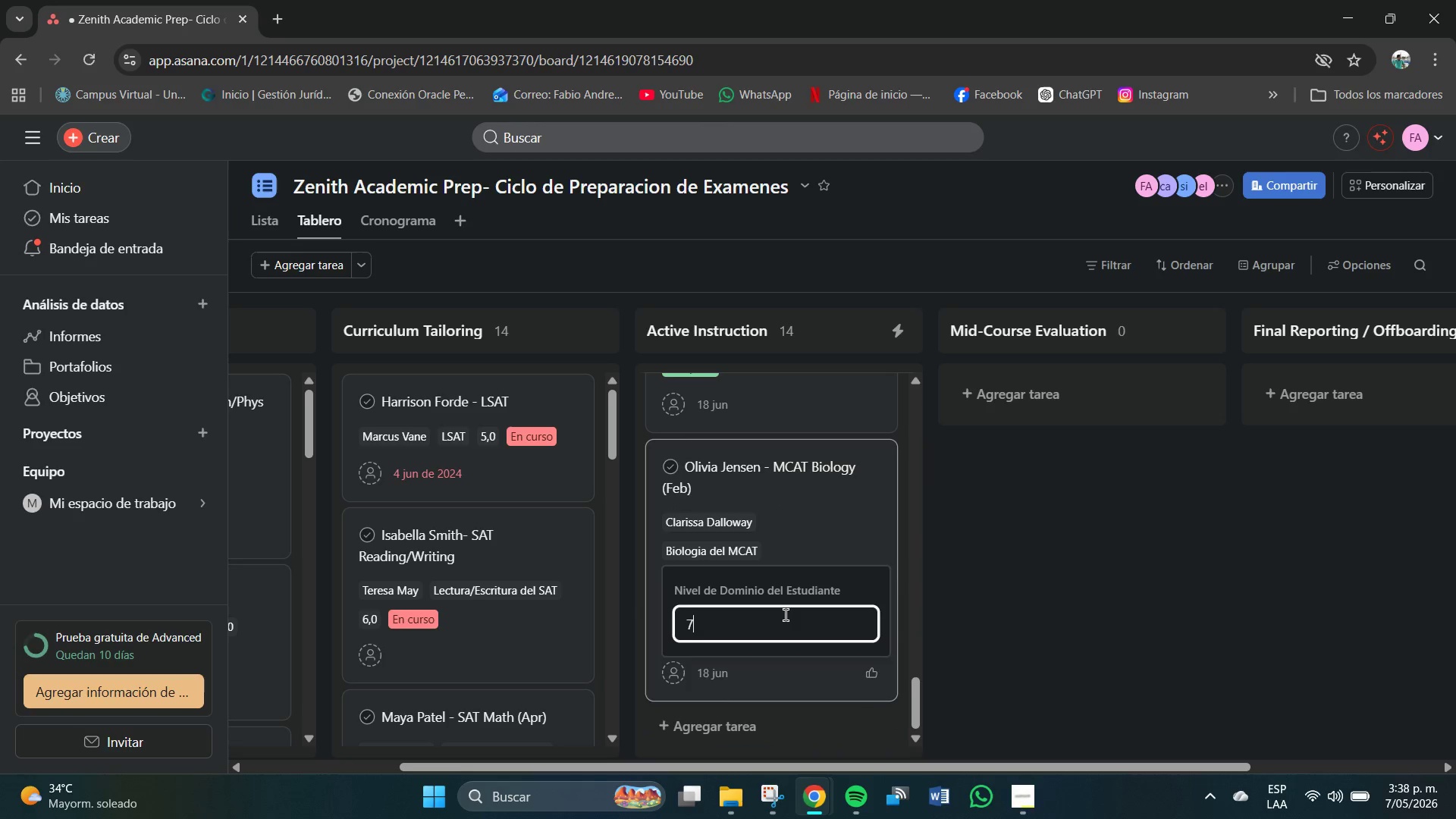 
key(NumpadEnter)
 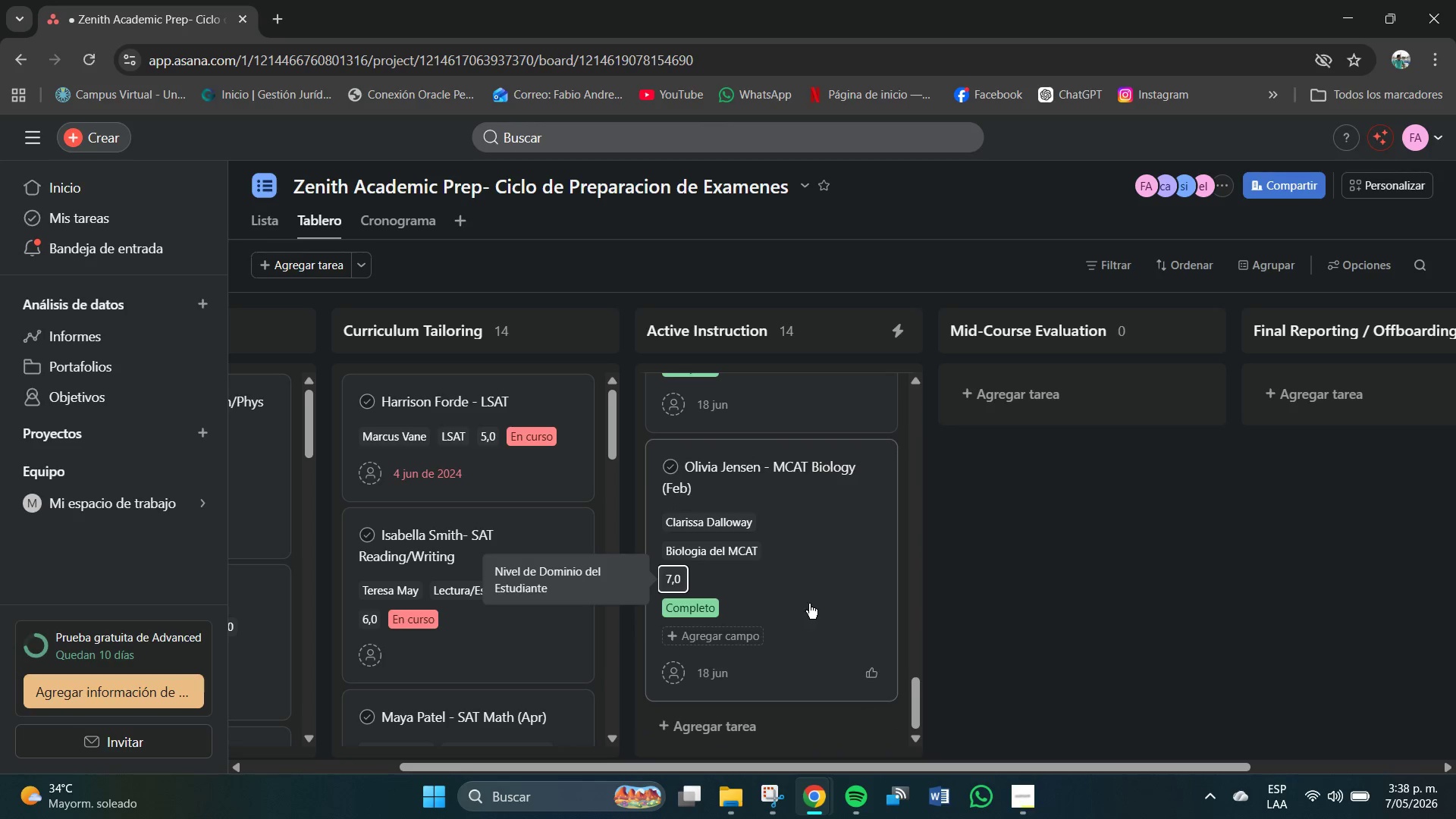 
scroll: coordinate [816, 605], scroll_direction: down, amount: 1.0
 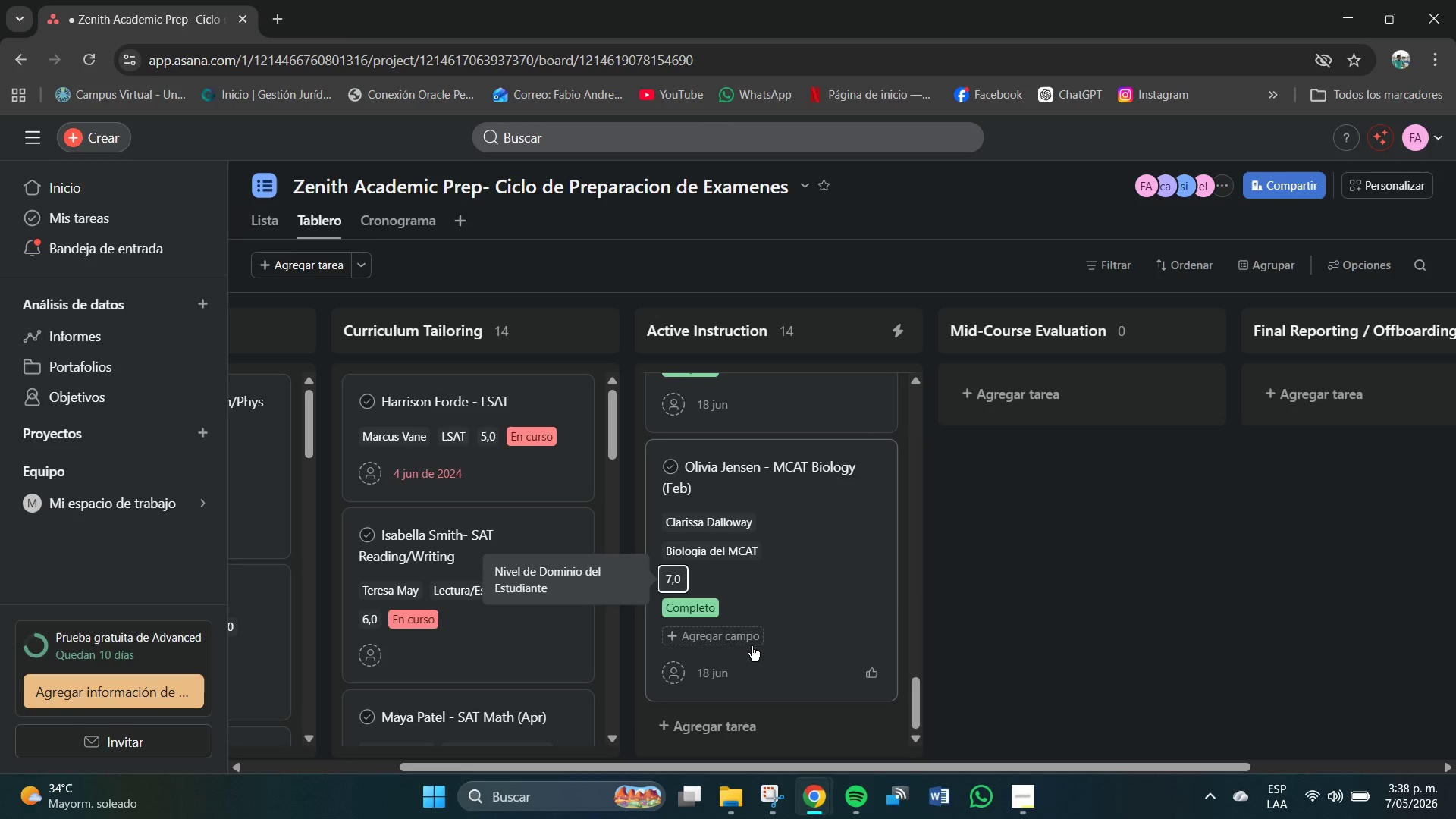 
scroll: coordinate [814, 579], scroll_direction: up, amount: 7.0
 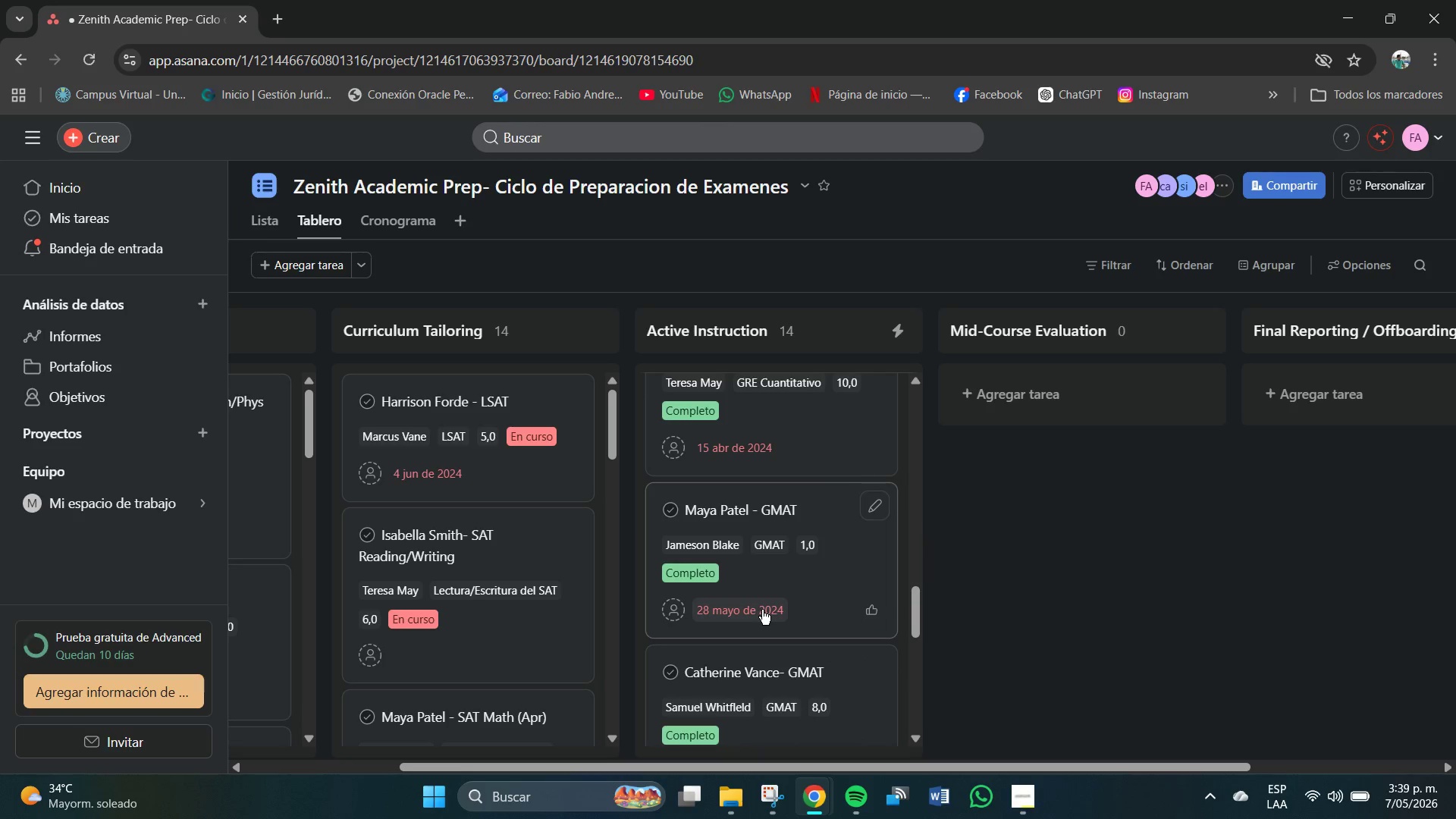 
left_click([762, 610])
 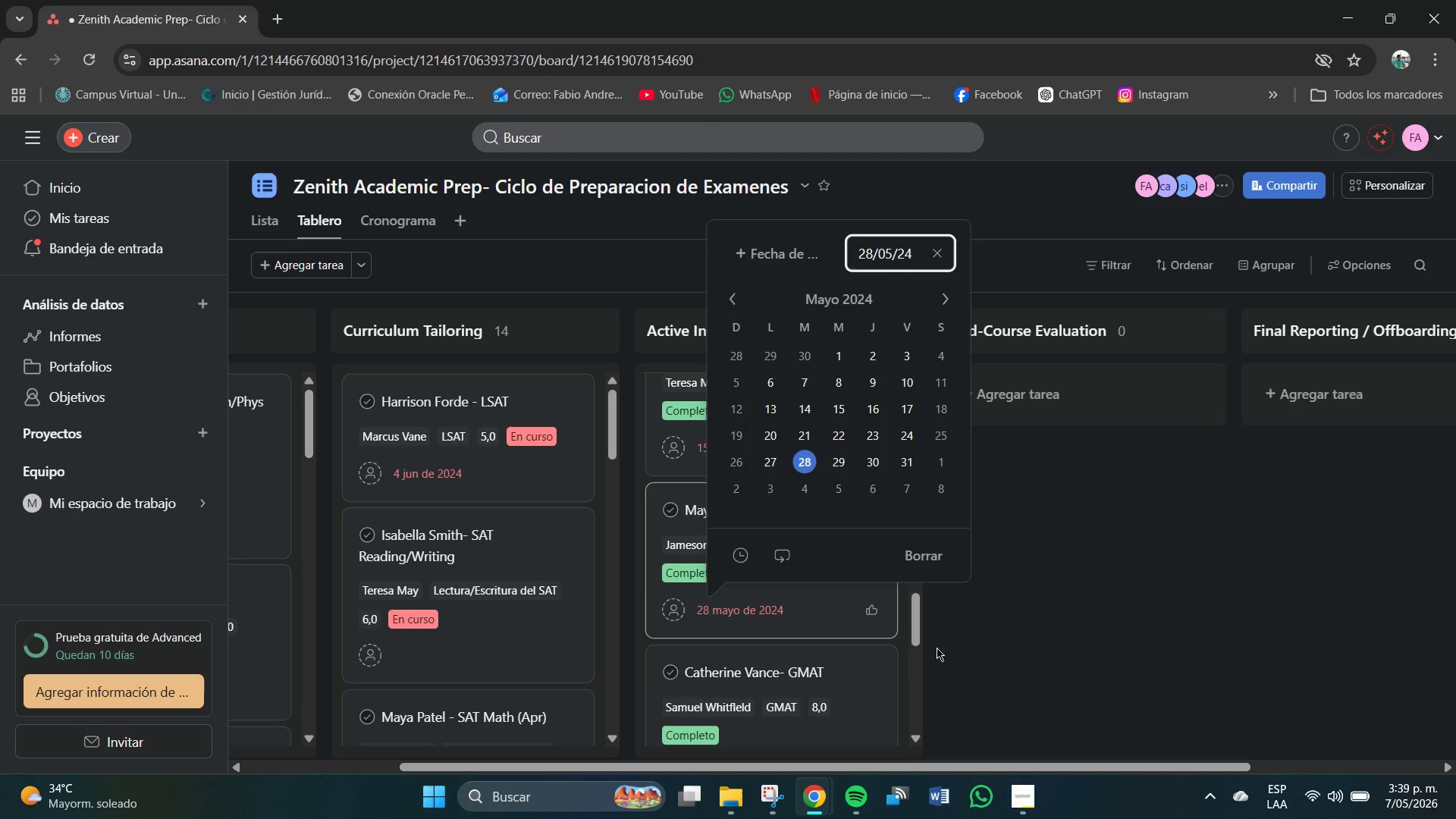 
left_click([1031, 642])
 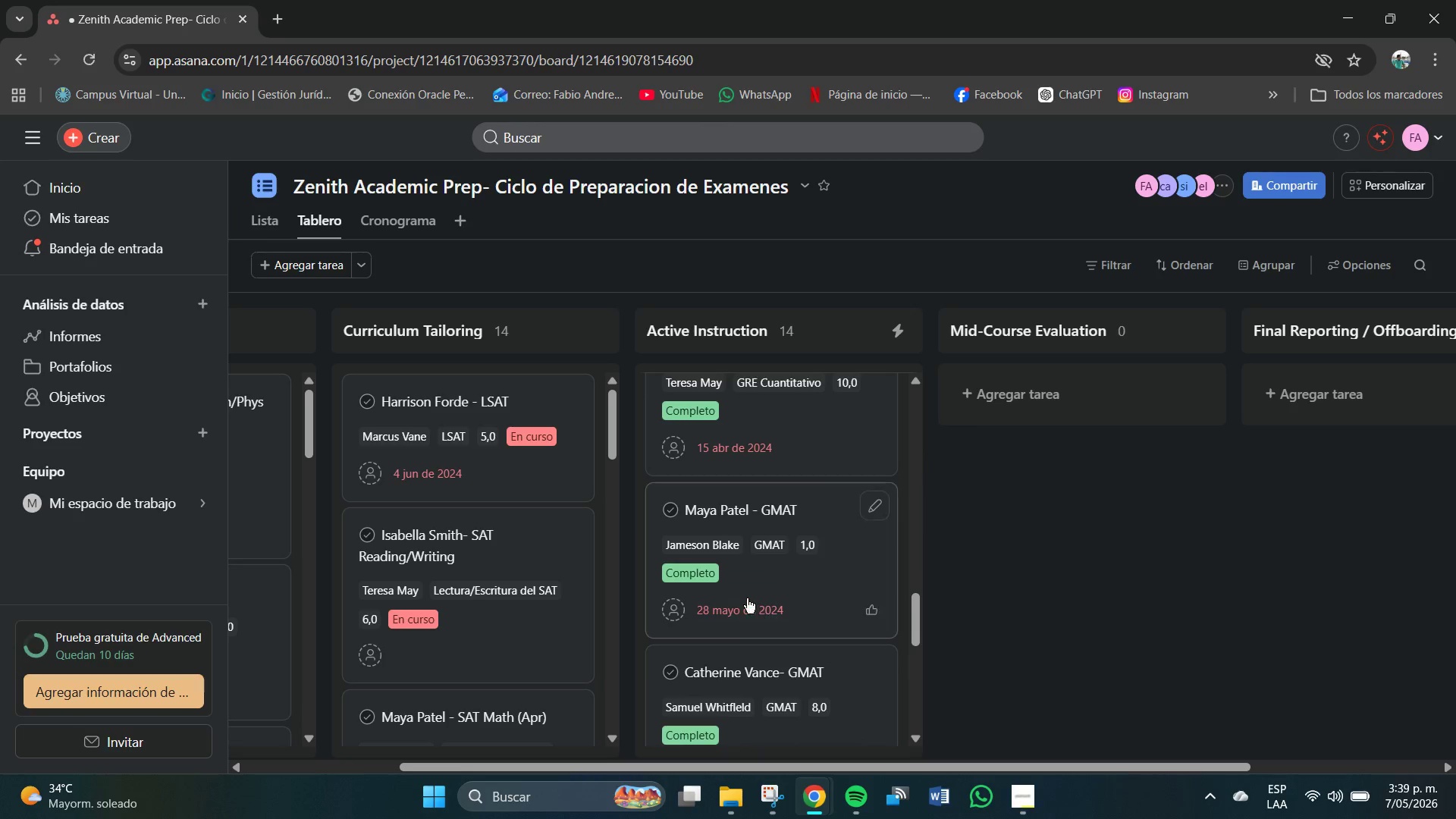 
scroll: coordinate [743, 595], scroll_direction: up, amount: 22.0
 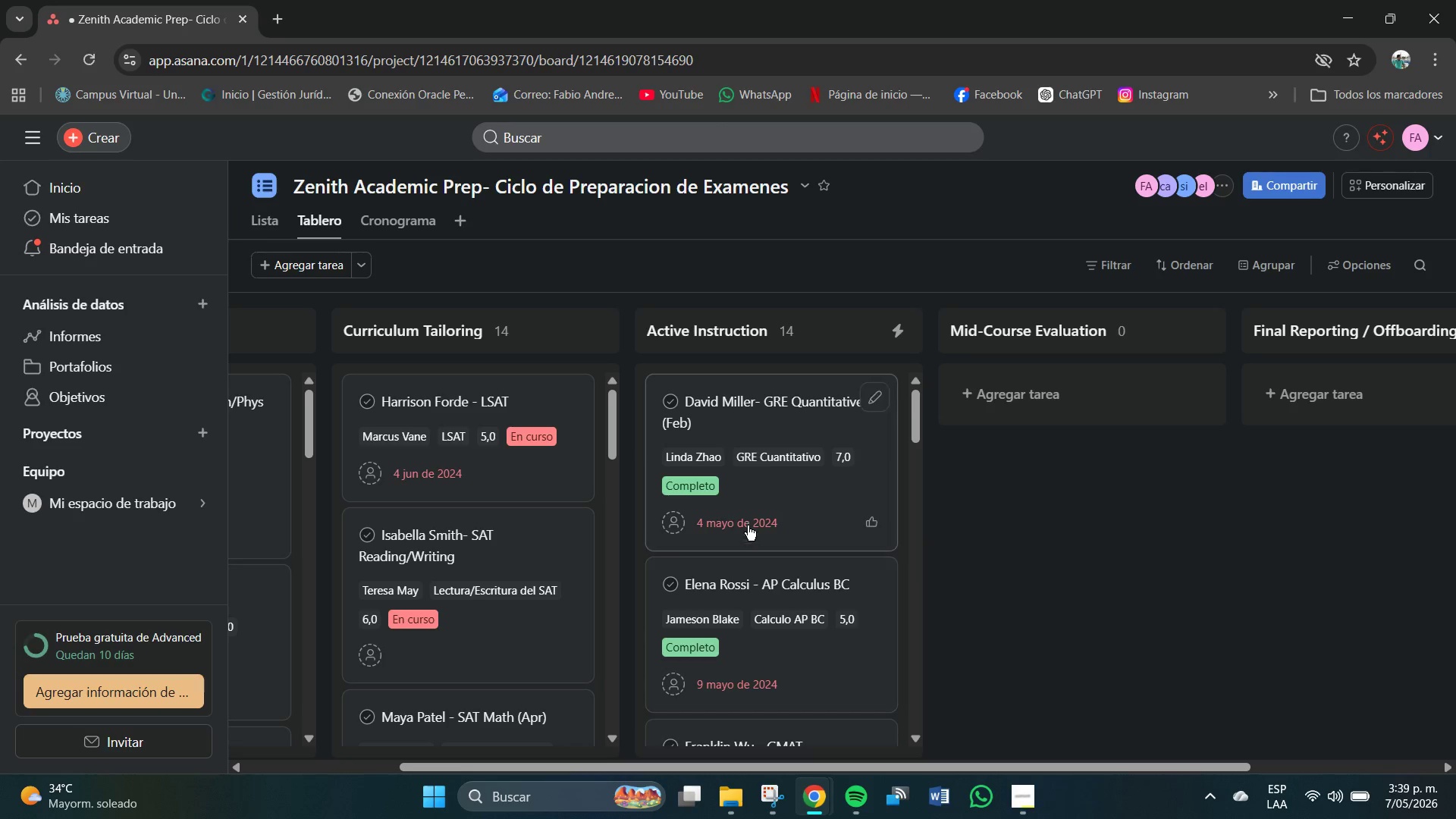 
left_click([802, 485])
 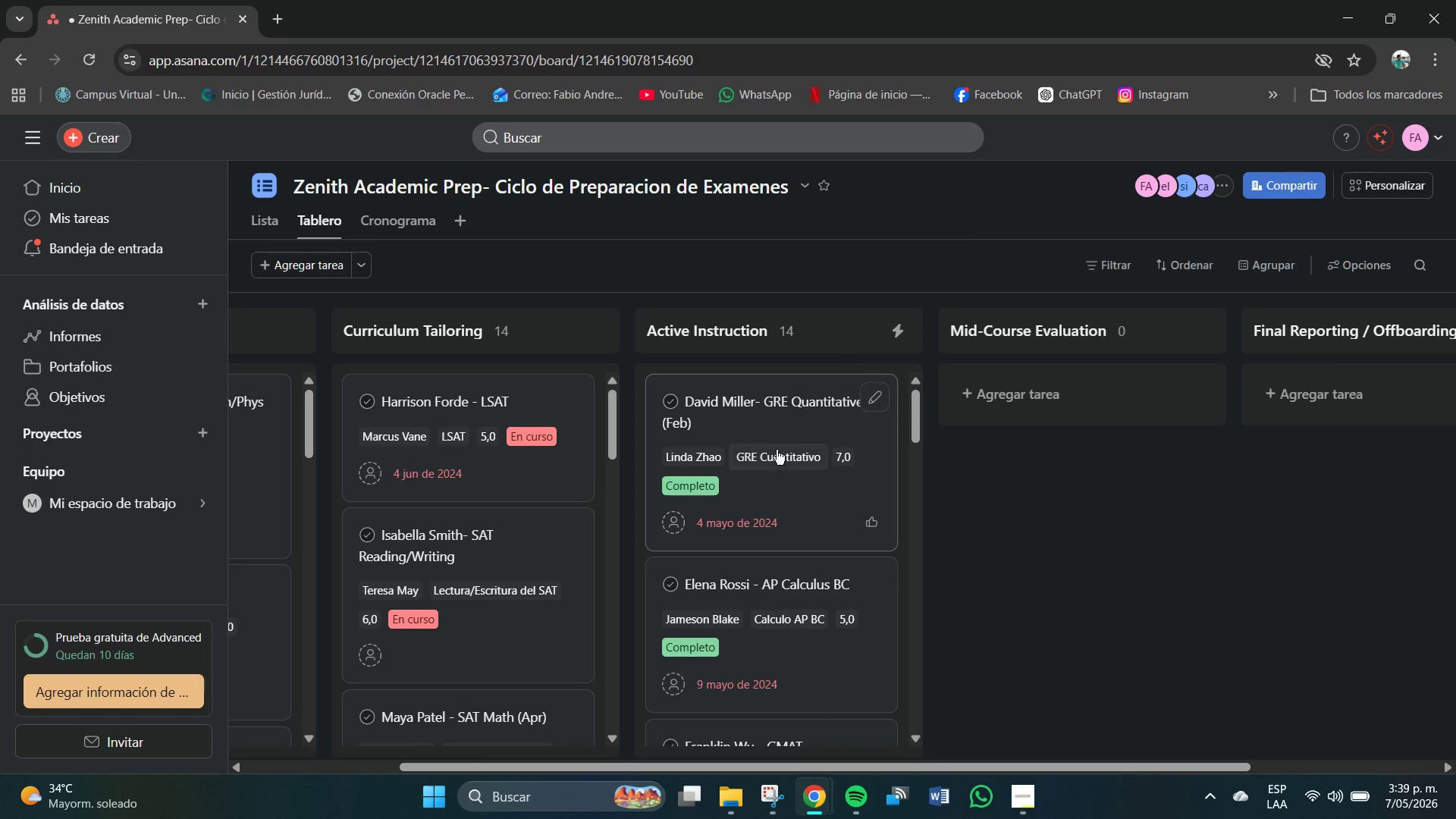 
left_click_drag(start_coordinate=[762, 414], to_coordinate=[1064, 389])
 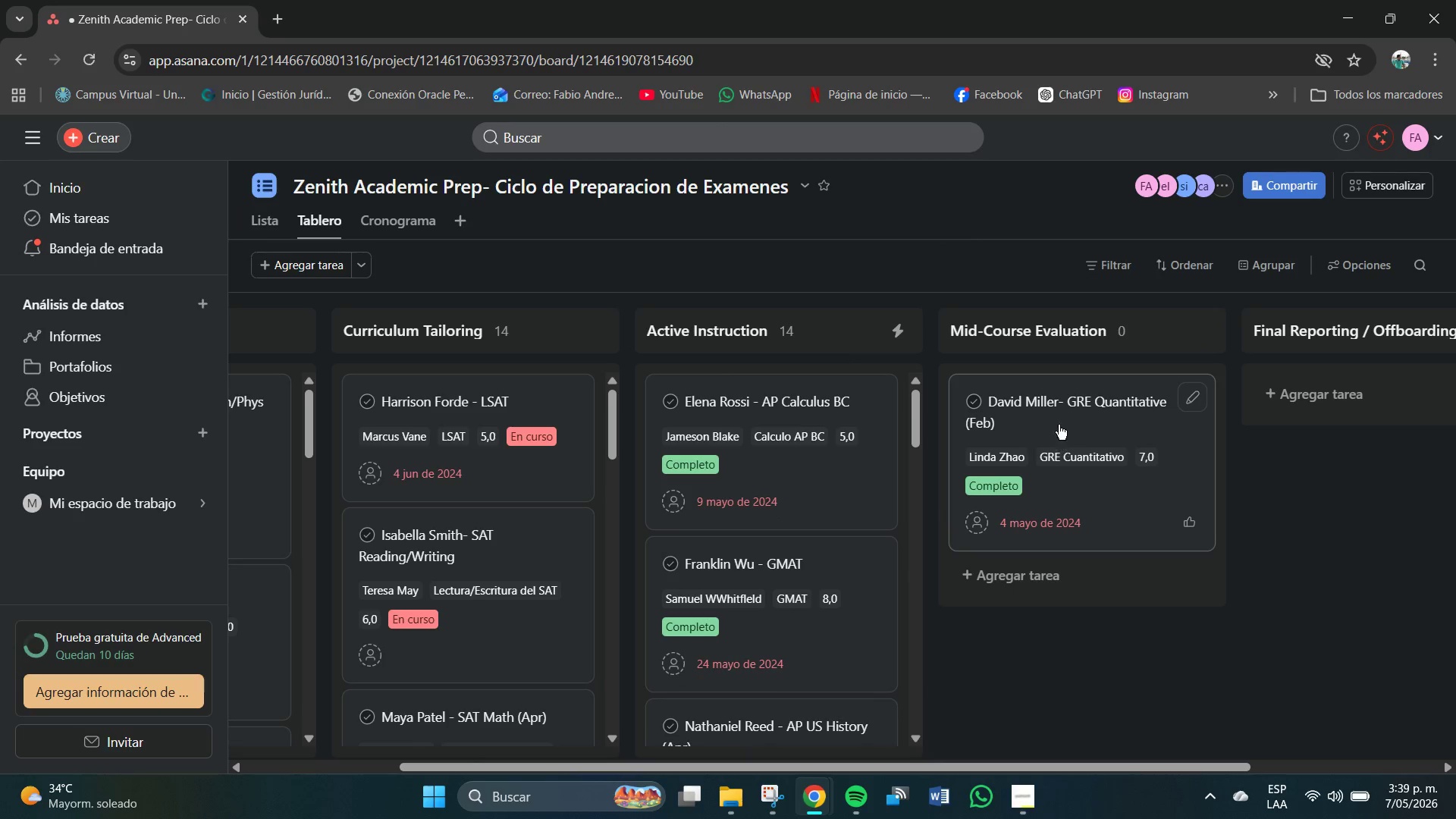 
left_click_drag(start_coordinate=[1055, 413], to_coordinate=[745, 406])
 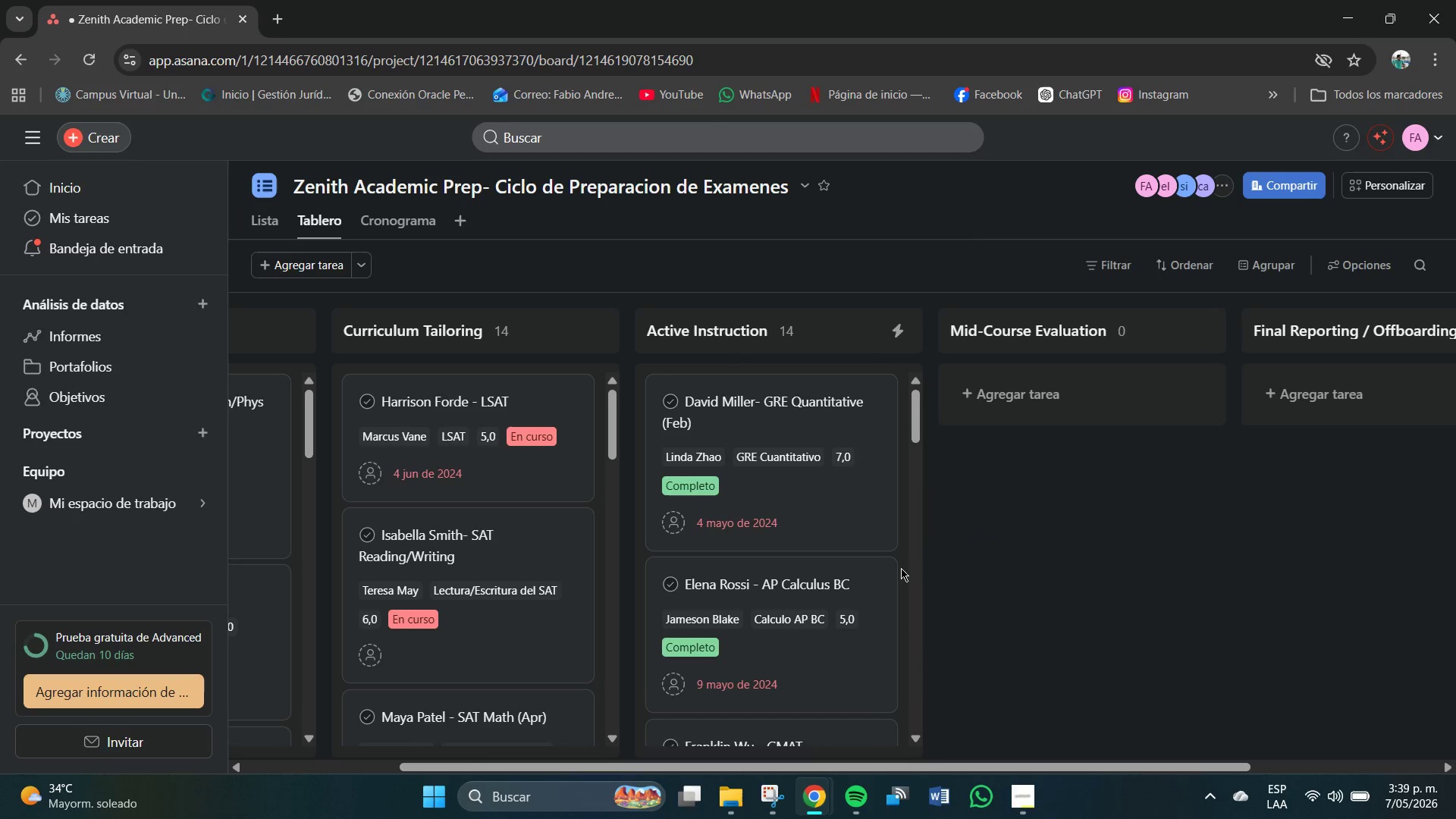 
scroll: coordinate [866, 569], scroll_direction: down, amount: 3.0
 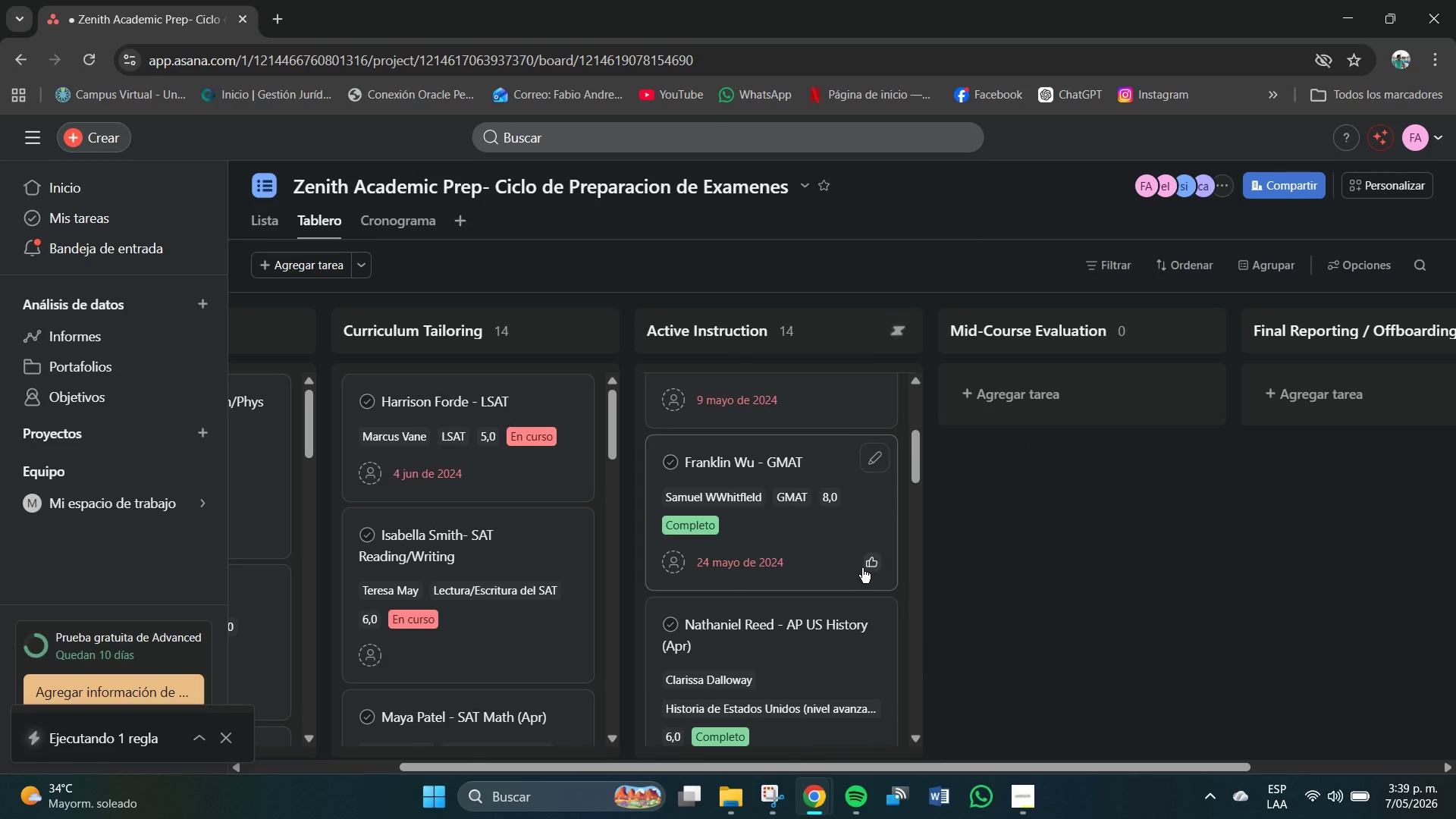 
scroll: coordinate [858, 568], scroll_direction: up, amount: 3.0
 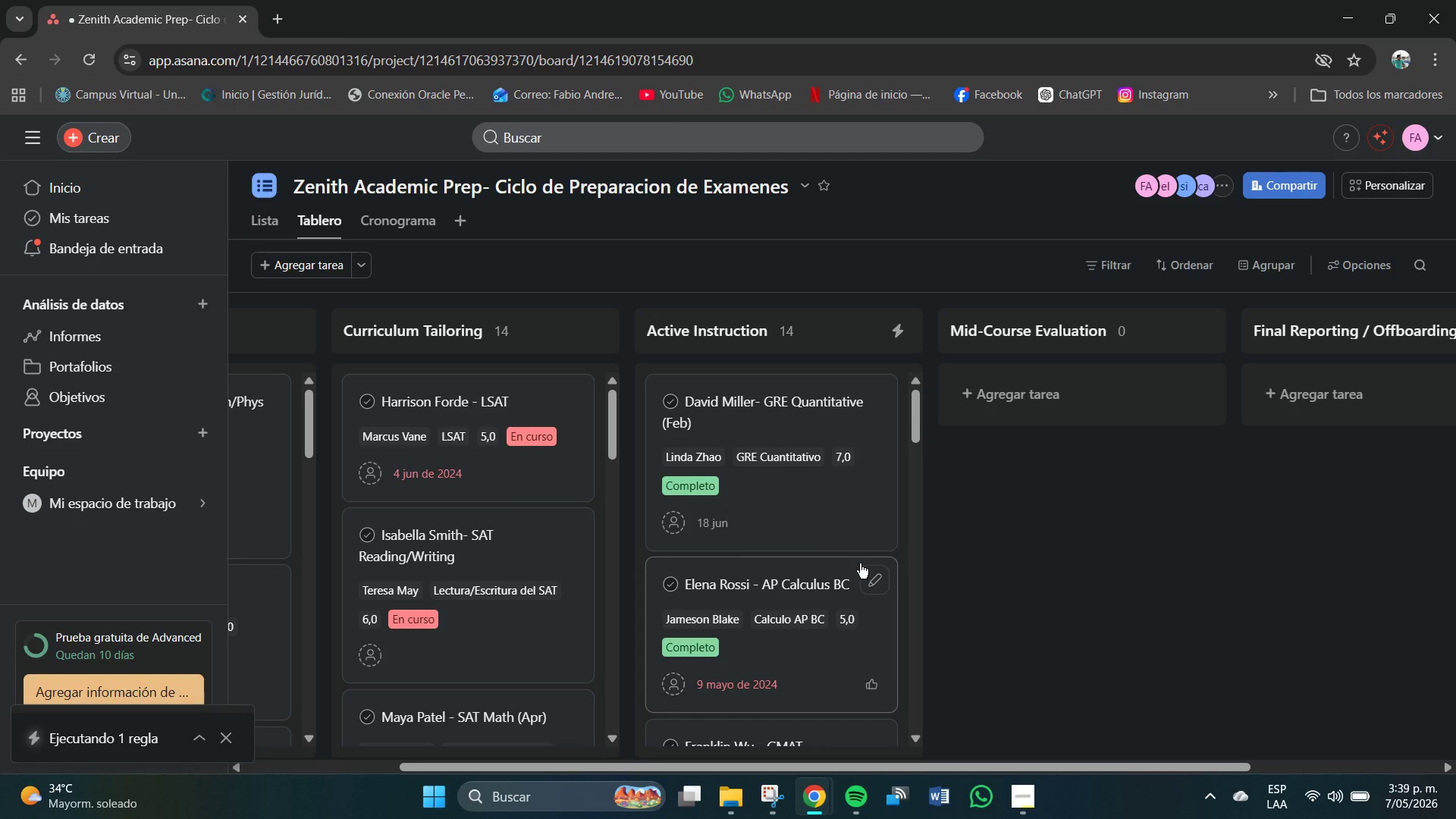 
scroll: coordinate [860, 563], scroll_direction: down, amount: 2.0
 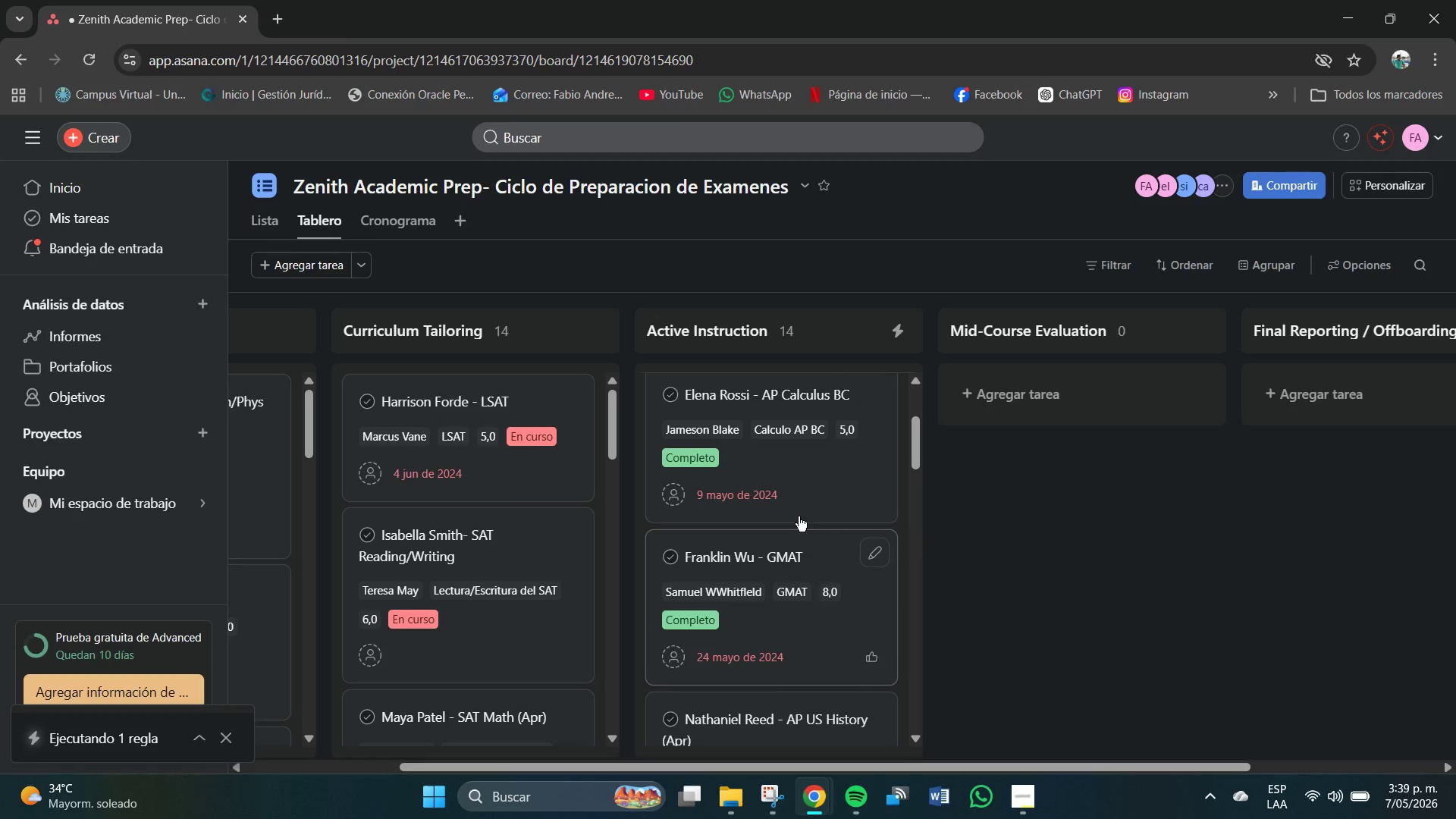 
left_click_drag(start_coordinate=[762, 484], to_coordinate=[1075, 406])
 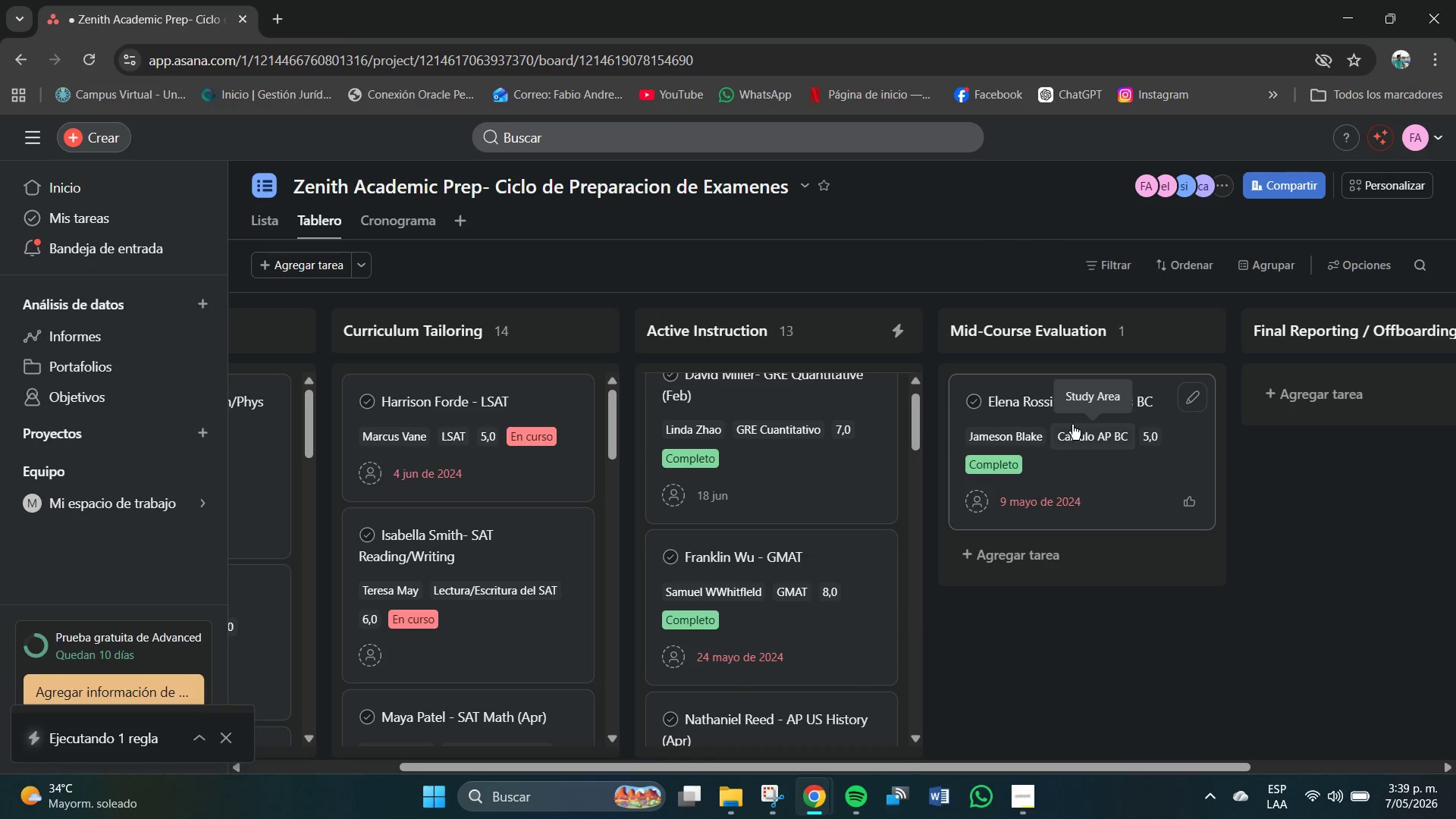 
left_click_drag(start_coordinate=[1071, 416], to_coordinate=[731, 491])
 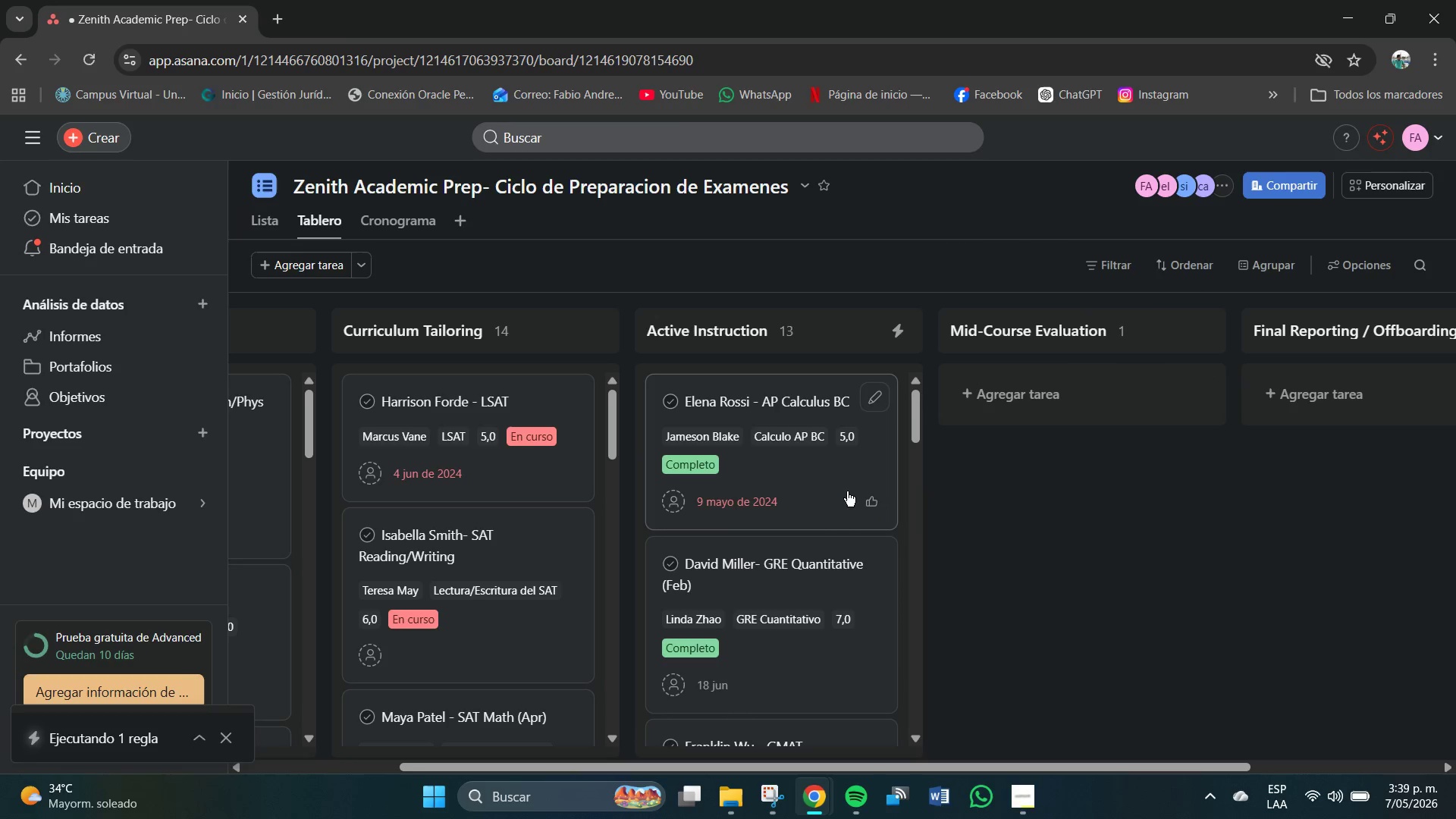 
scroll: coordinate [849, 493], scroll_direction: up, amount: 4.0
 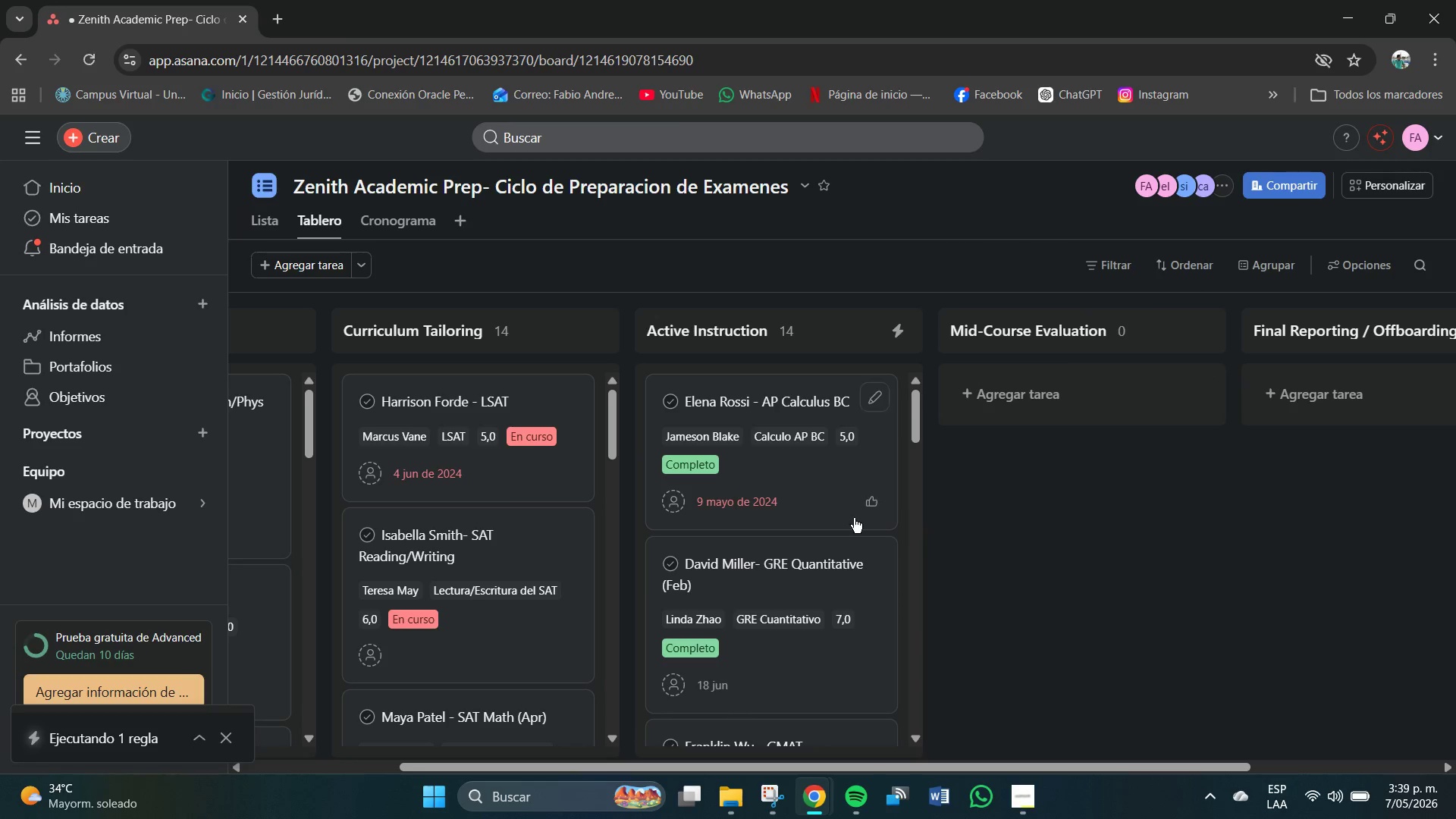 
left_click_drag(start_coordinate=[764, 453], to_coordinate=[770, 542])
 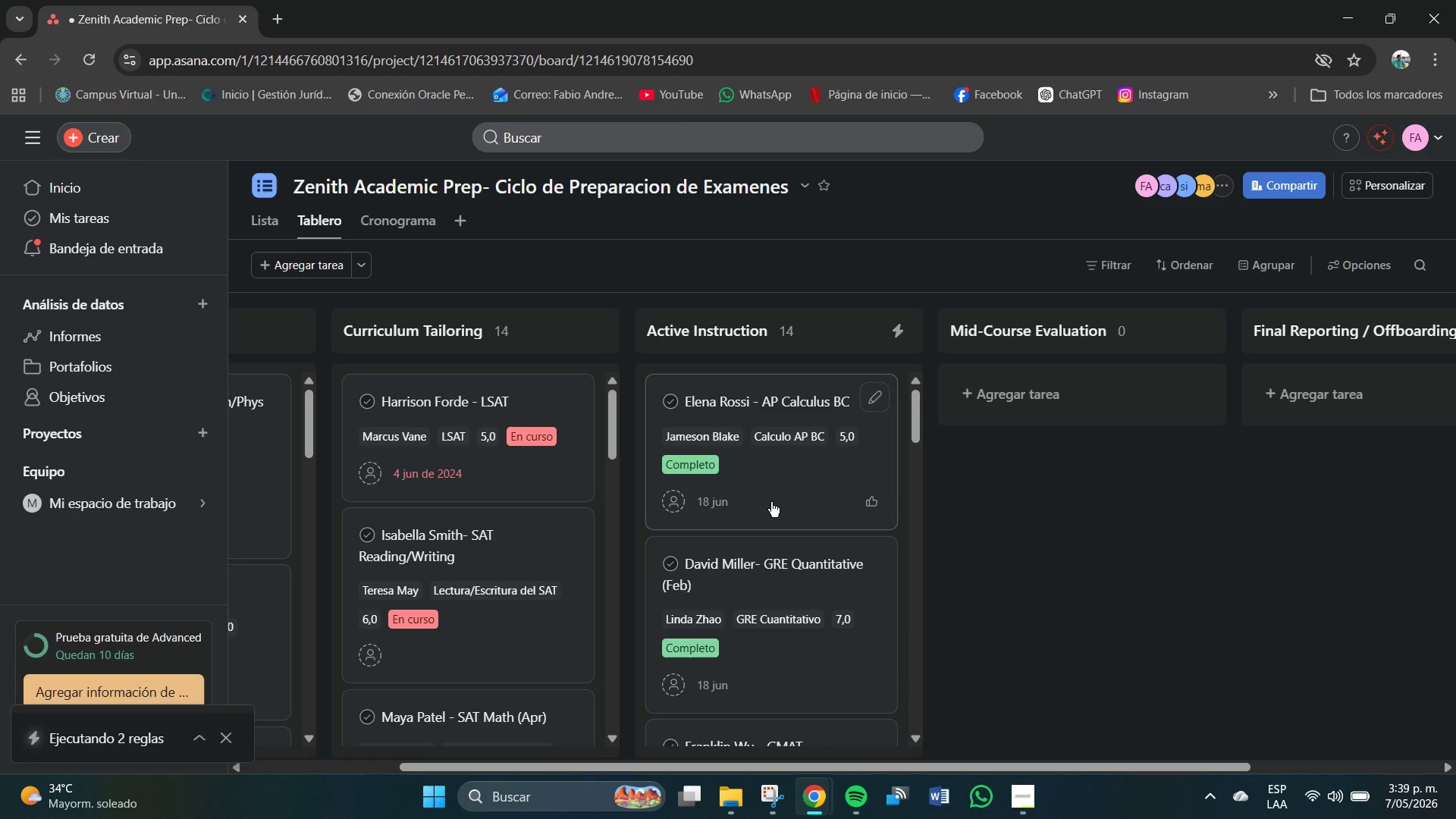 
scroll: coordinate [831, 505], scroll_direction: up, amount: 3.0
 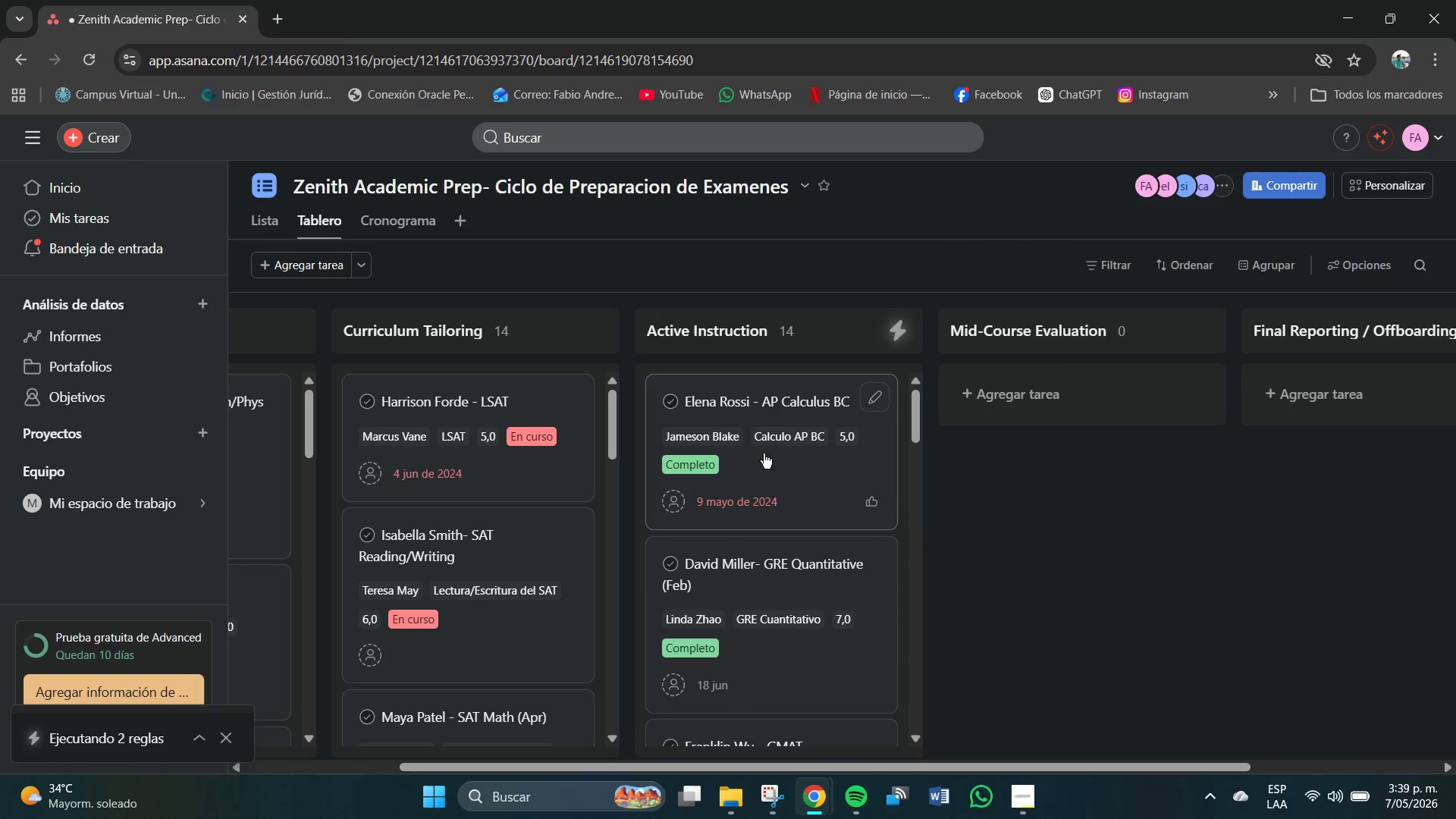 
left_click_drag(start_coordinate=[768, 450], to_coordinate=[758, 608])
 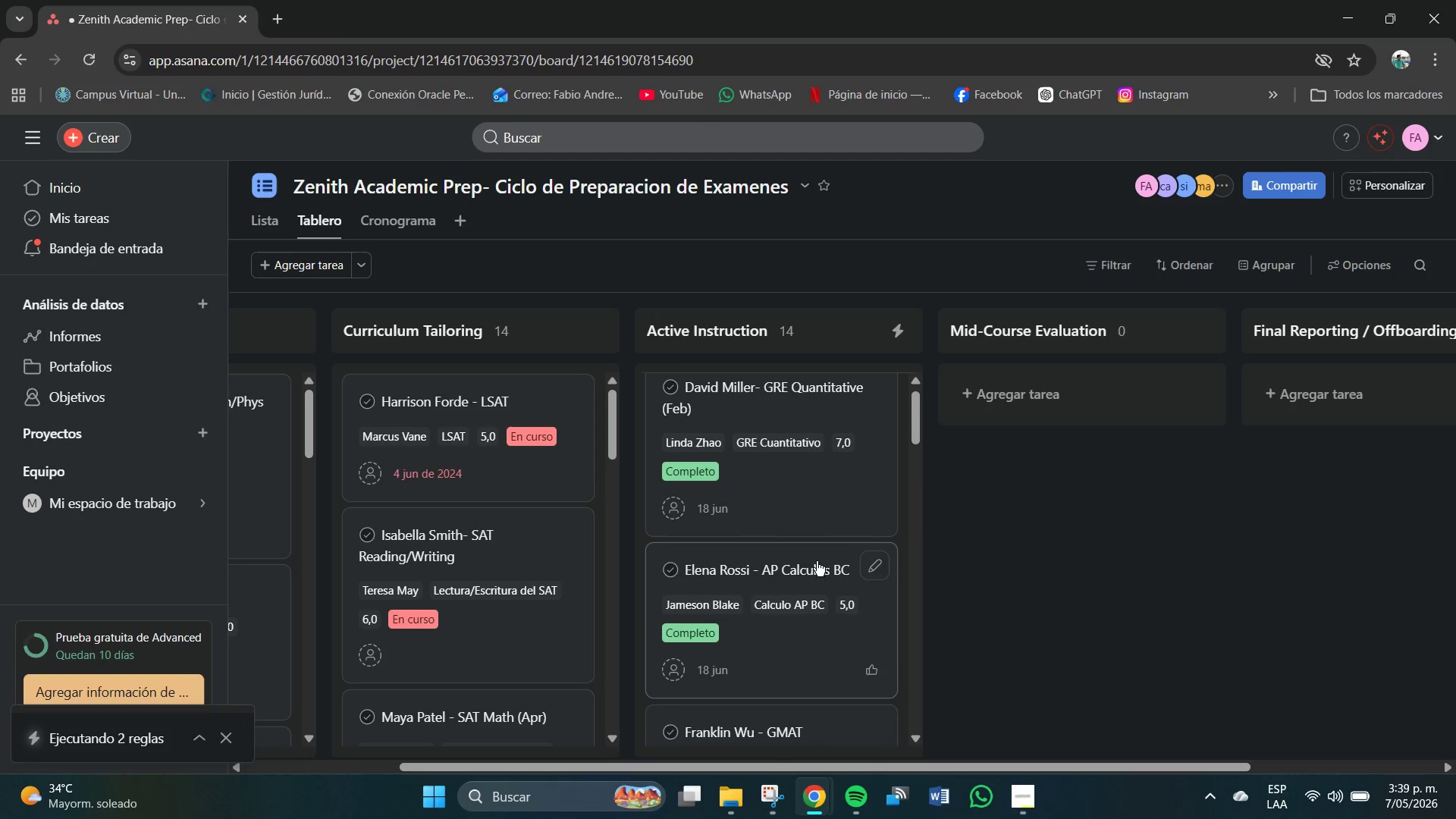 
scroll: coordinate [817, 543], scroll_direction: down, amount: 1.0
 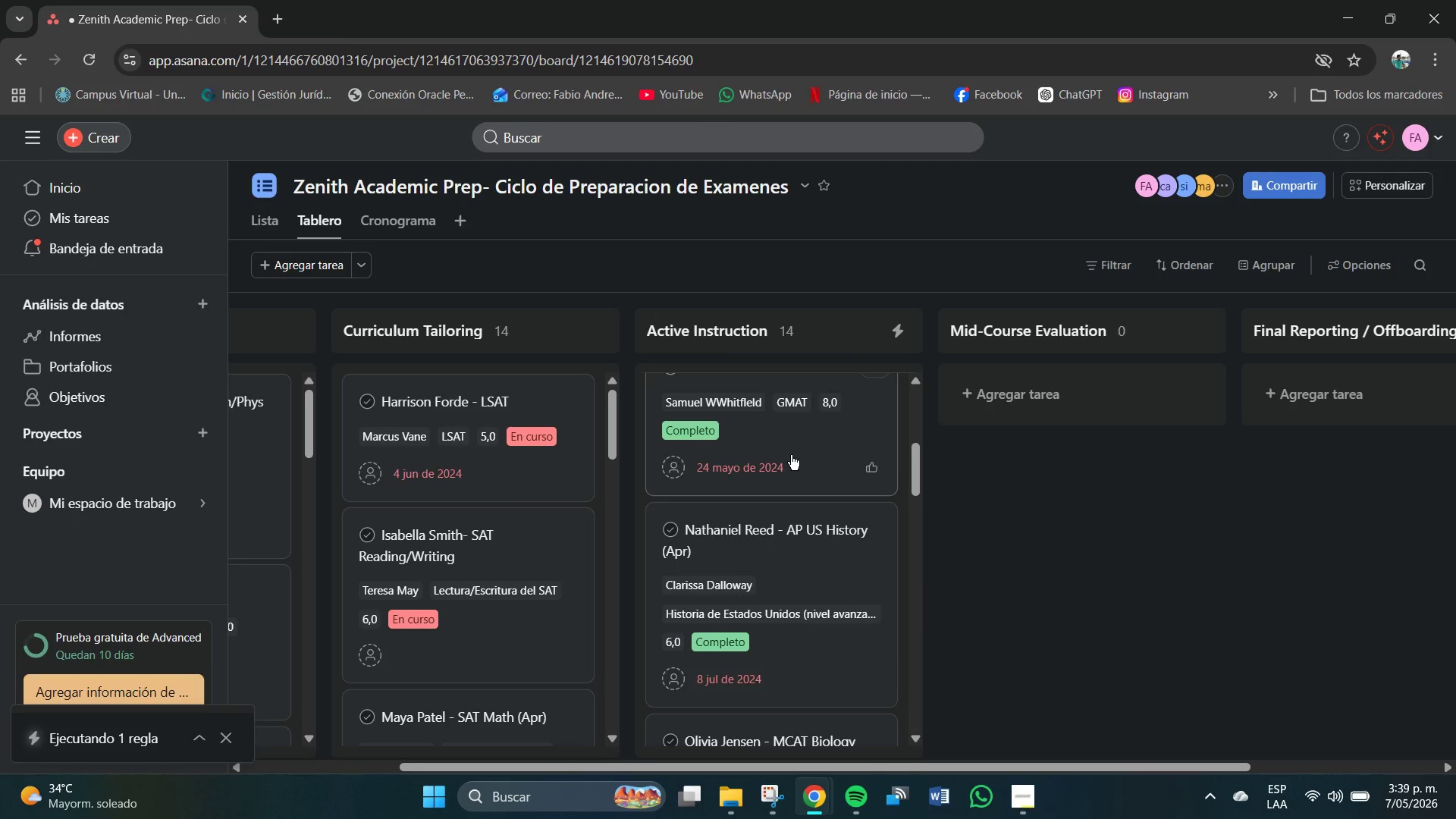 
left_click_drag(start_coordinate=[738, 444], to_coordinate=[737, 669])
 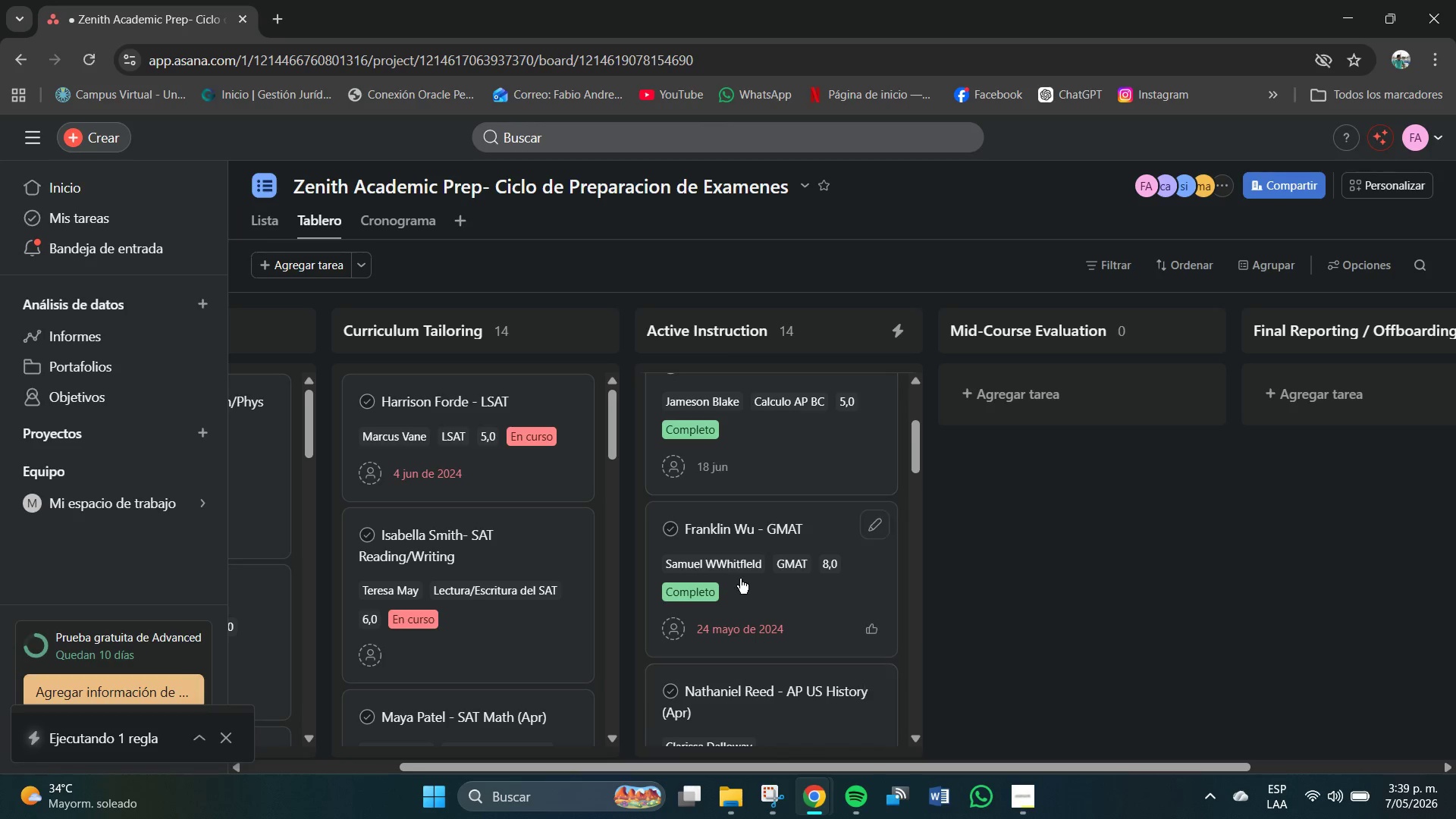 
scroll: coordinate [740, 551], scroll_direction: up, amount: 4.0
 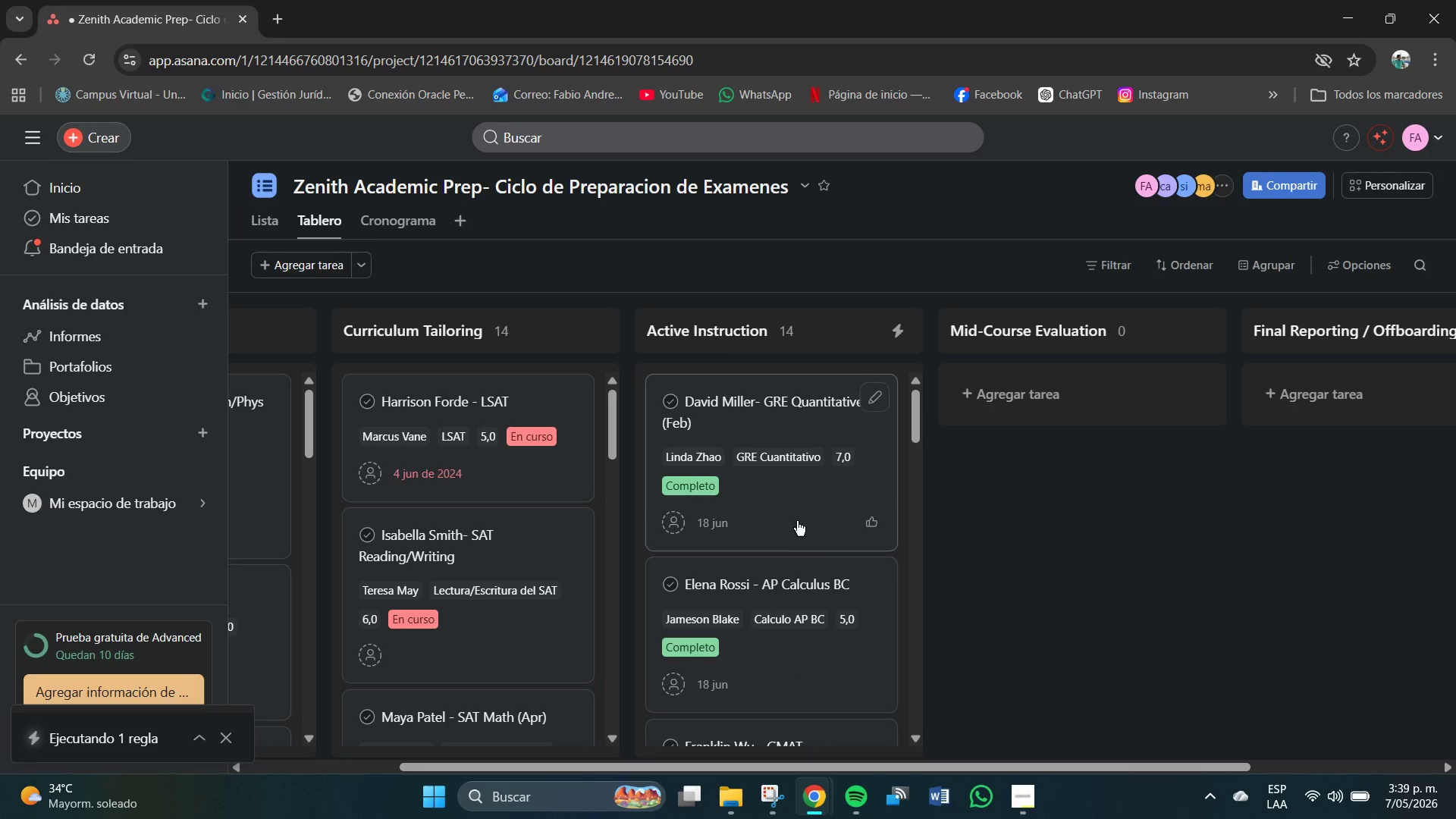 
scroll: coordinate [798, 523], scroll_direction: down, amount: 3.0
 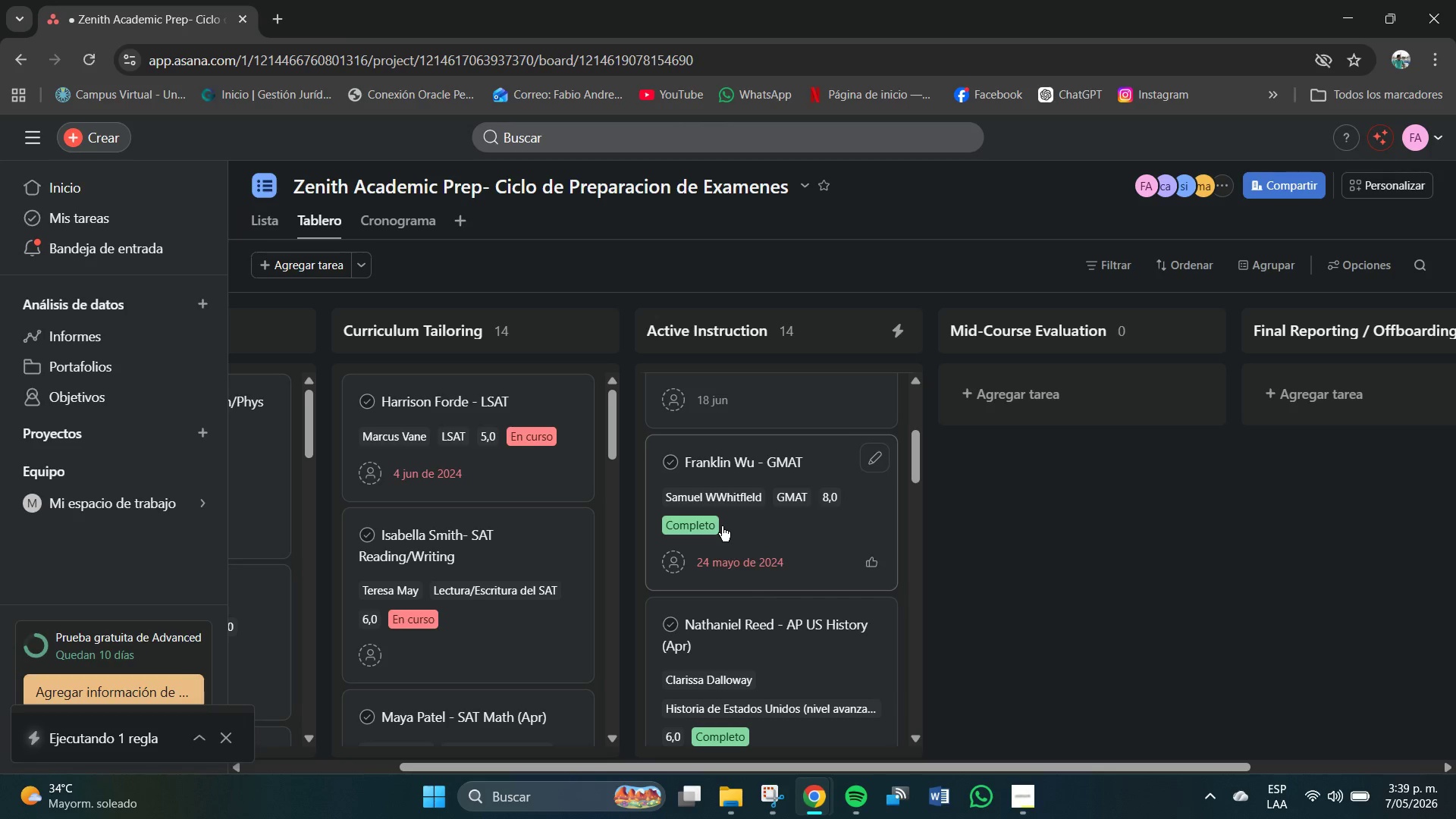 
left_click_drag(start_coordinate=[720, 521], to_coordinate=[730, 510])
 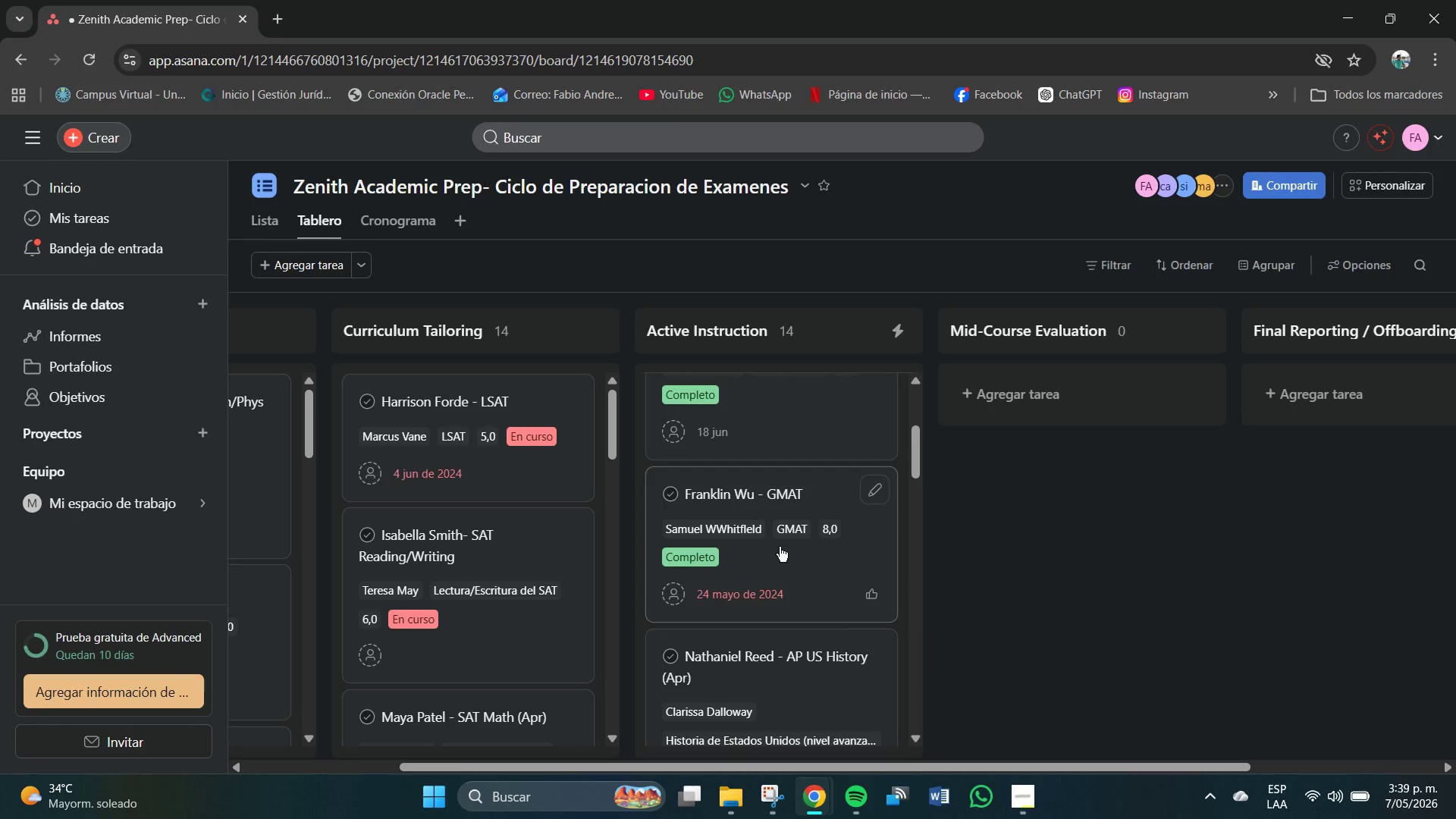 
scroll: coordinate [780, 550], scroll_direction: down, amount: 2.0
 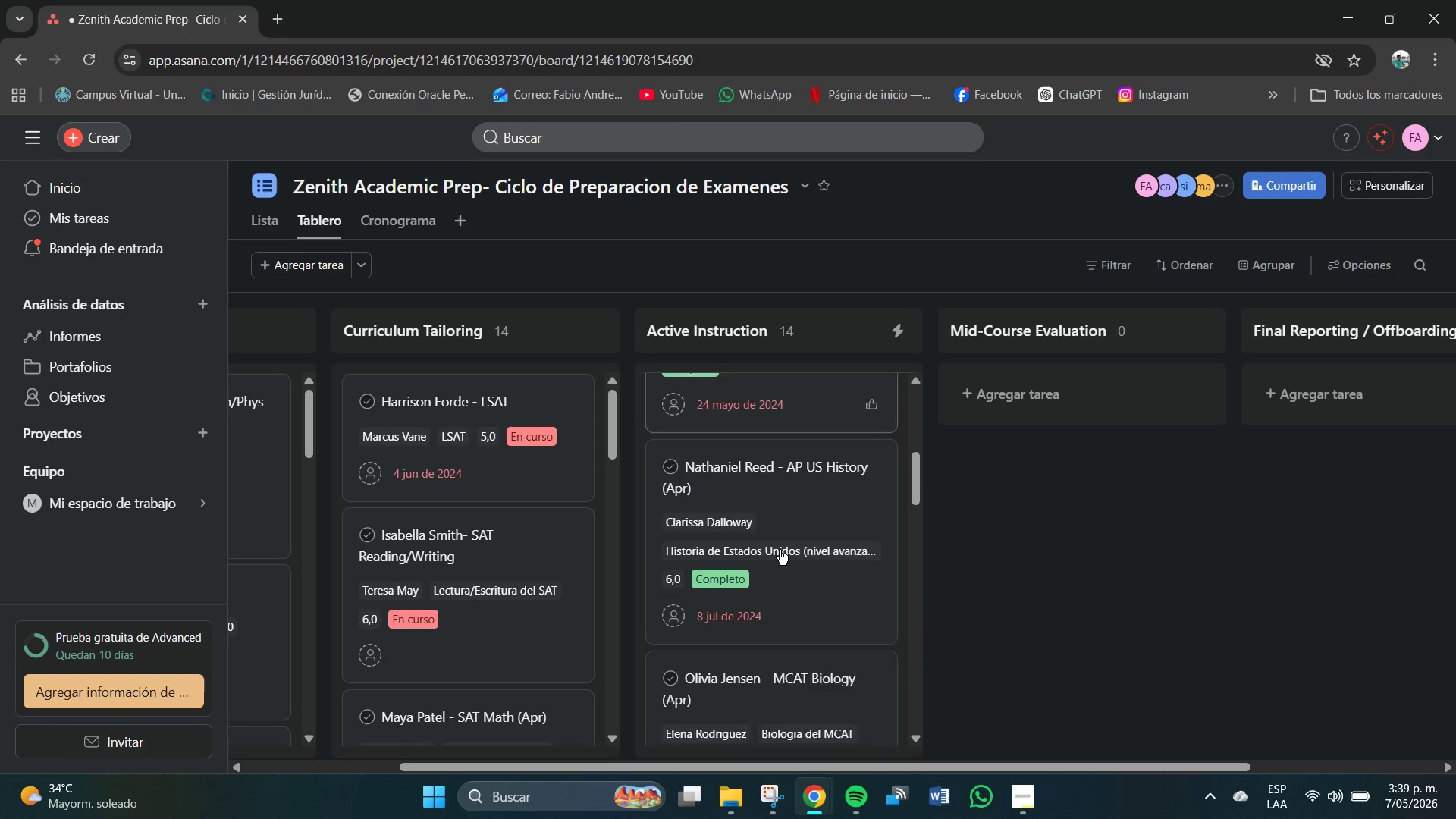 
scroll: coordinate [807, 444], scroll_direction: up, amount: 4.0
 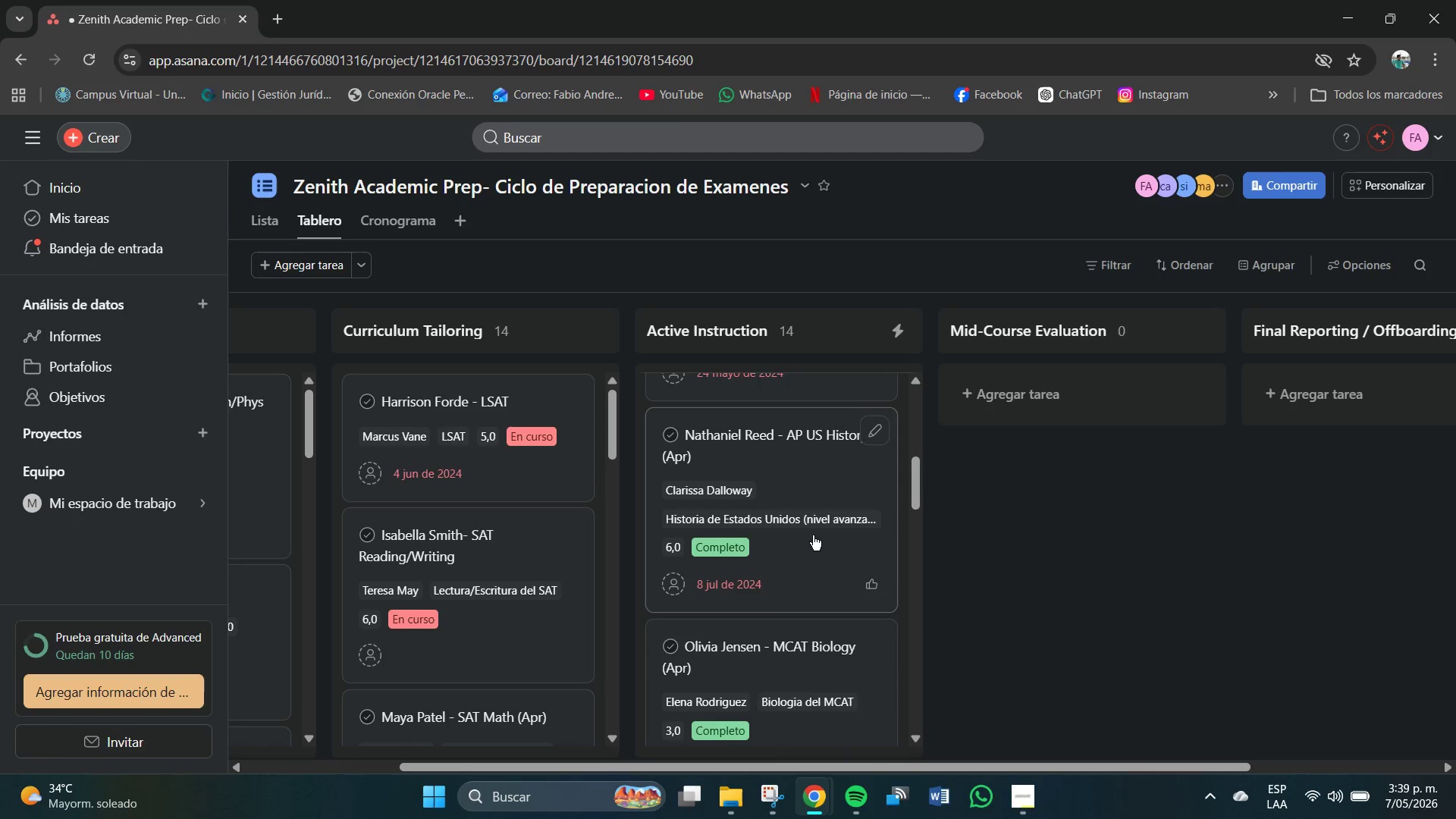 
scroll: coordinate [754, 712], scroll_direction: down, amount: 29.0
 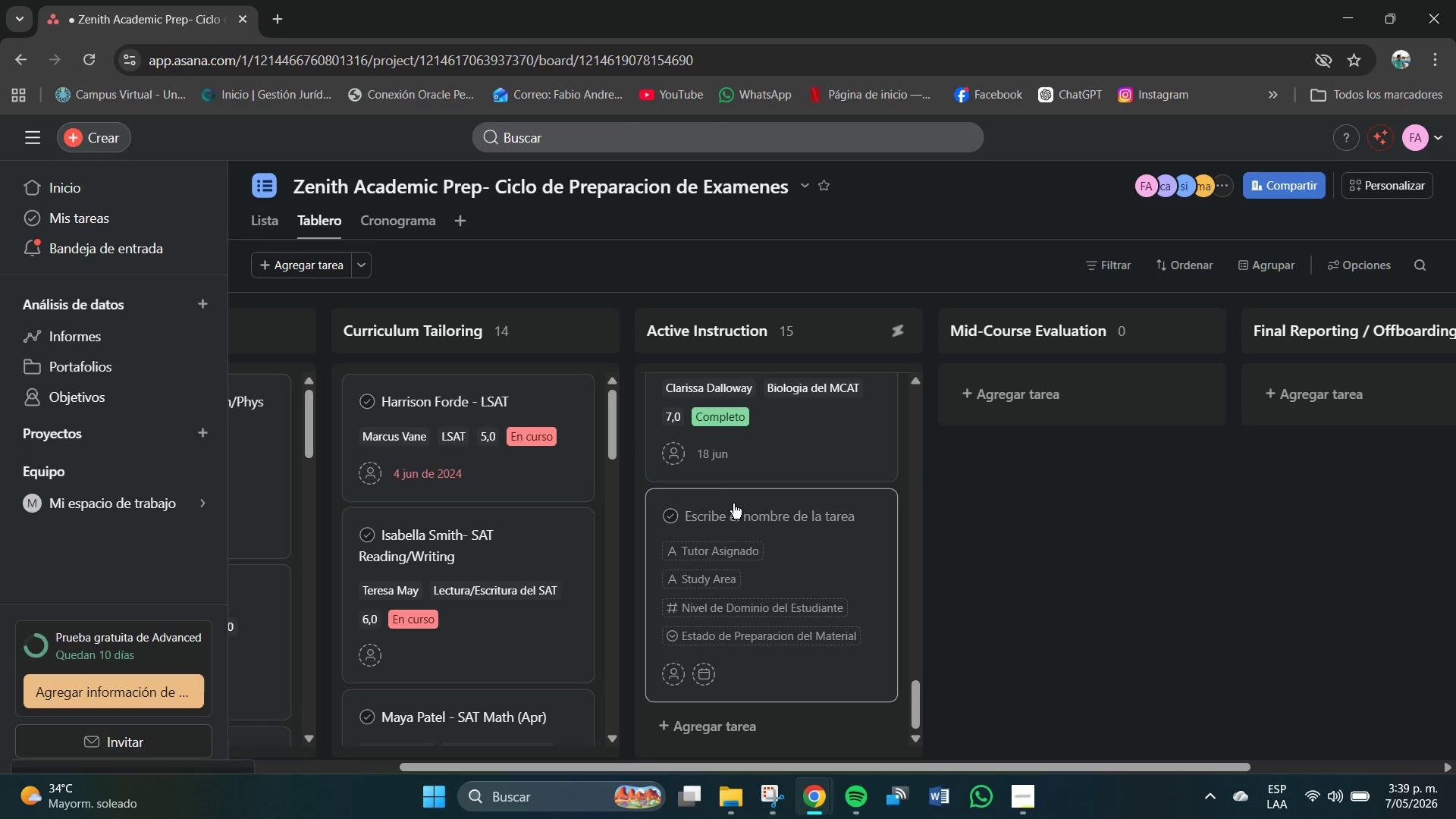 
left_click([736, 513])
 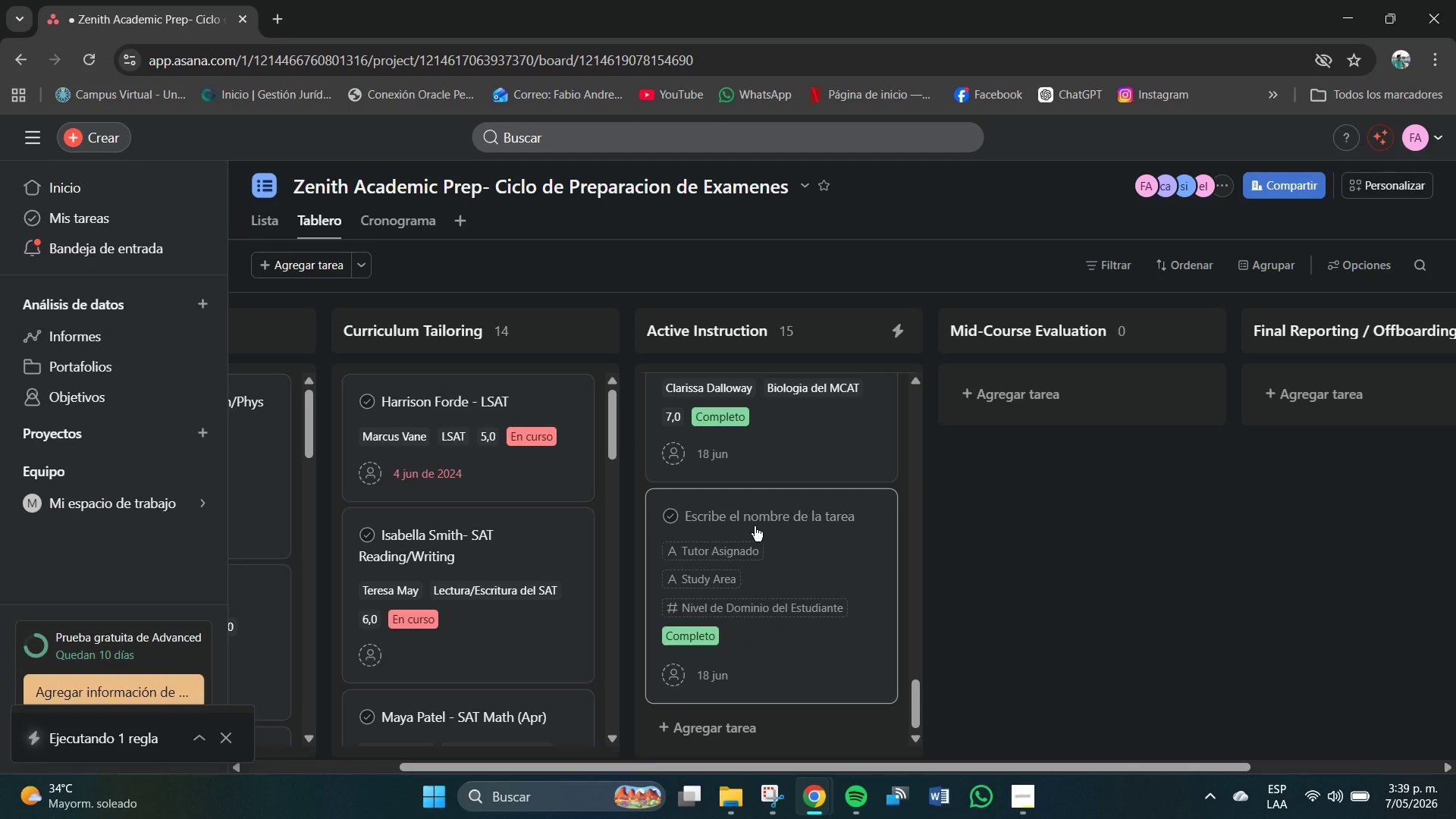 
scroll: coordinate [751, 479], scroll_direction: up, amount: 1.0
 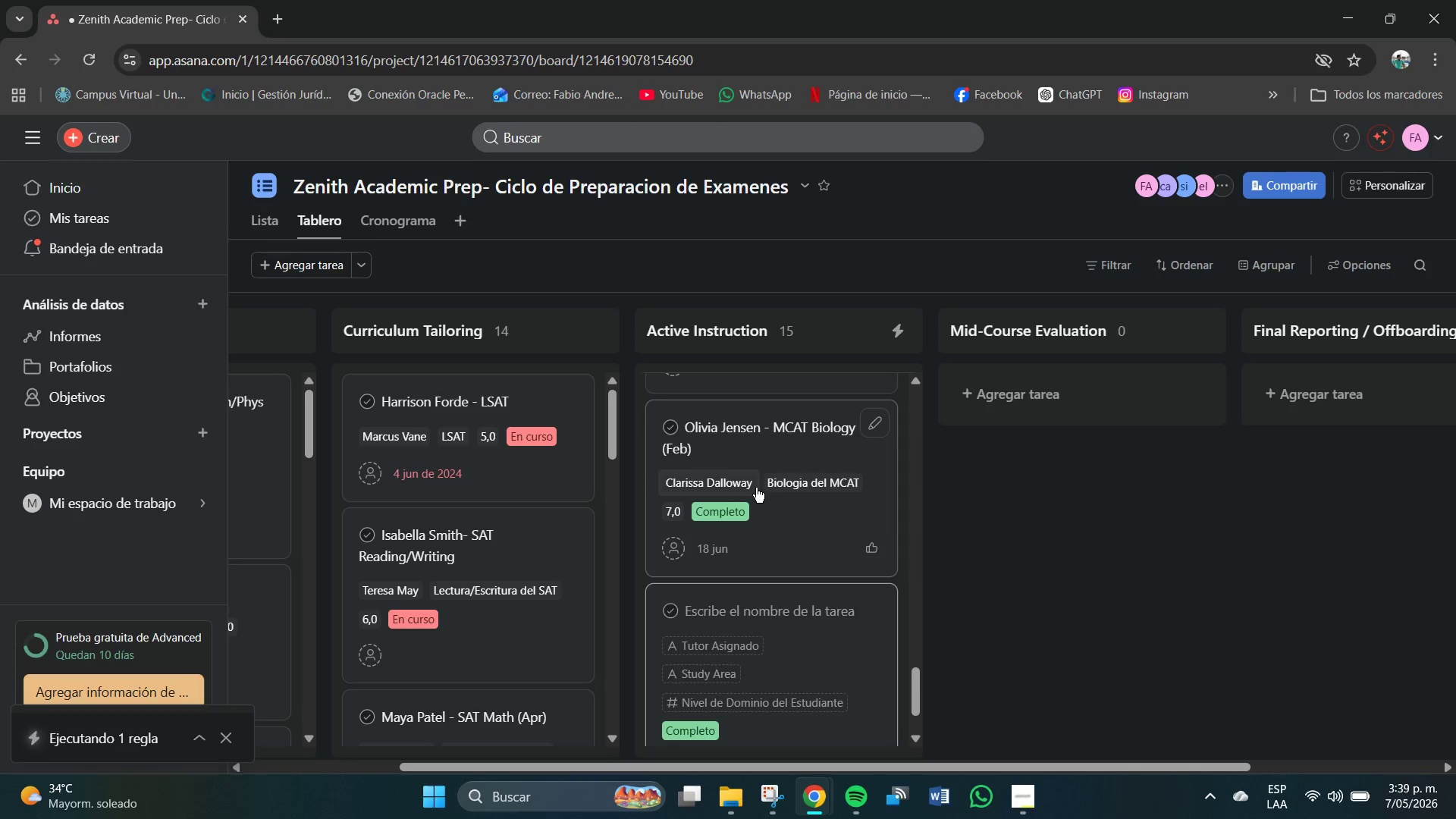 
scroll: coordinate [756, 492], scroll_direction: down, amount: 2.0
 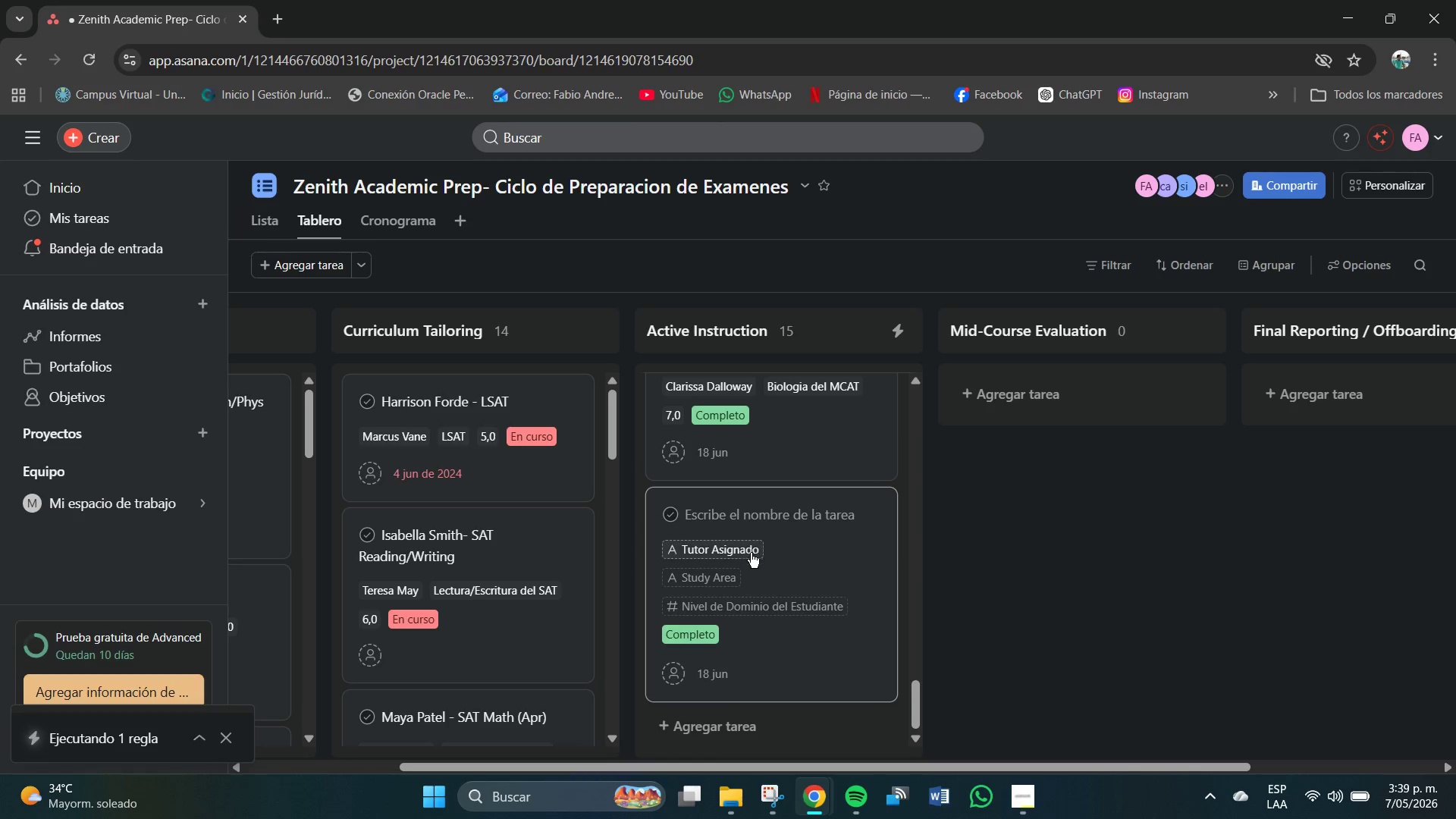 
type(Maya Patel - GRE Quantitative)
 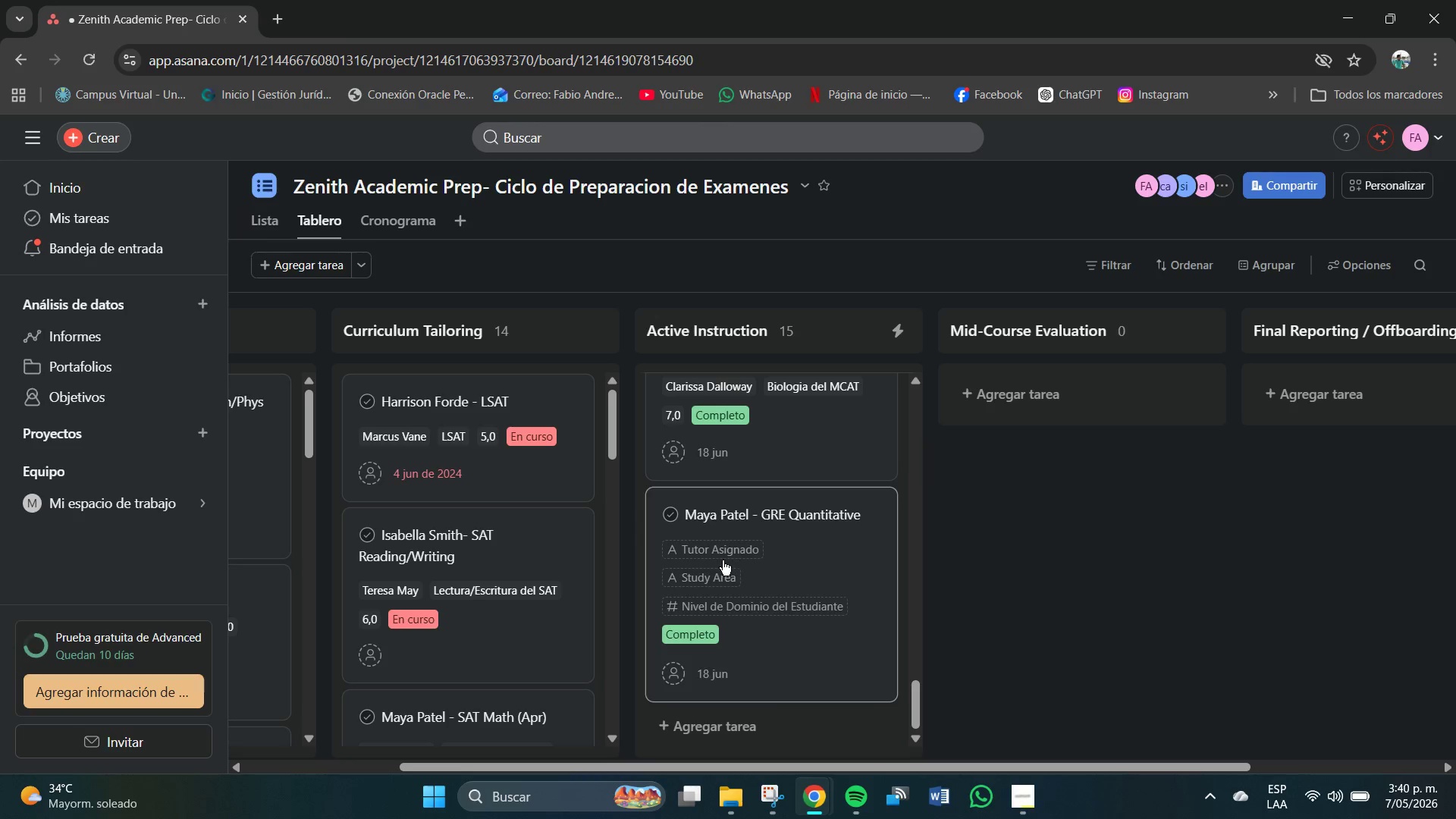 
left_click([714, 544])
 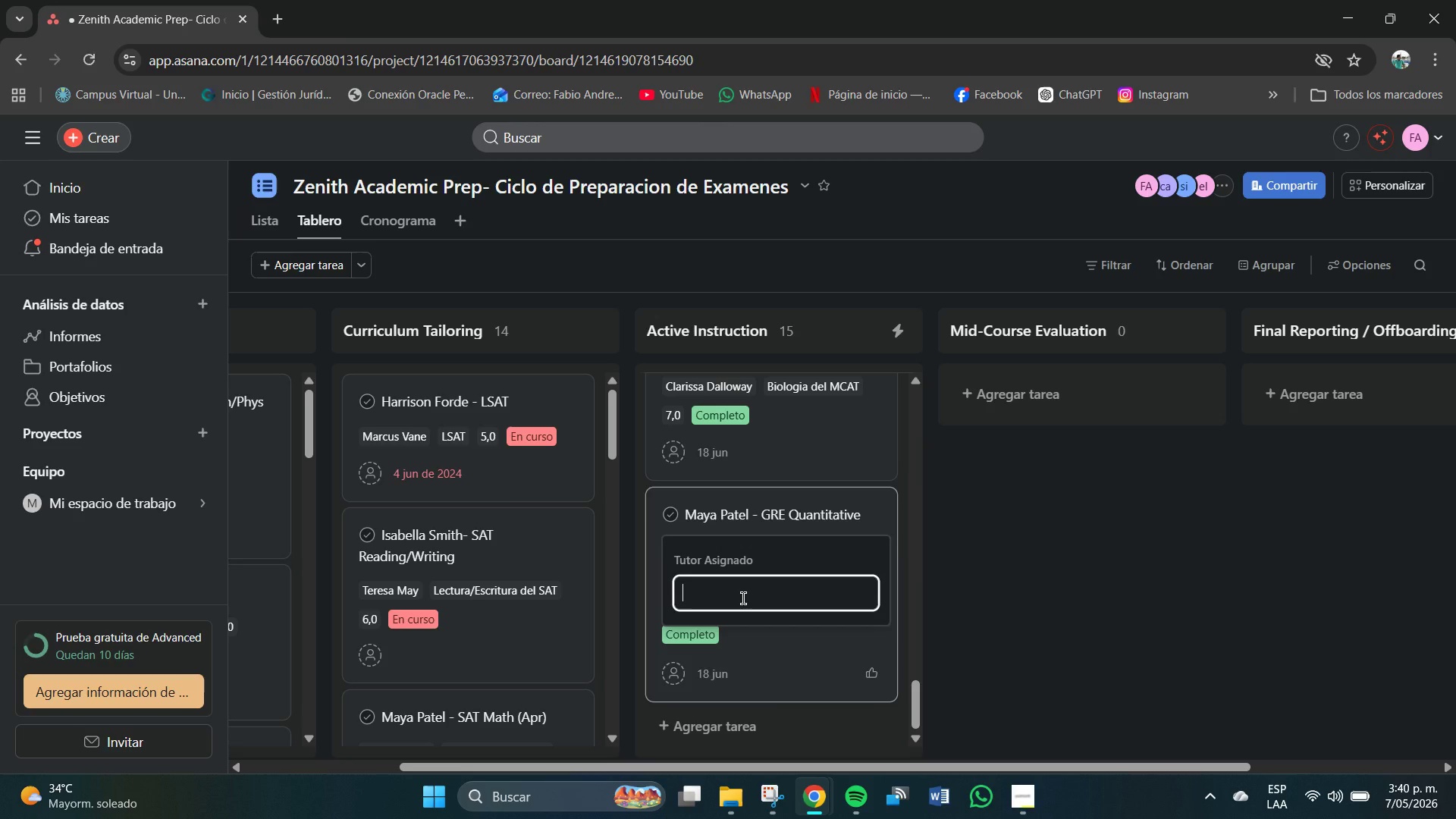 
type(Elena Rodiguez)
 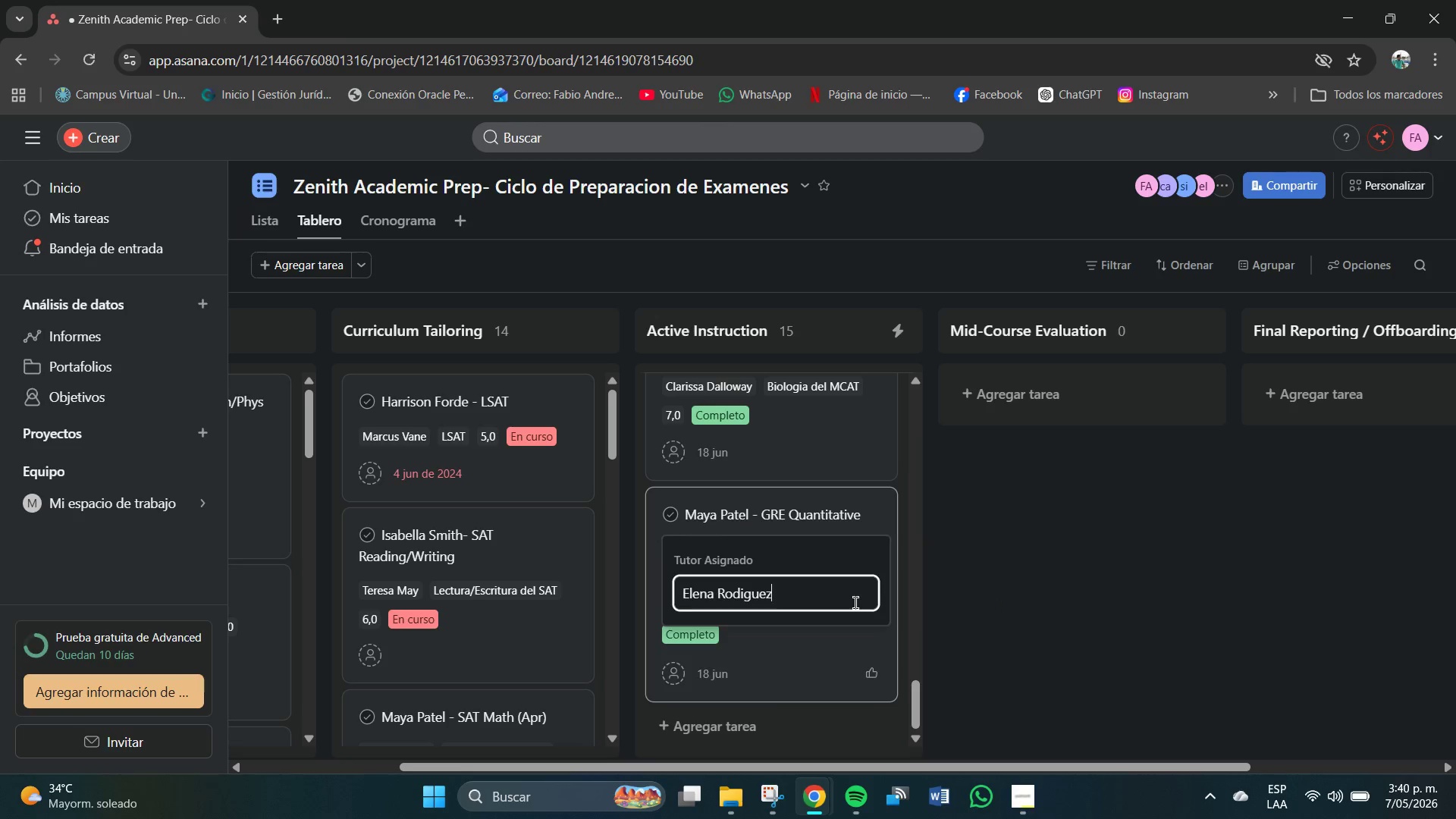 
key(Backspace)
key(Backspace)
key(Backspace)
key(Backspace)
key(Backspace)
type(riguez)
 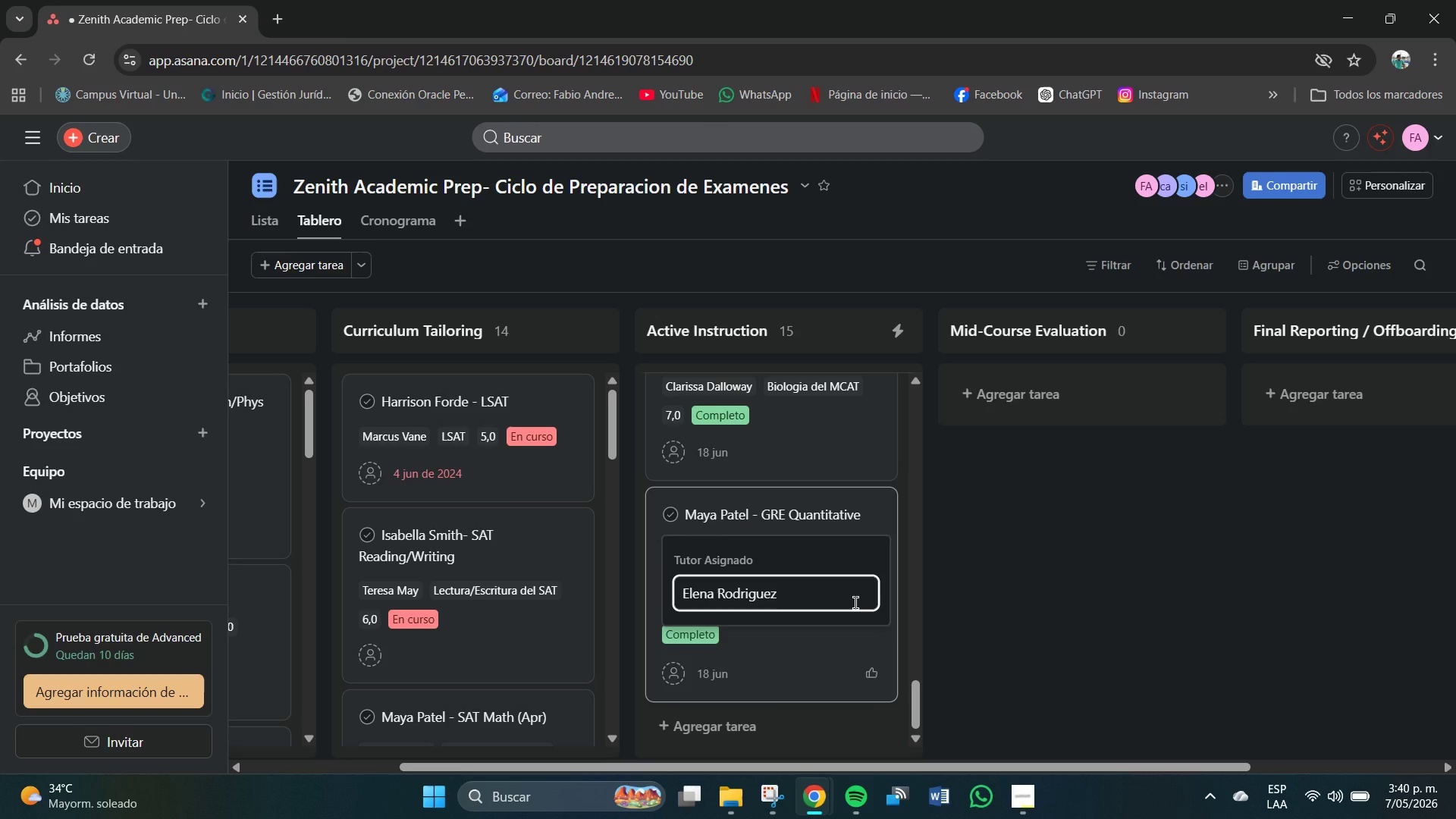 
key(Enter)
 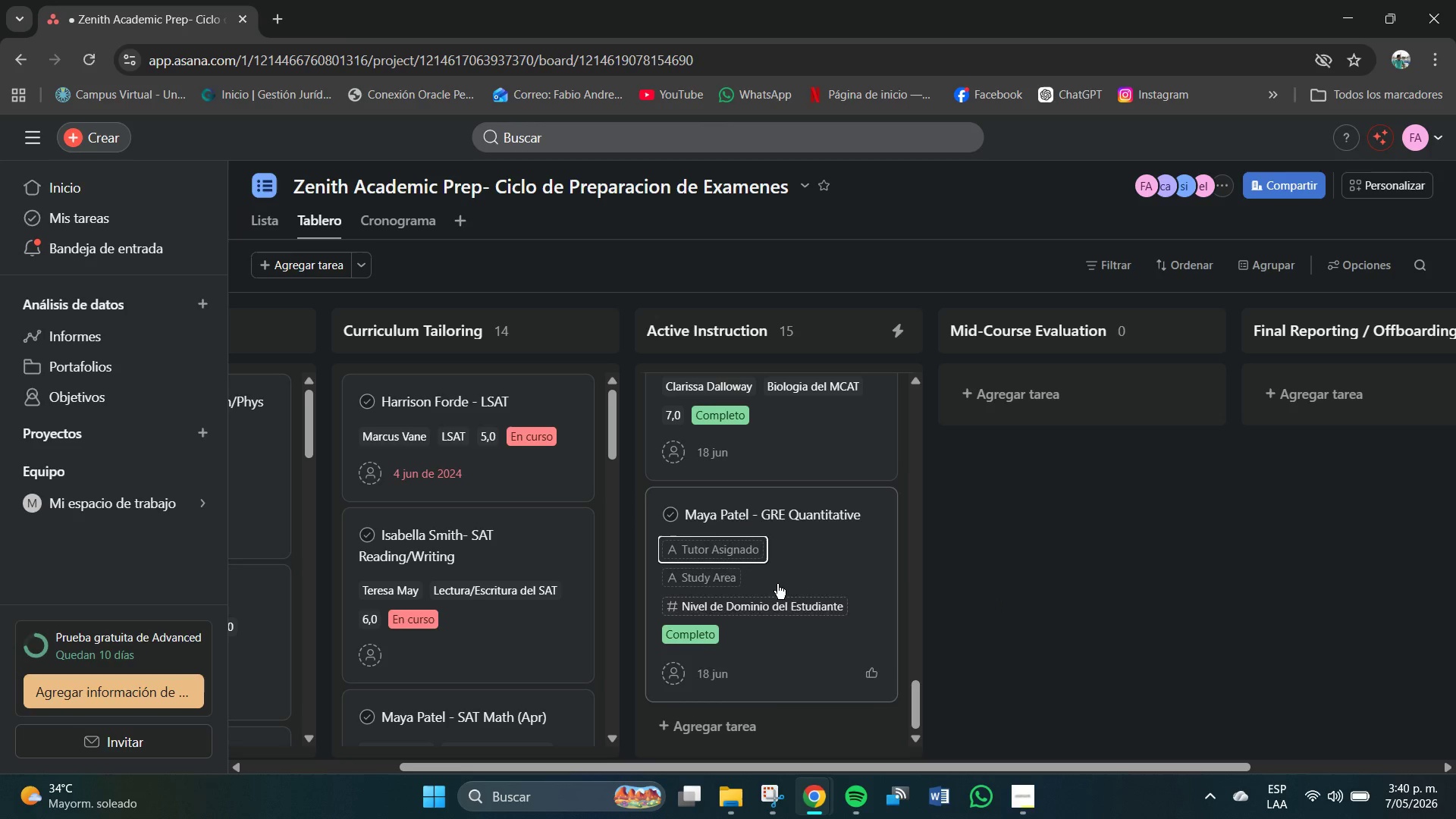 
mouse_move([726, 580])
 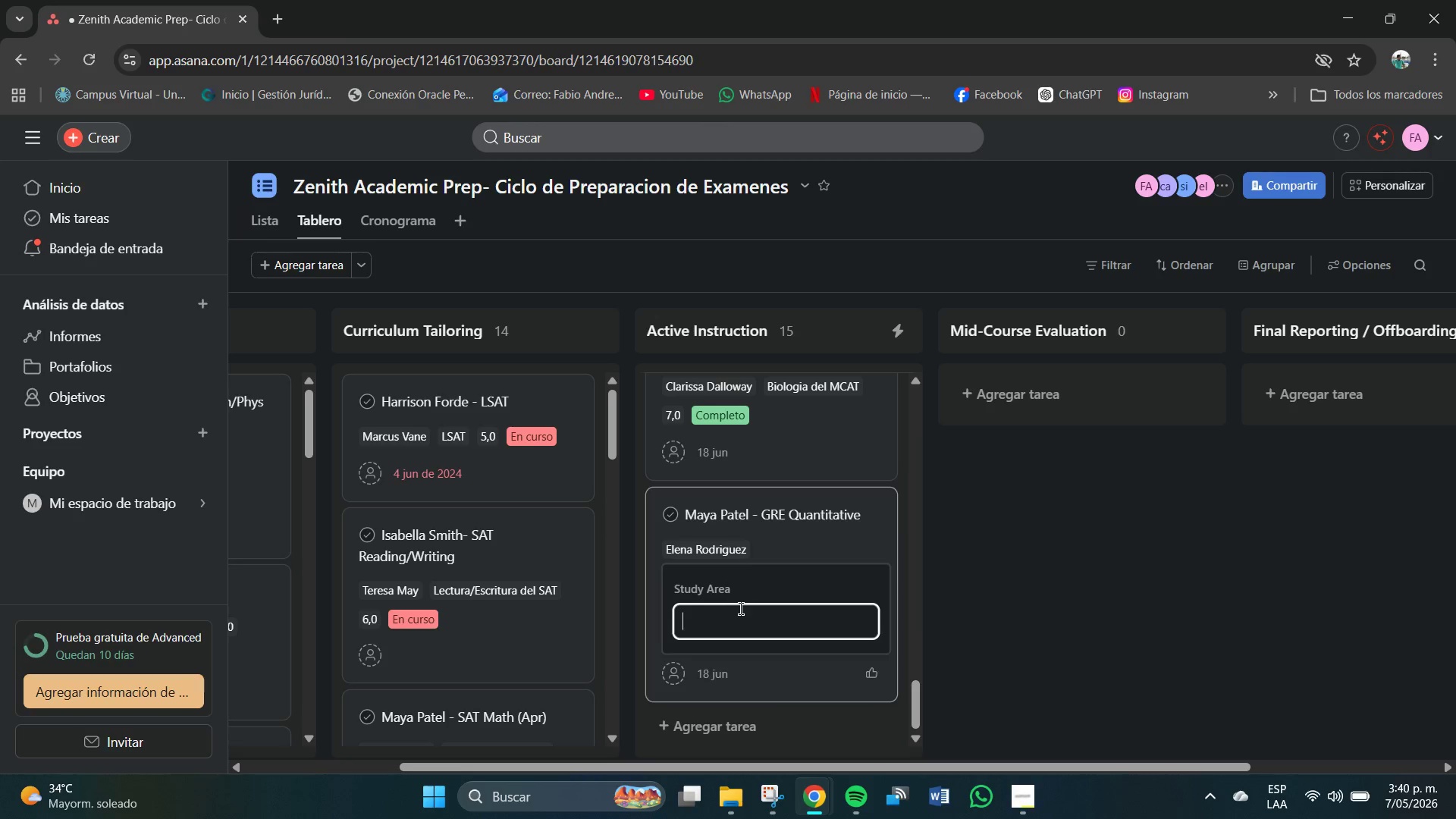 
type(GRE Cuantitatic)
key(Backspace)
type(vo)
 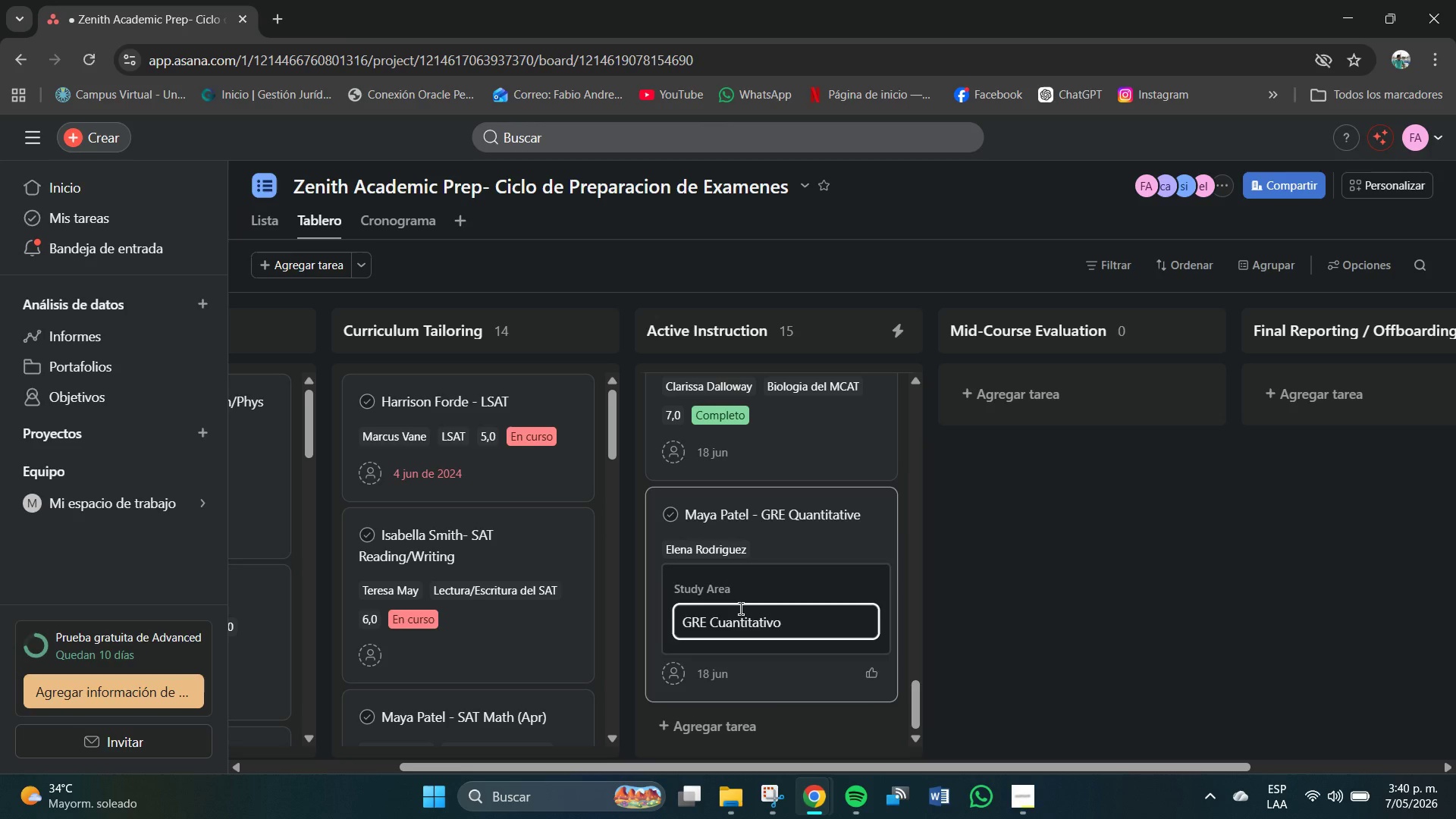 
key(Enter)
 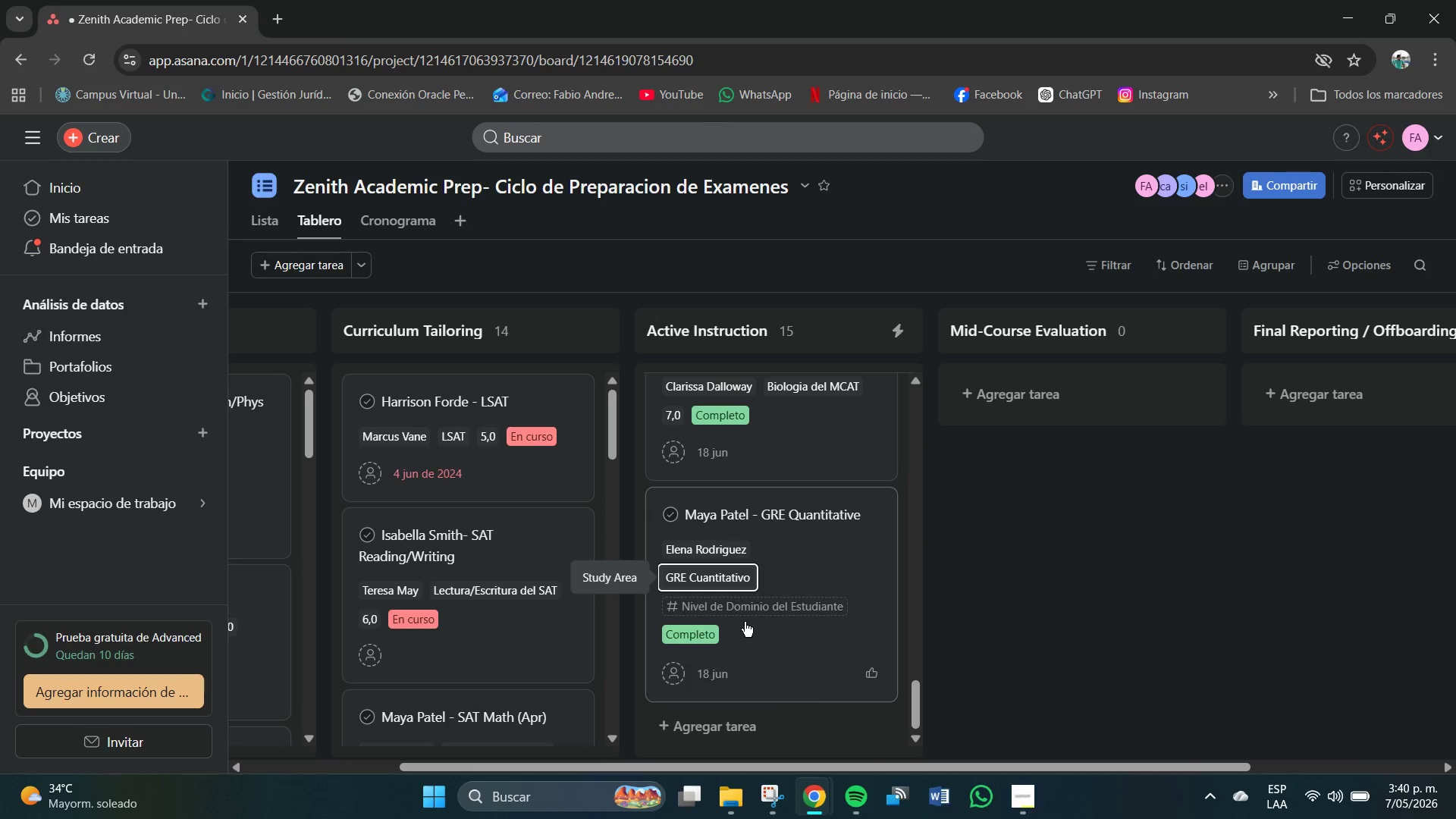 
left_click([752, 608])
 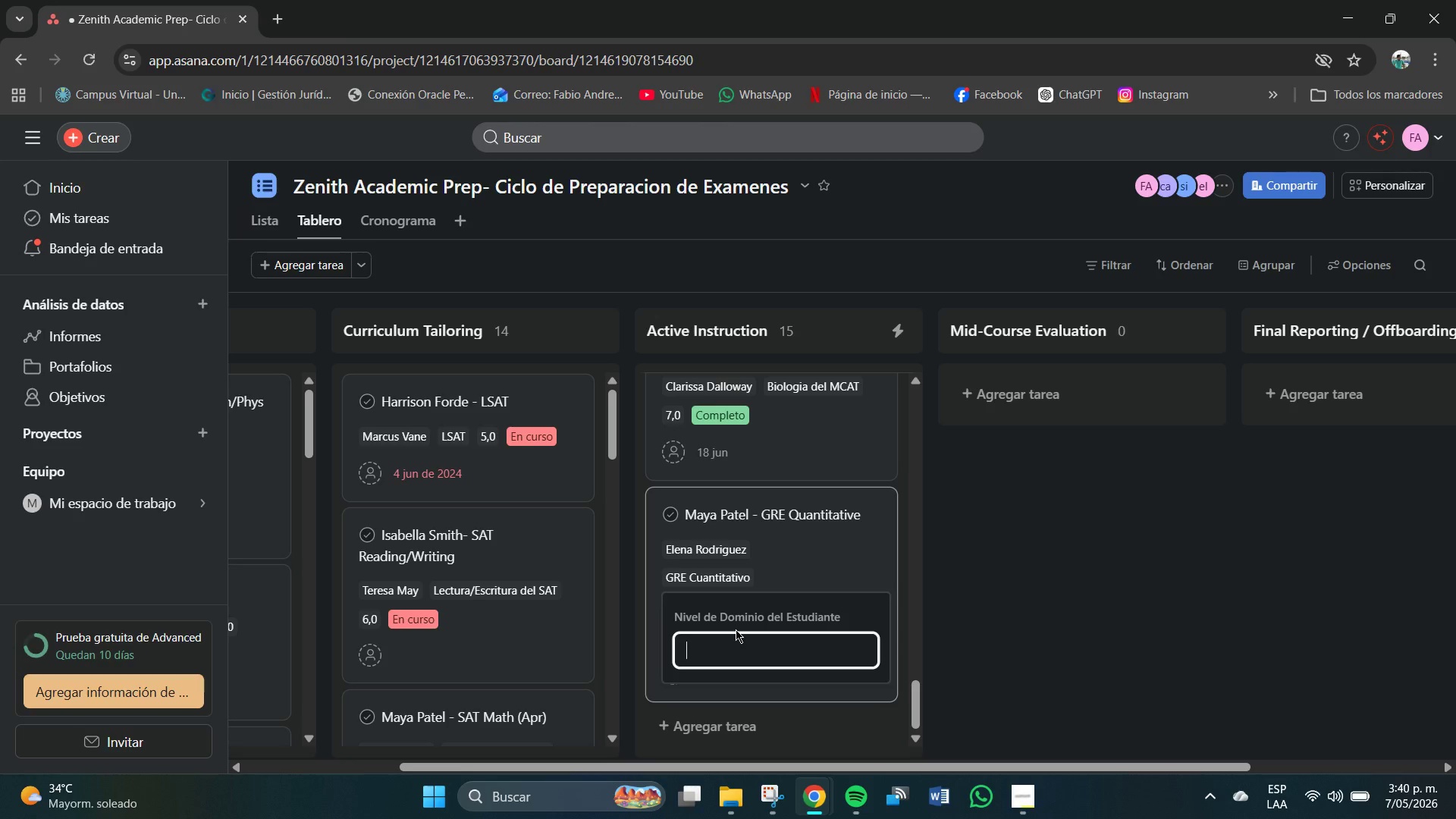 
key(Numpad7)
 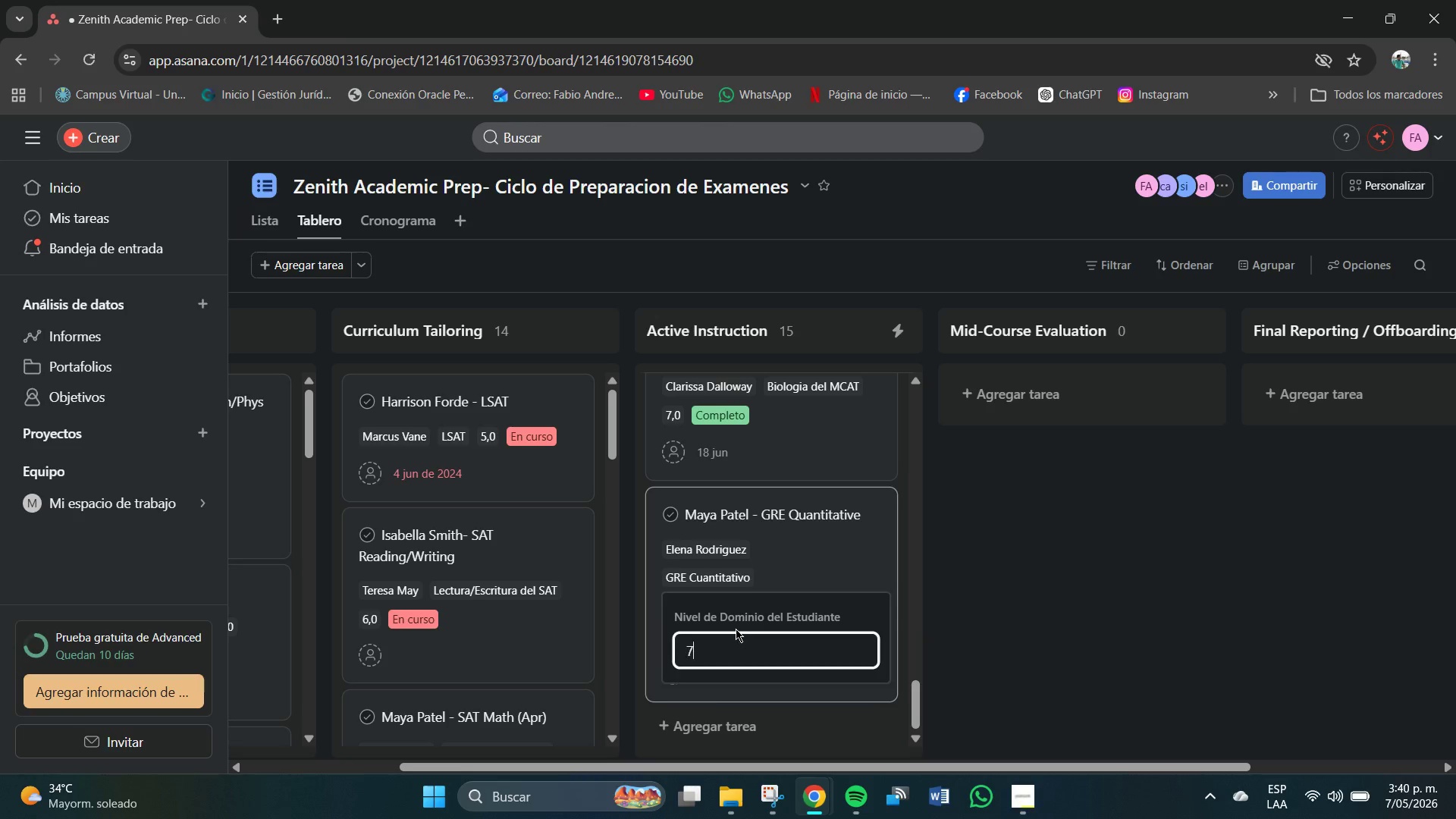 
key(NumpadEnter)
 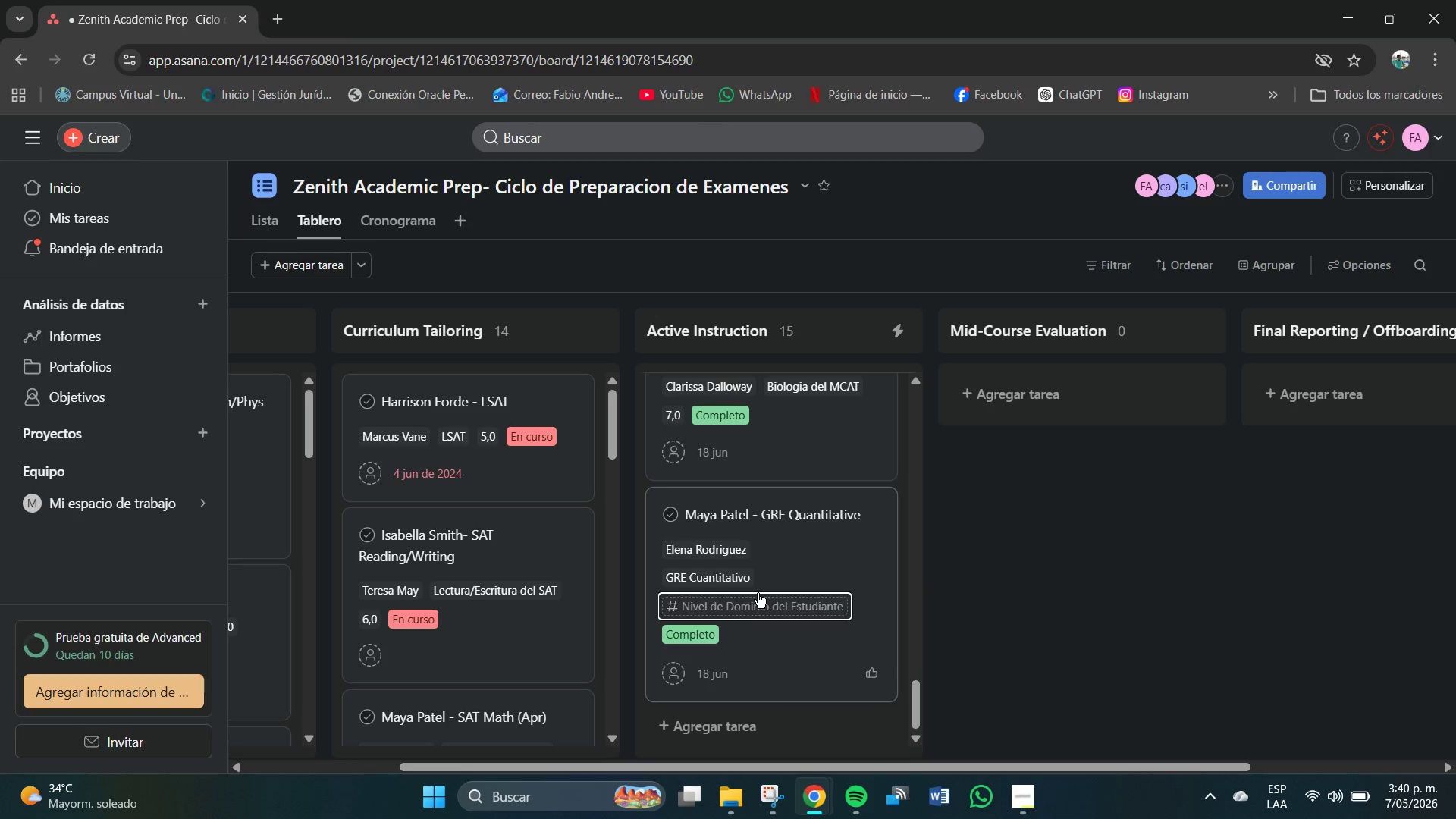 
scroll: coordinate [758, 596], scroll_direction: down, amount: 4.0
 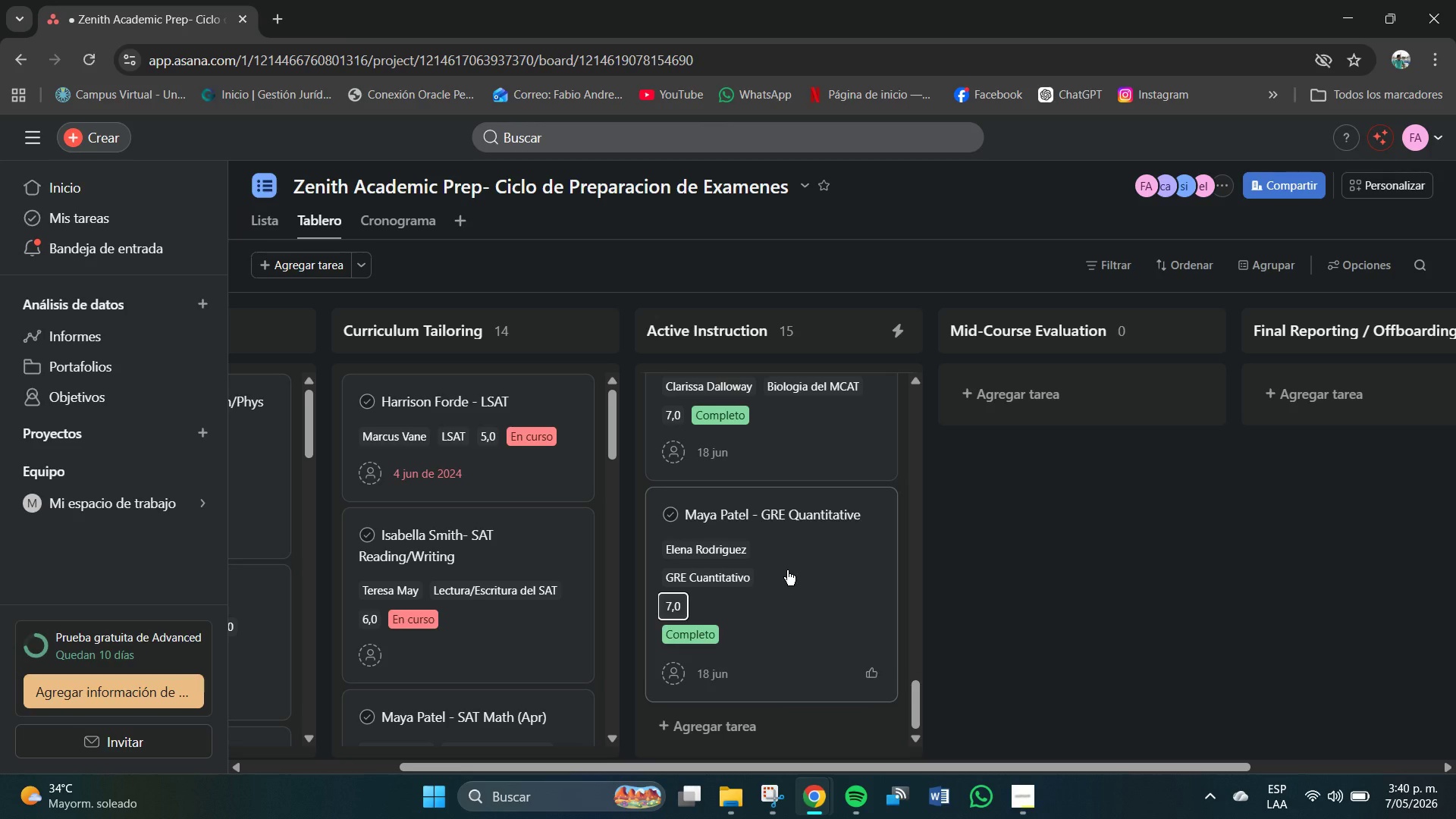 
scroll: coordinate [786, 570], scroll_direction: up, amount: 8.0
 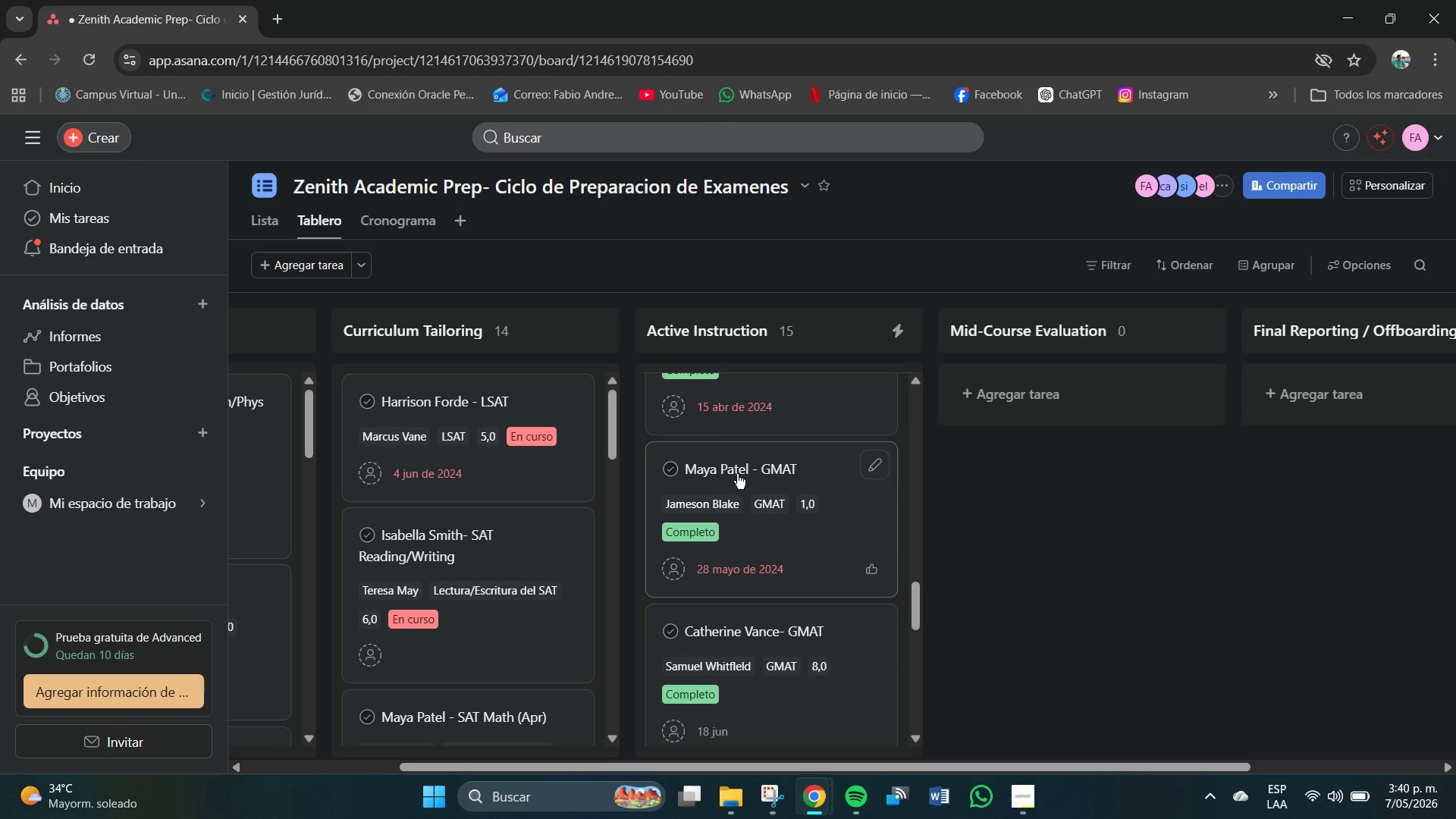 
left_click_drag(start_coordinate=[732, 464], to_coordinate=[720, 476])
 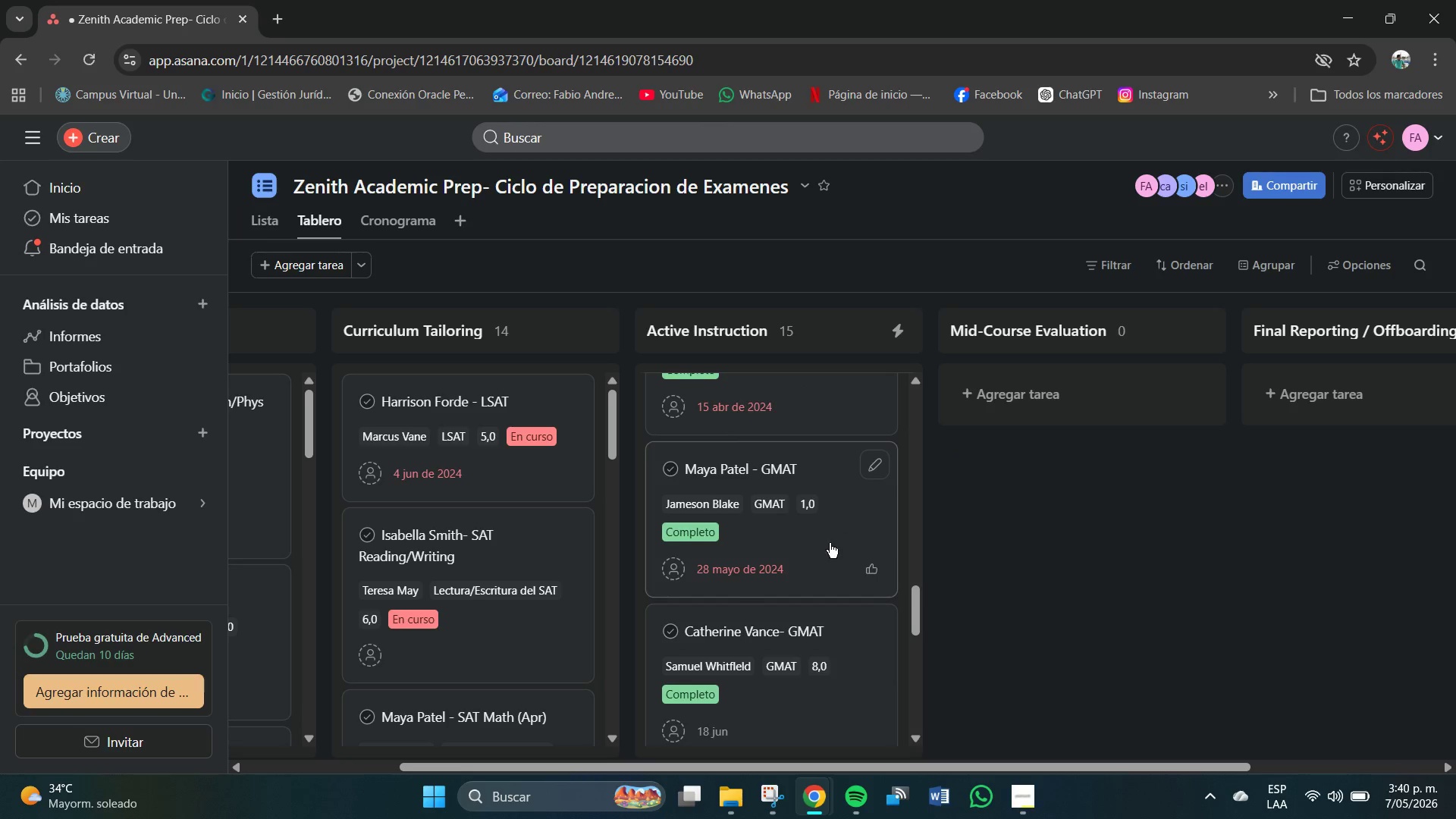 
scroll: coordinate [753, 498], scroll_direction: up, amount: 3.0
 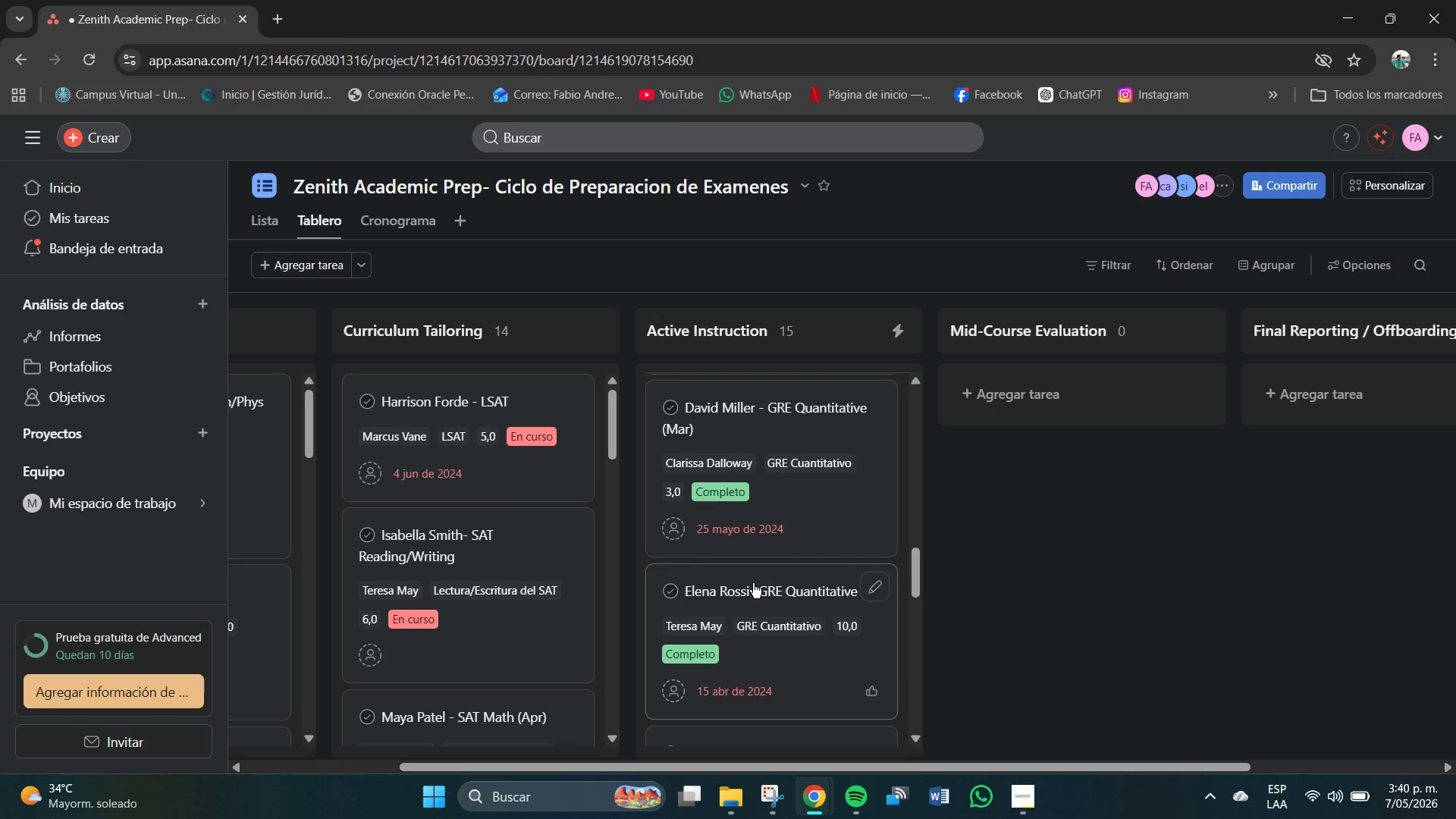 
left_click_drag(start_coordinate=[744, 583], to_coordinate=[752, 504])
 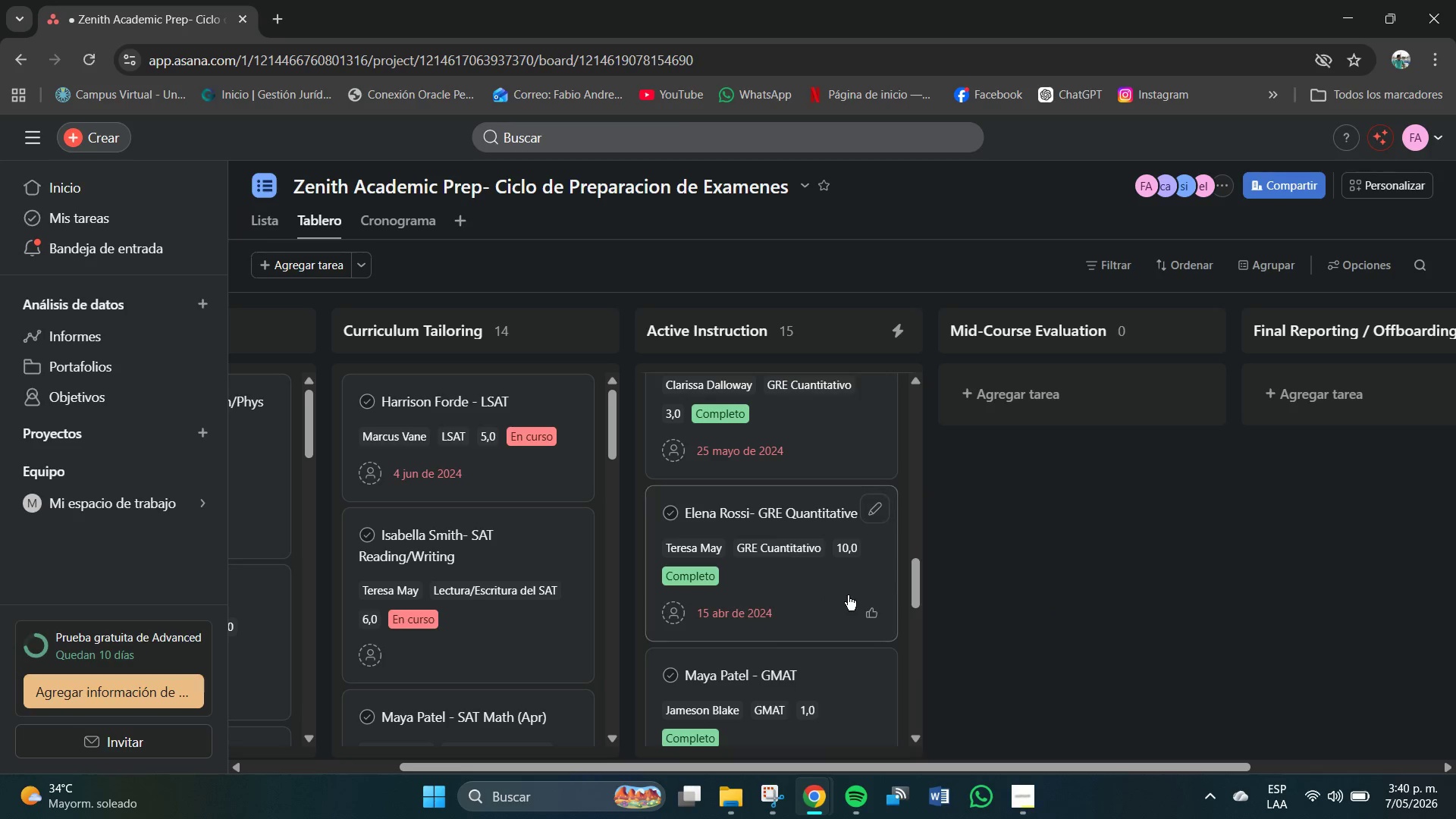 
scroll: coordinate [848, 595], scroll_direction: up, amount: 2.0
 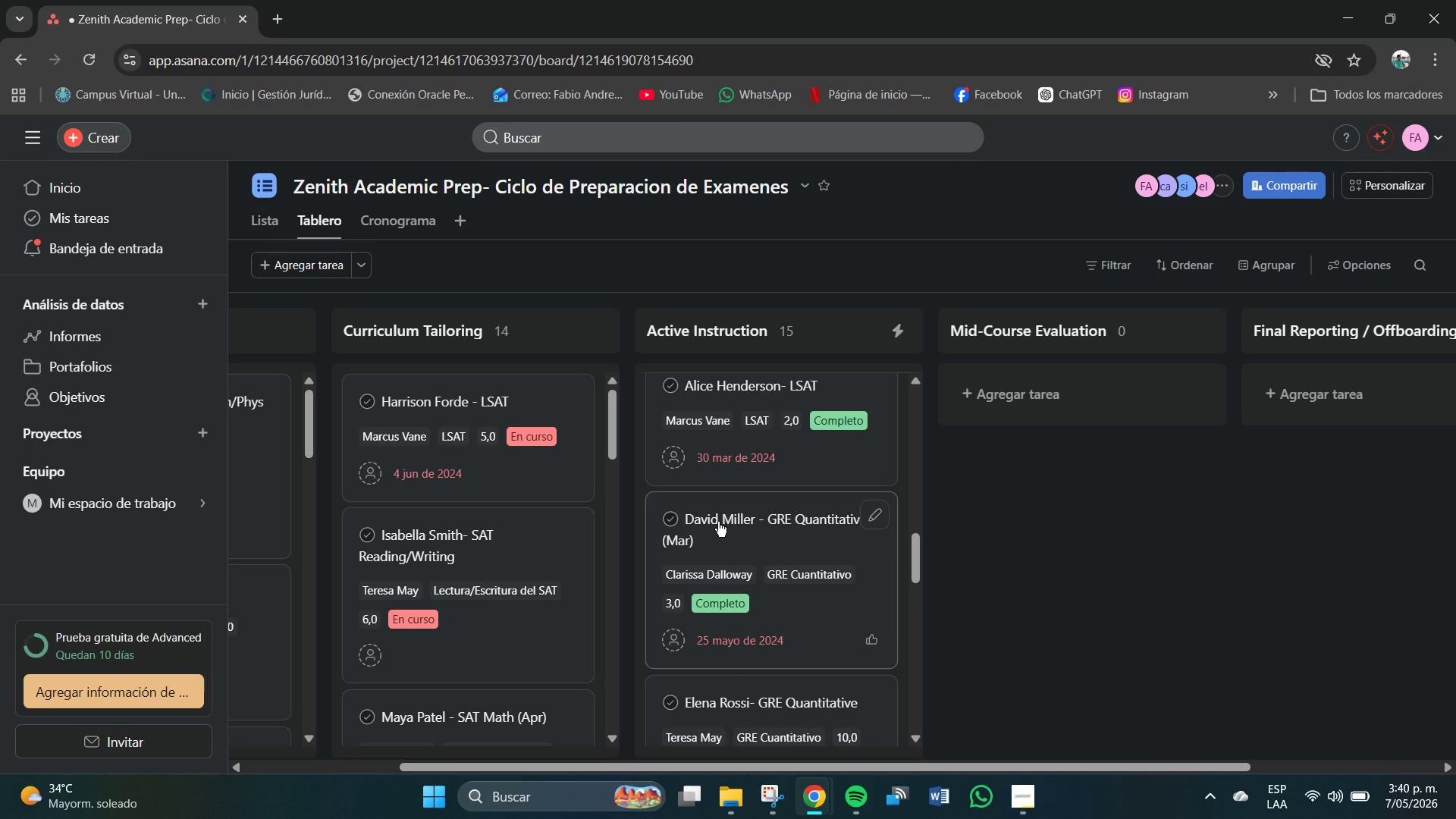 
left_click_drag(start_coordinate=[715, 517], to_coordinate=[722, 532])
 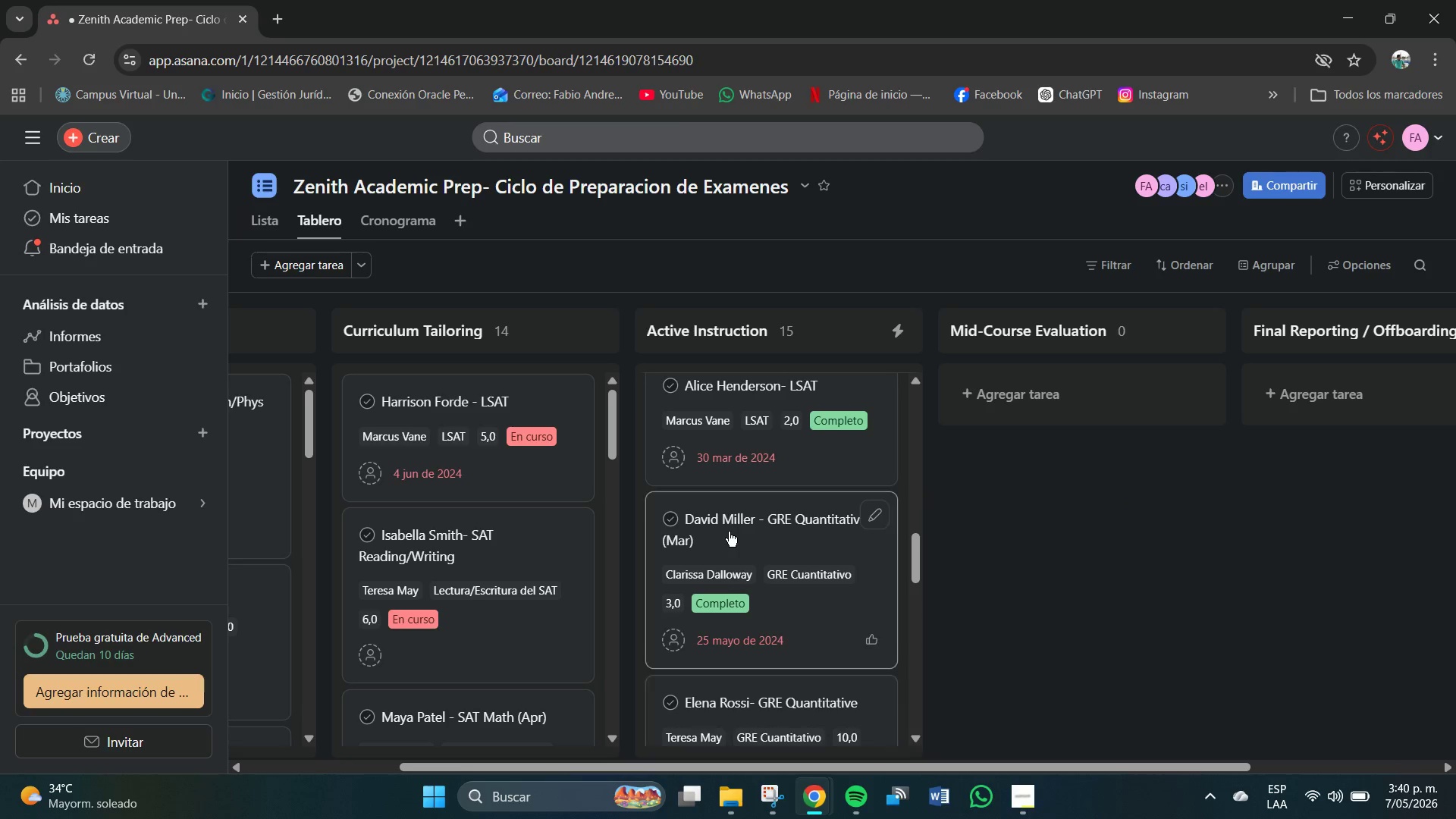 
scroll: coordinate [729, 532], scroll_direction: up, amount: 1.0
 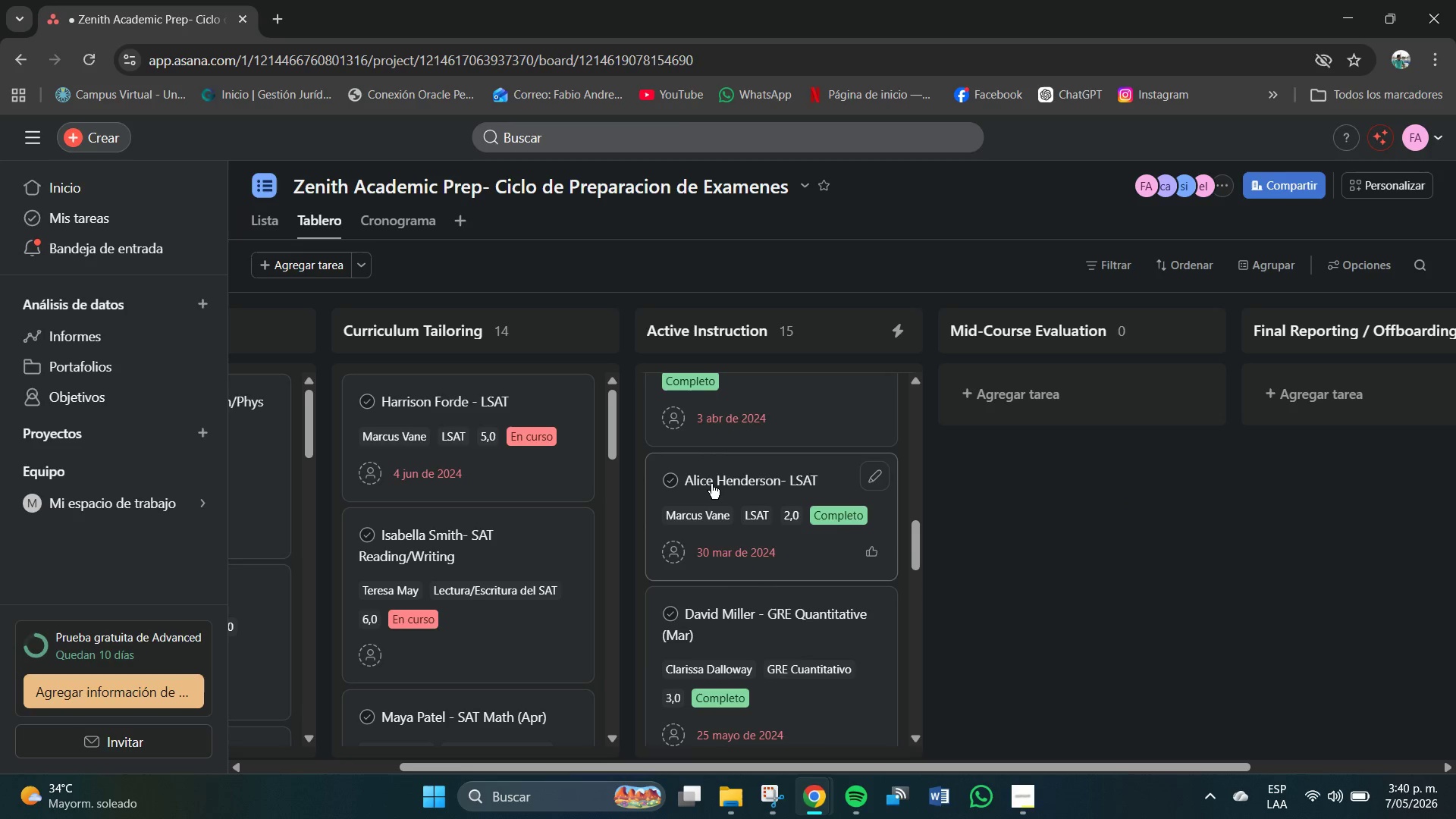 
left_click_drag(start_coordinate=[711, 479], to_coordinate=[746, 492])
 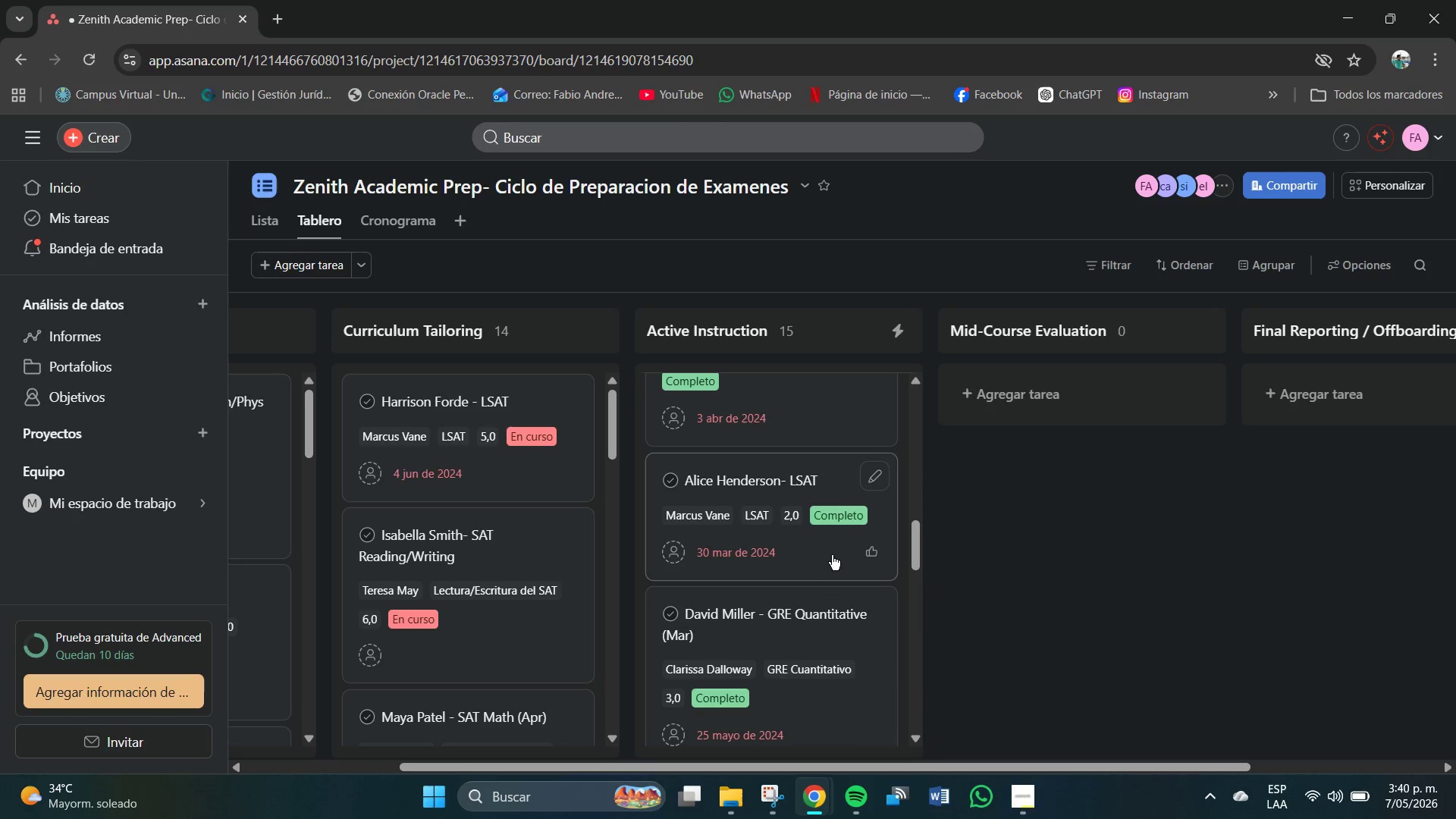 
scroll: coordinate [785, 519], scroll_direction: up, amount: 2.0
 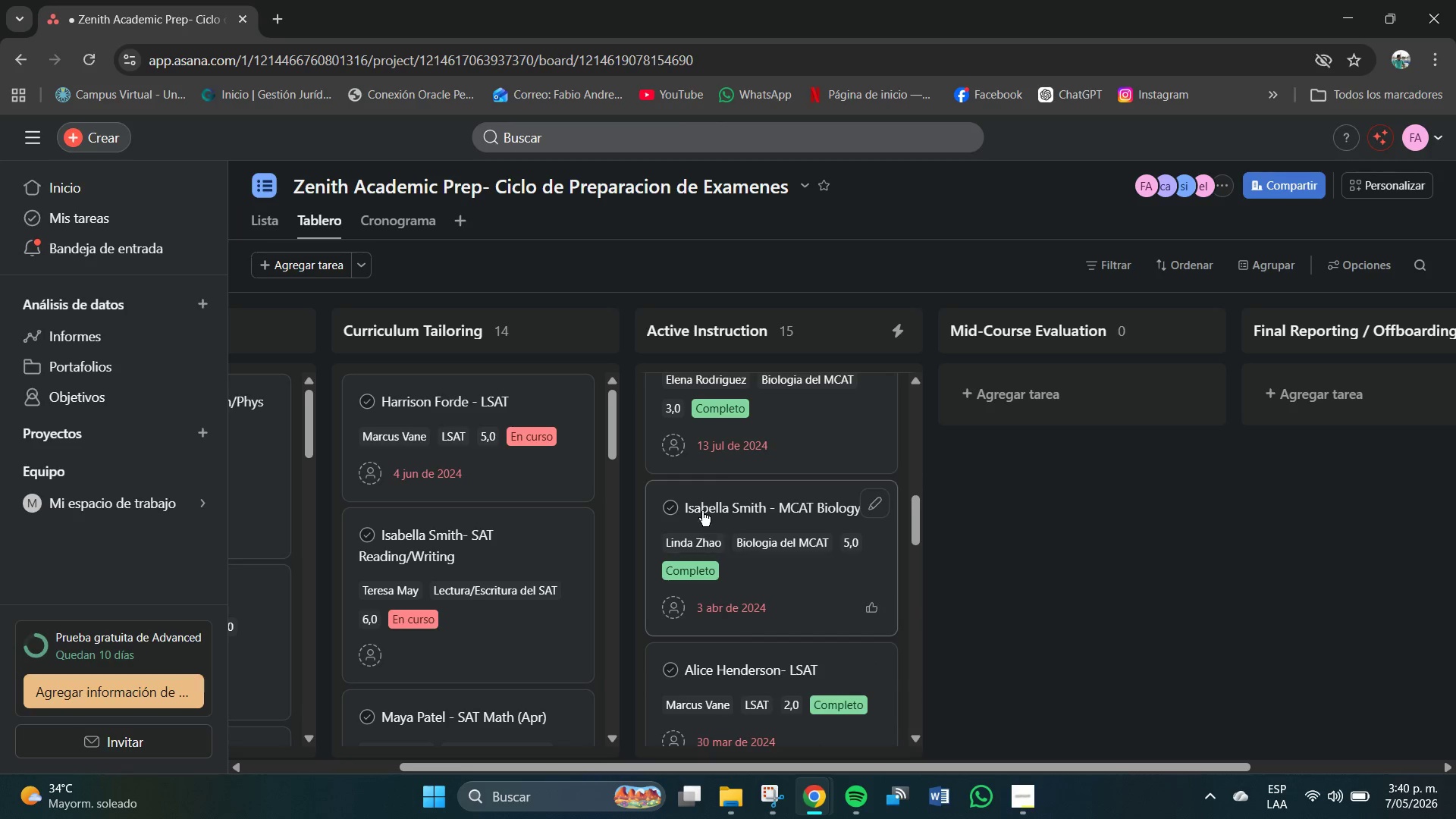 
left_click_drag(start_coordinate=[704, 507], to_coordinate=[733, 508])
 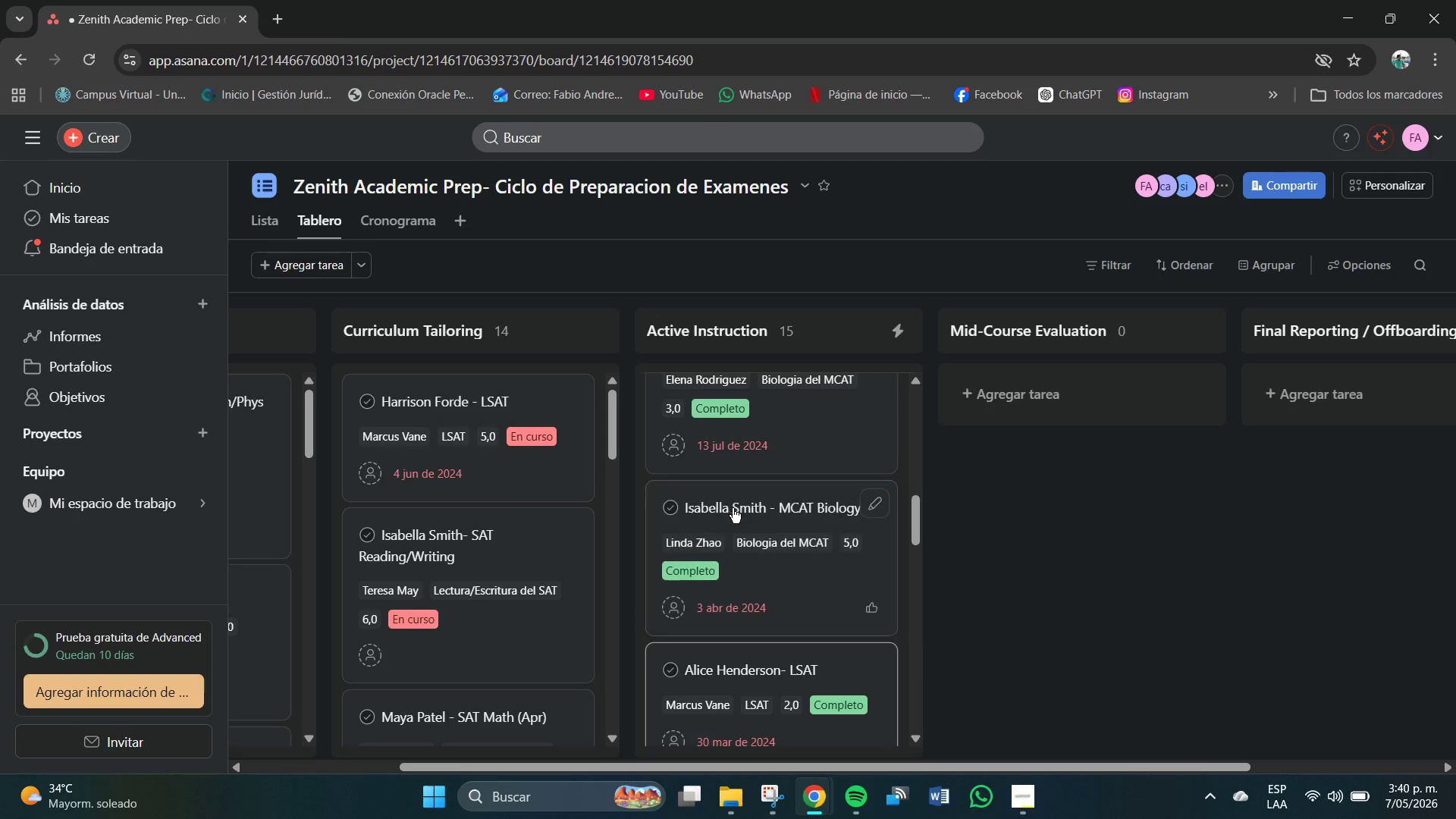 
scroll: coordinate [733, 508], scroll_direction: up, amount: 3.0
 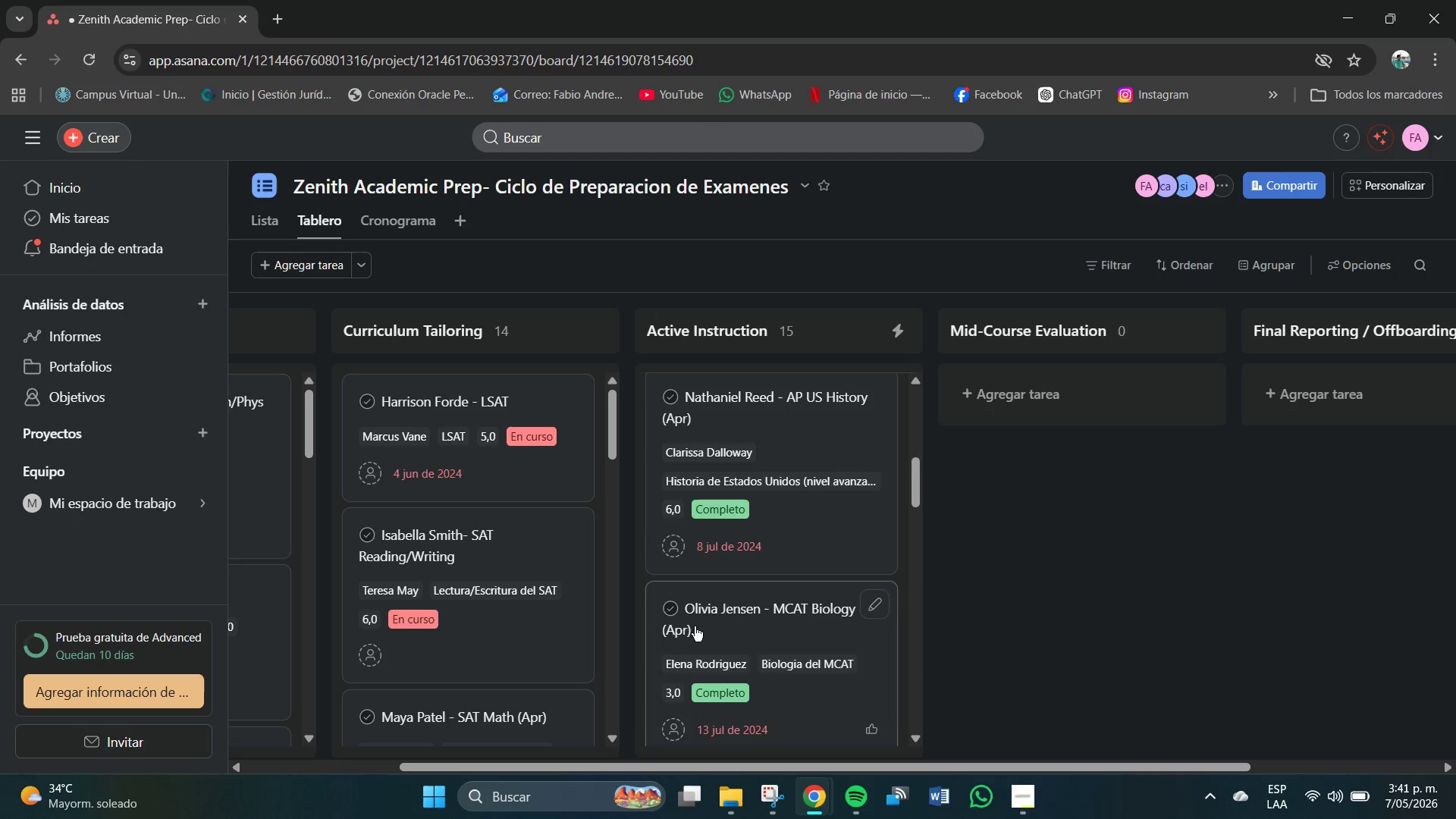 
left_click_drag(start_coordinate=[708, 624], to_coordinate=[668, 612])
 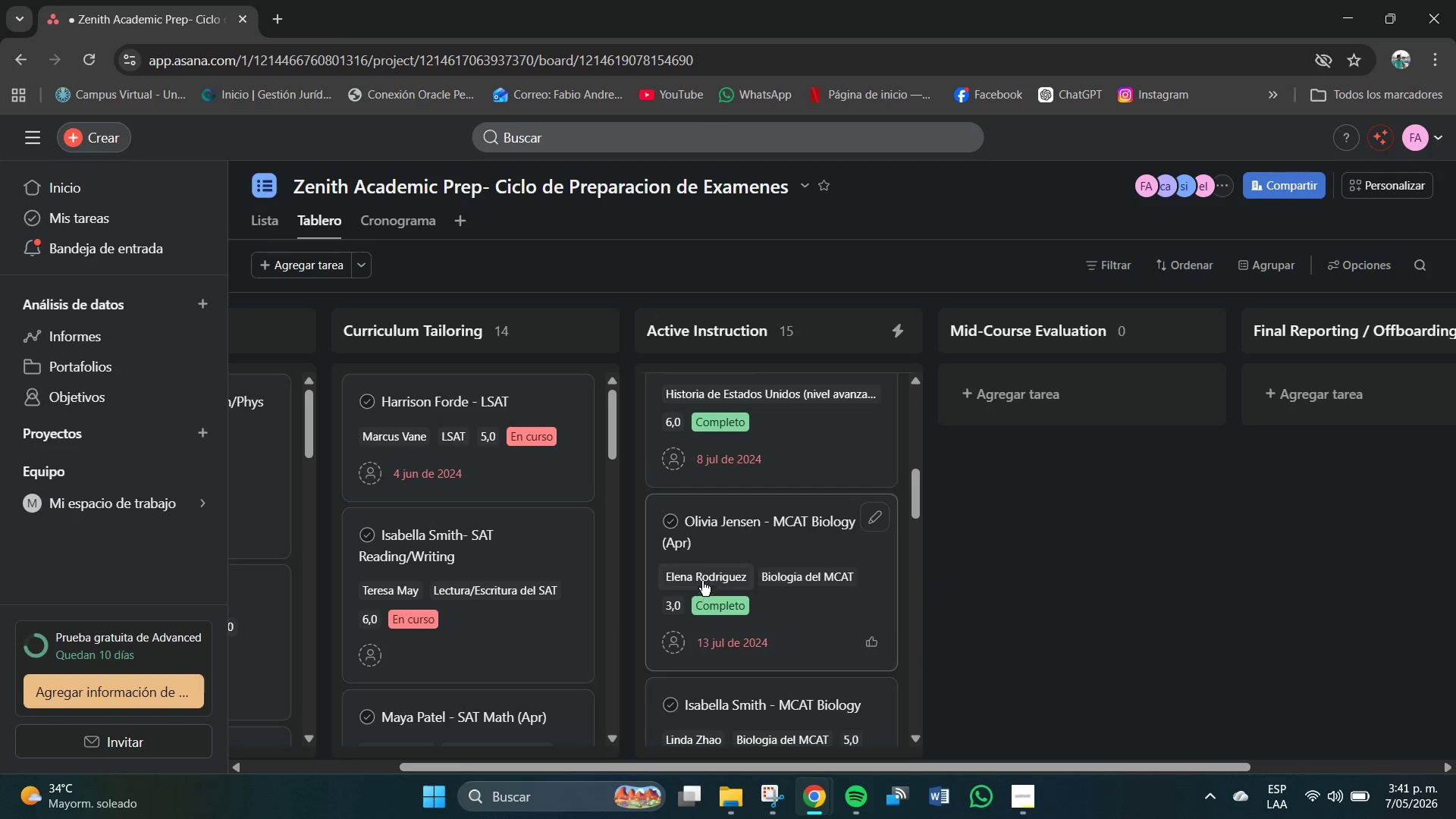 
scroll: coordinate [733, 576], scroll_direction: up, amount: 3.0
 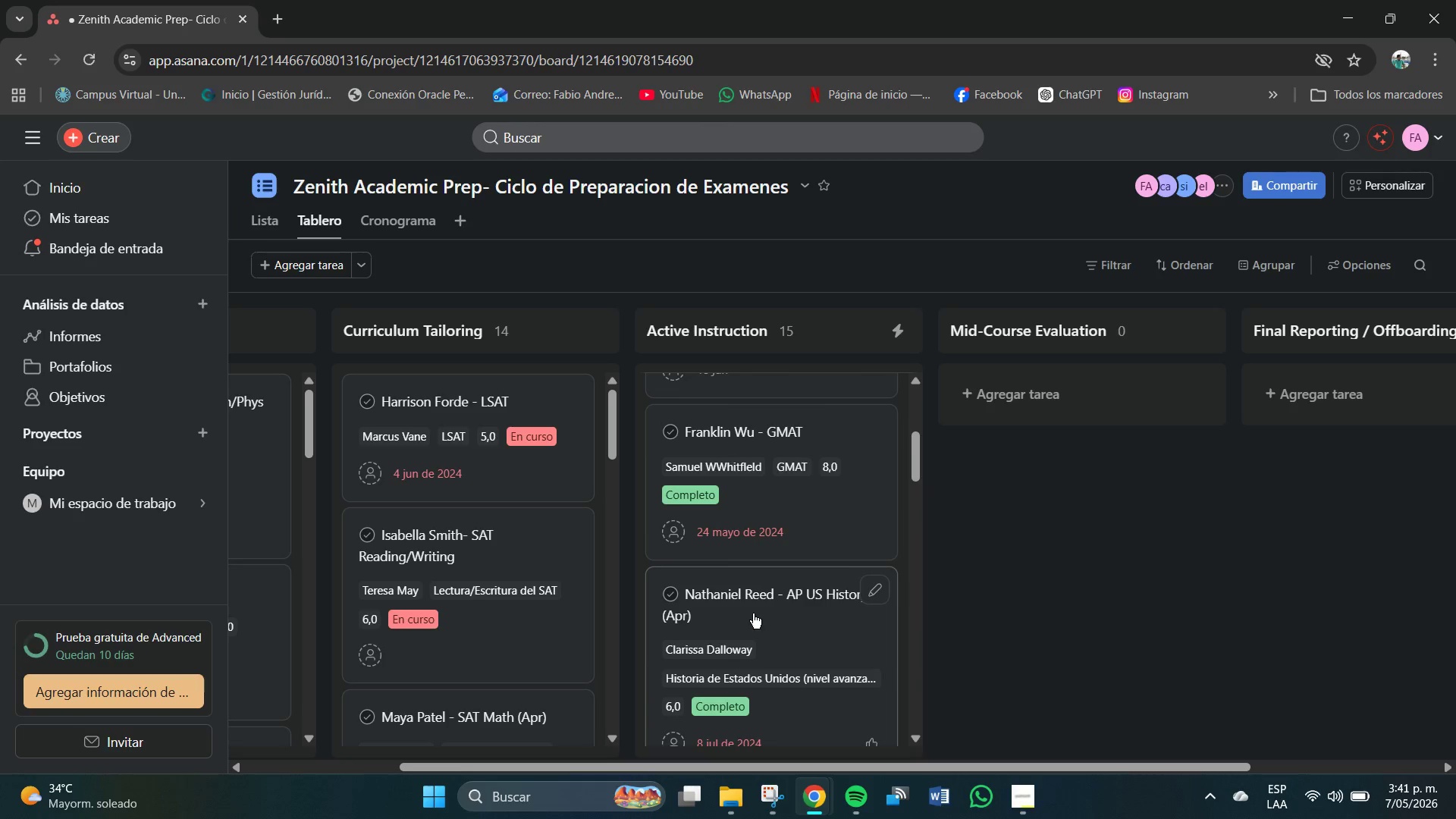 
left_click_drag(start_coordinate=[746, 609], to_coordinate=[706, 592])
 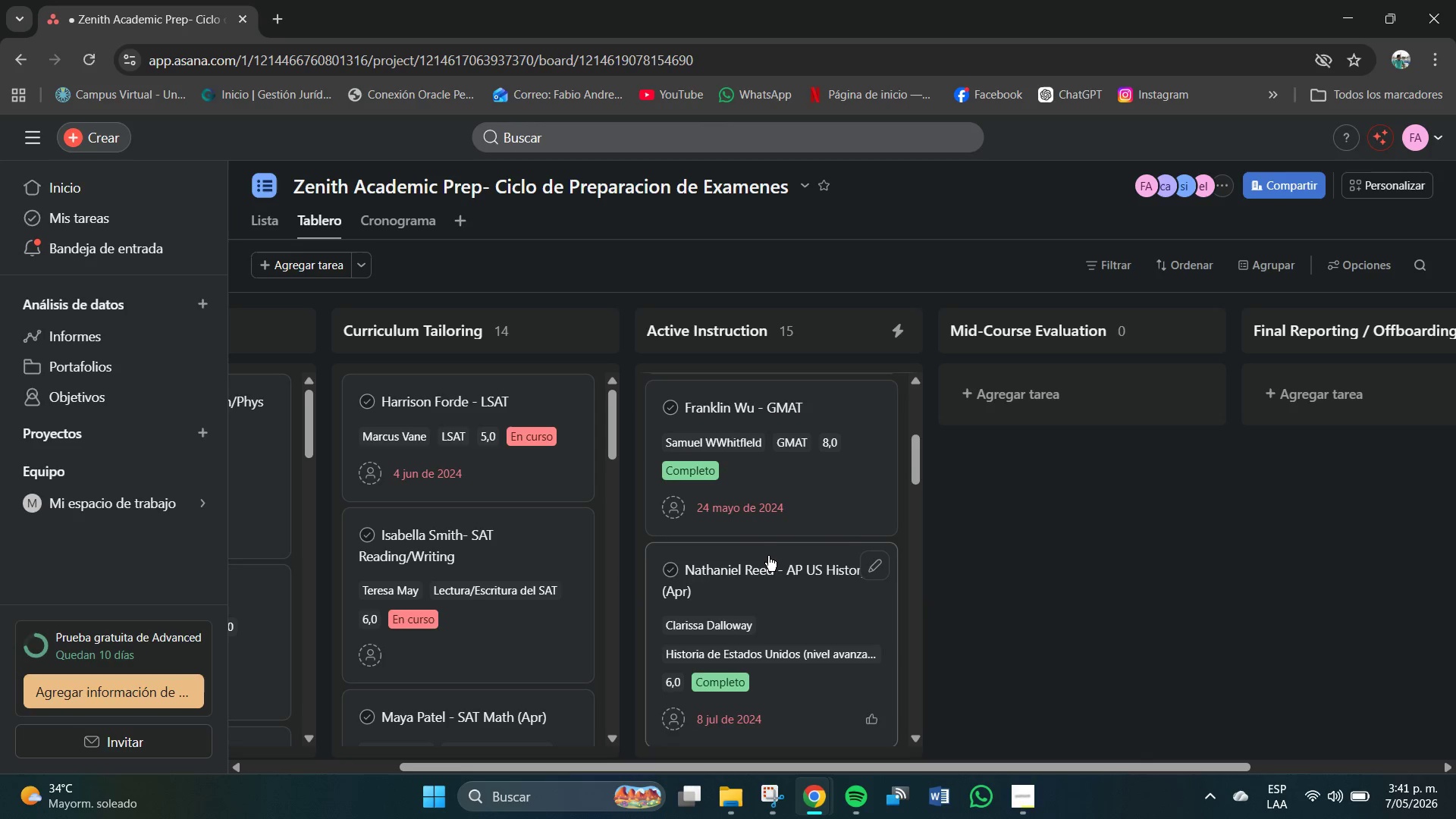 
scroll: coordinate [768, 556], scroll_direction: up, amount: 2.0
 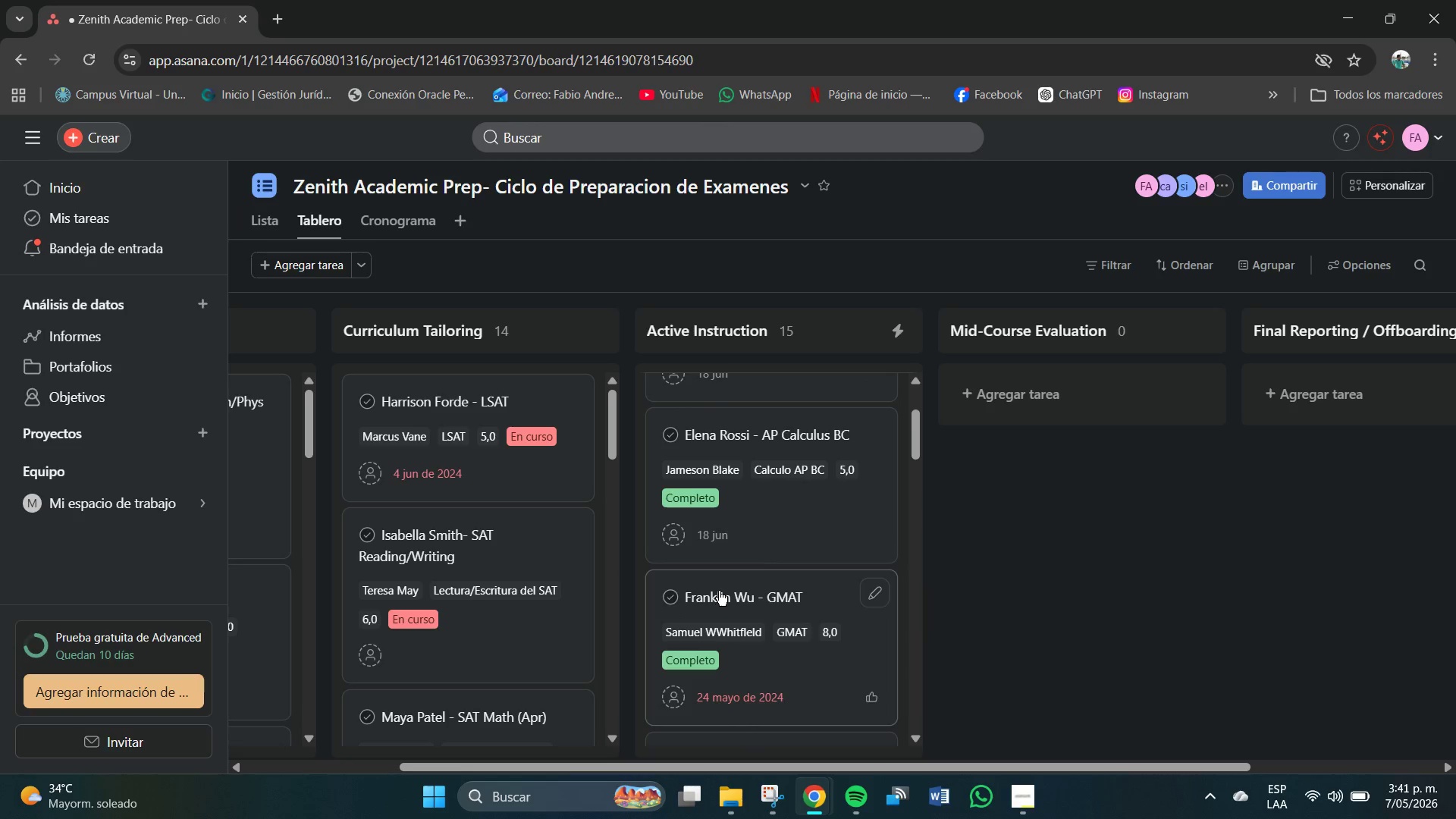 
left_click_drag(start_coordinate=[723, 589], to_coordinate=[732, 548])
 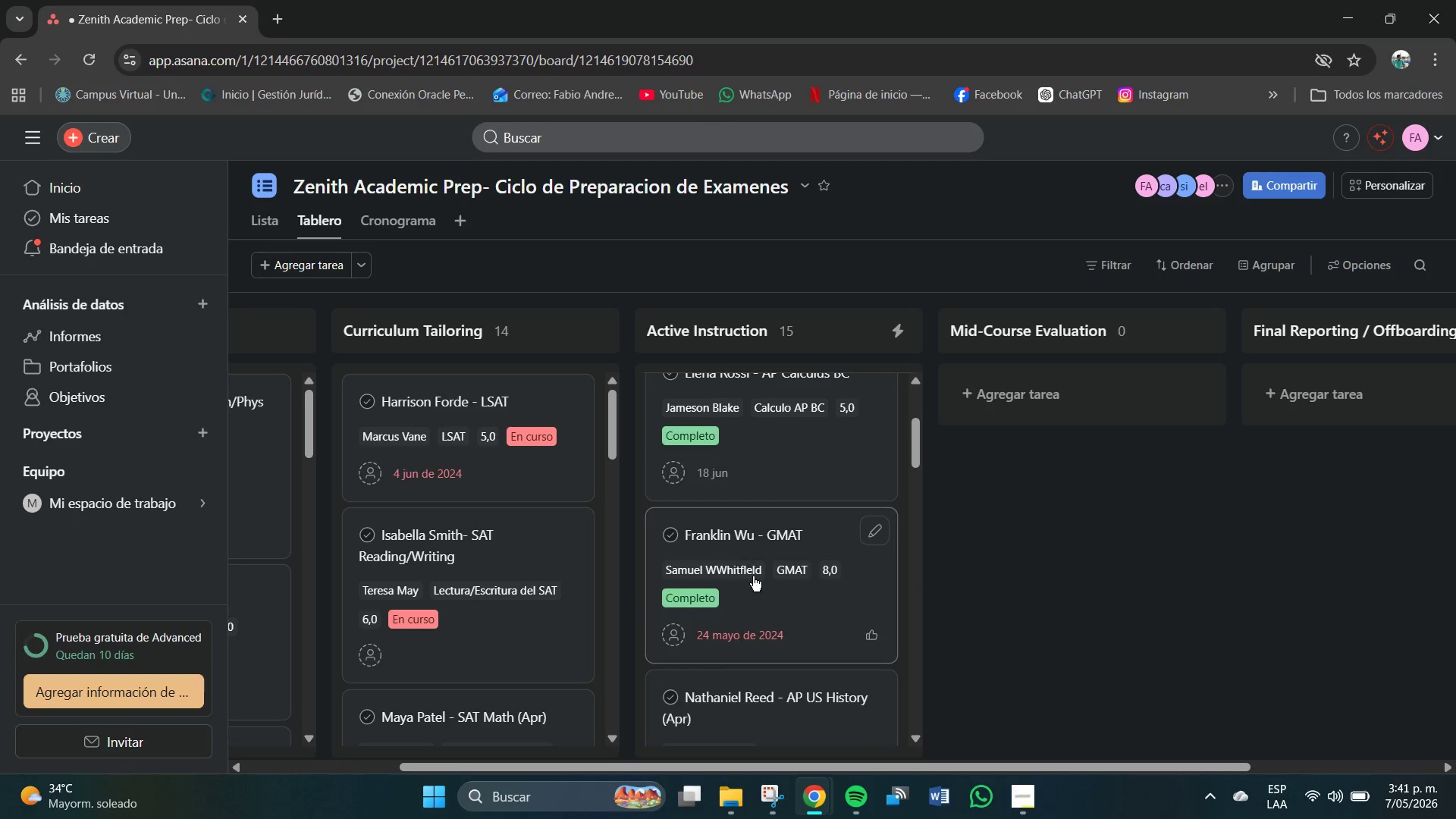 
scroll: coordinate [793, 613], scroll_direction: down, amount: 29.0
 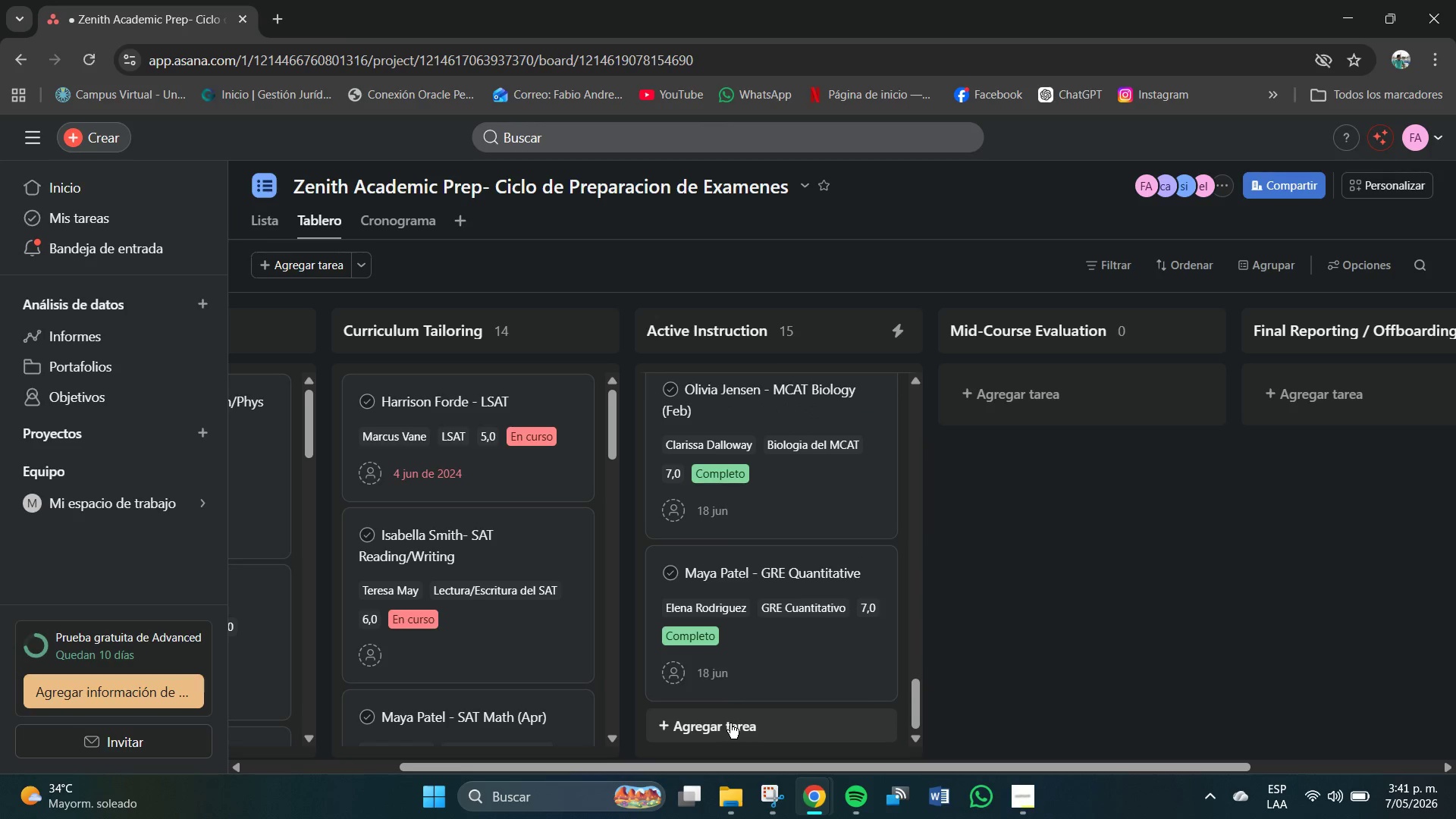 
left_click([731, 723])
 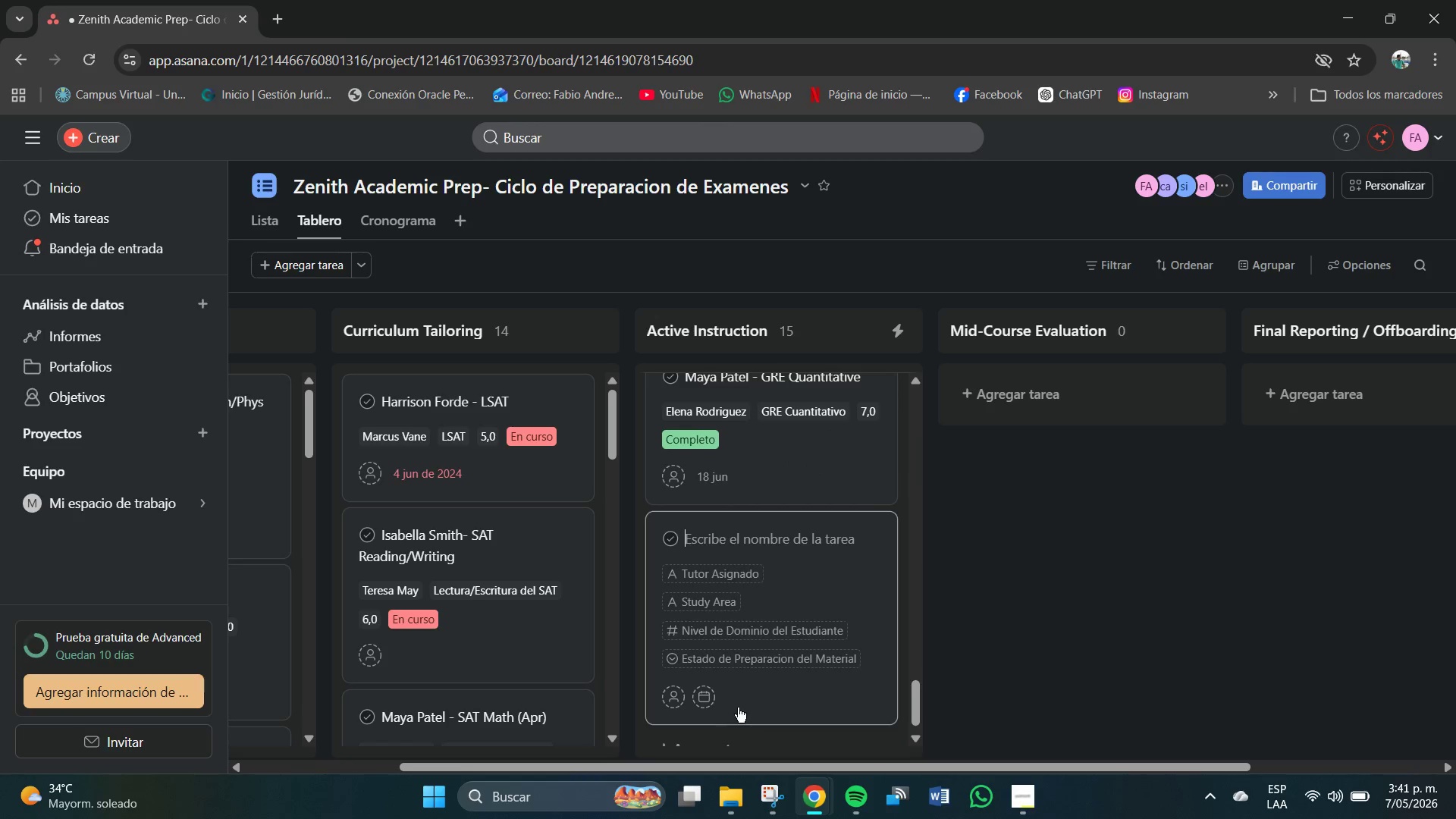 
scroll: coordinate [775, 528], scroll_direction: down, amount: 2.0
 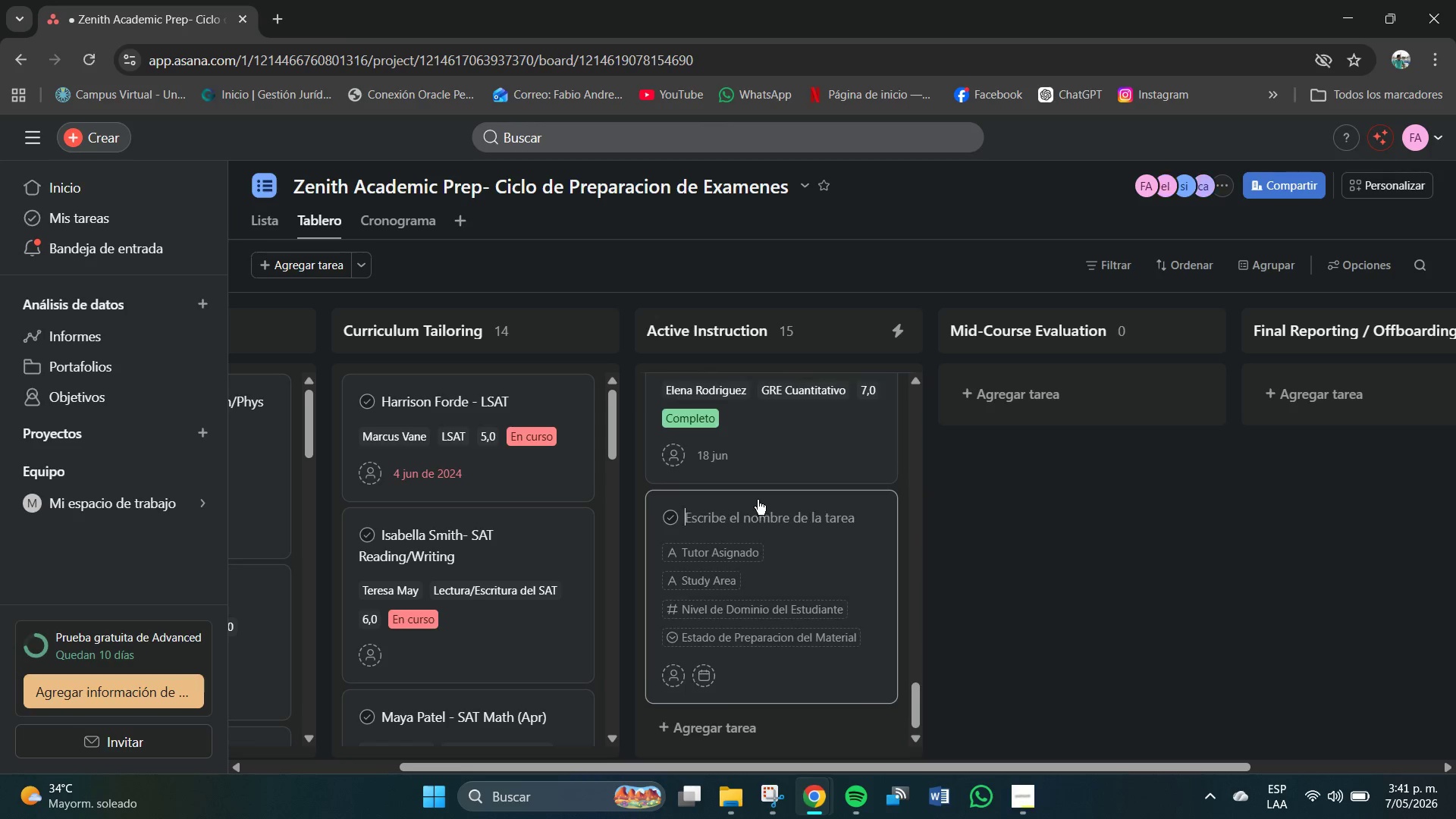 
scroll: coordinate [758, 500], scroll_direction: up, amount: 1.0
 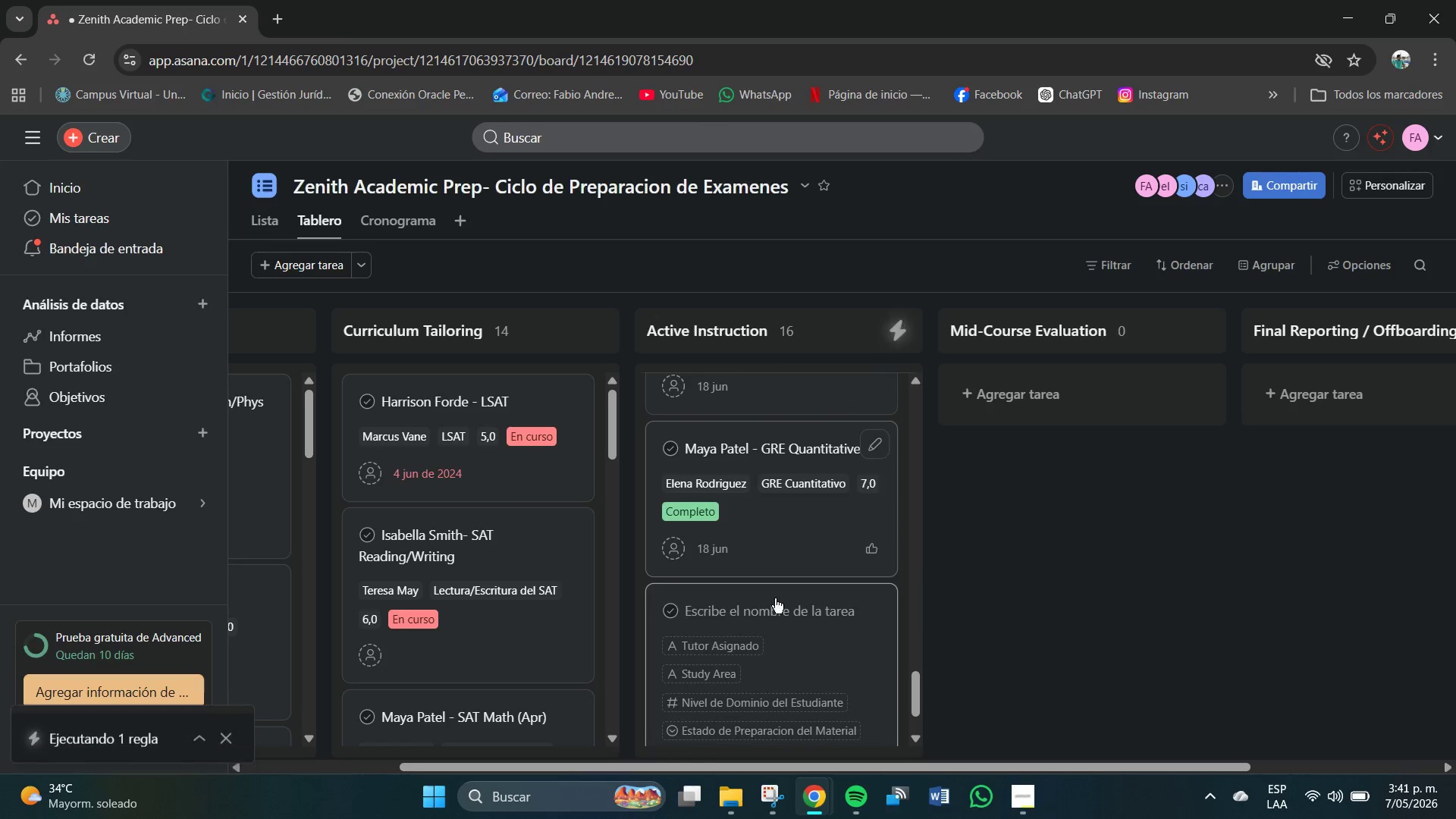 
scroll: coordinate [765, 610], scroll_direction: down, amount: 2.0
 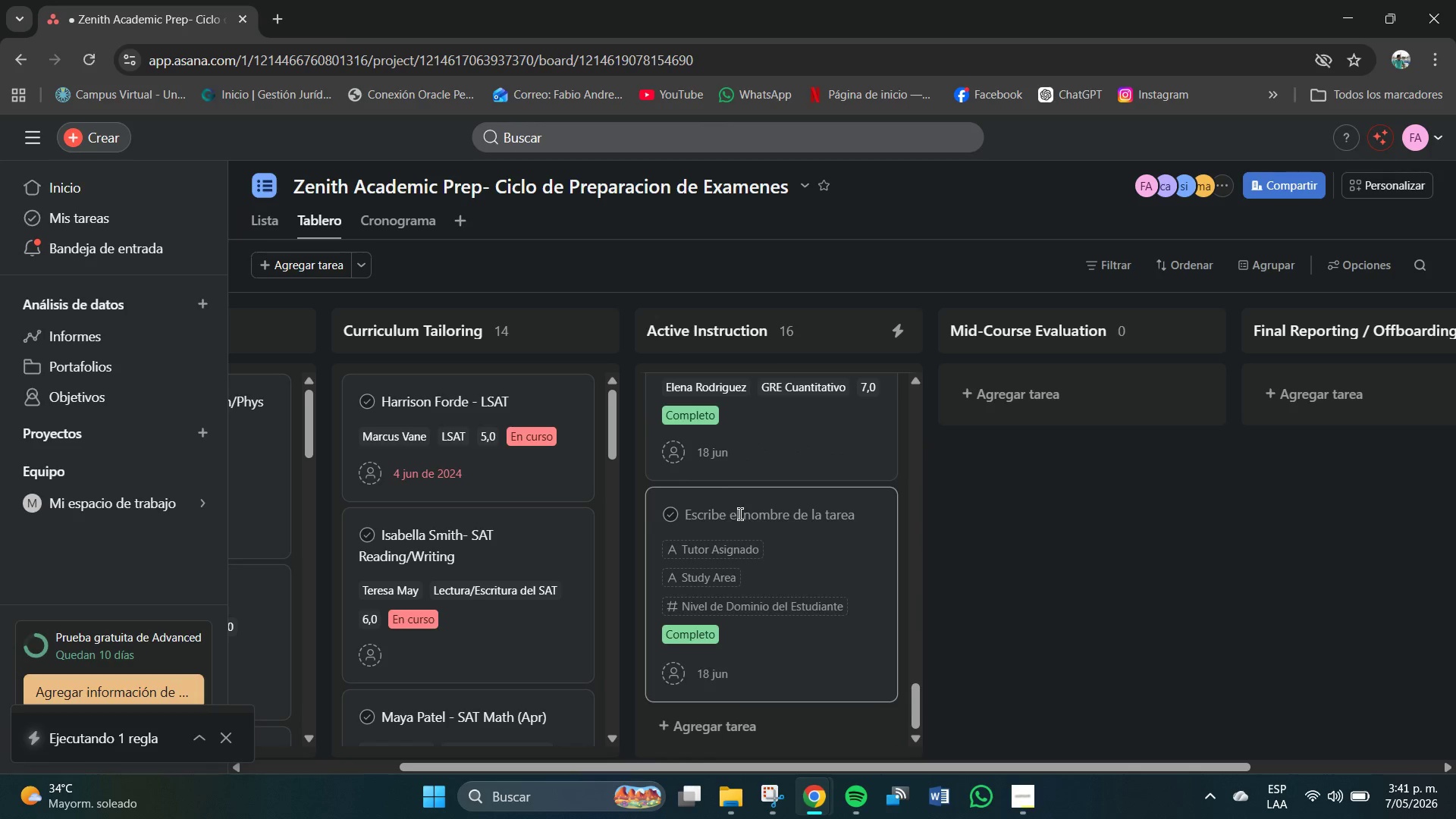 
left_click([739, 516])
 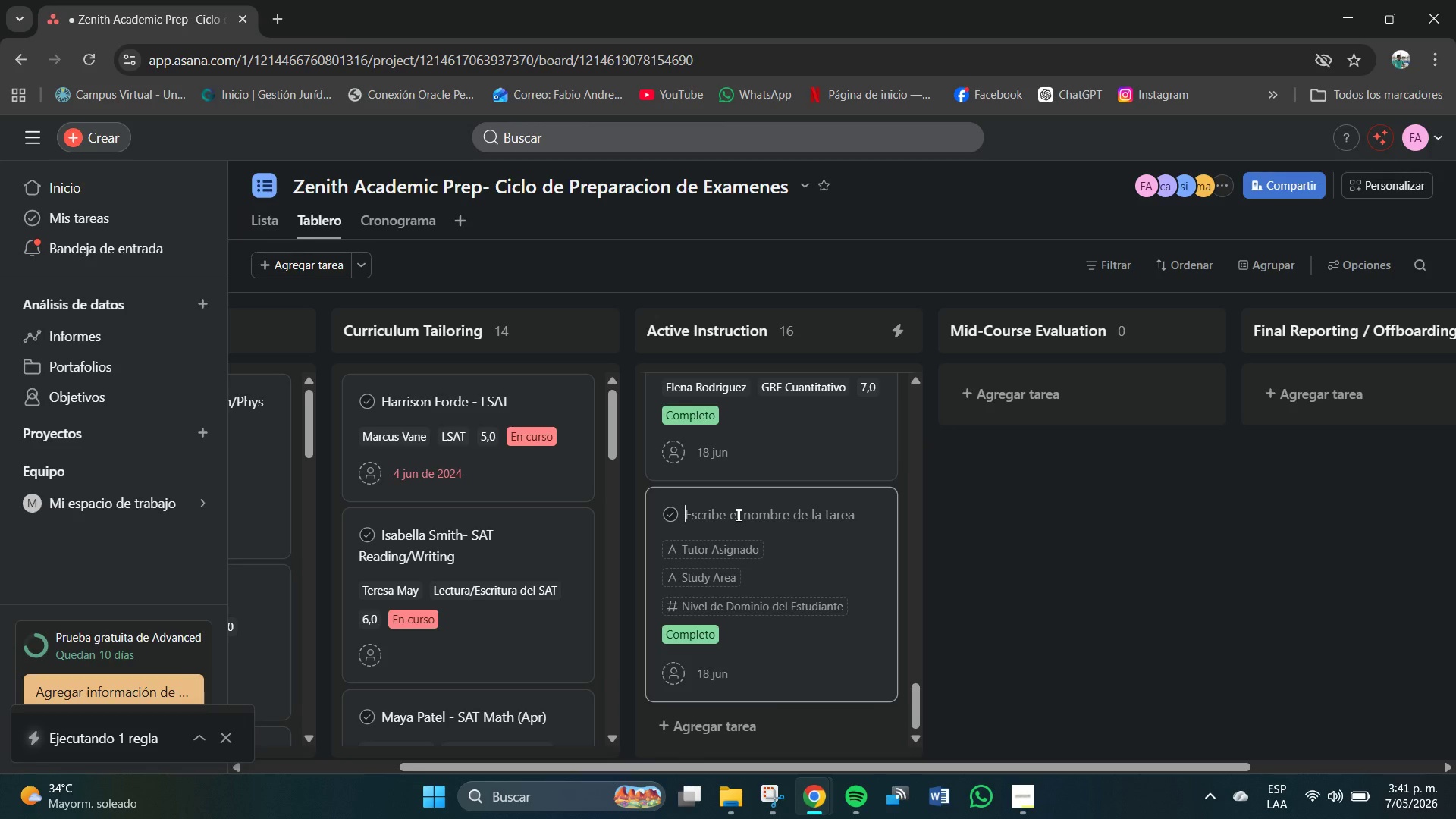 
type(Catherine)
 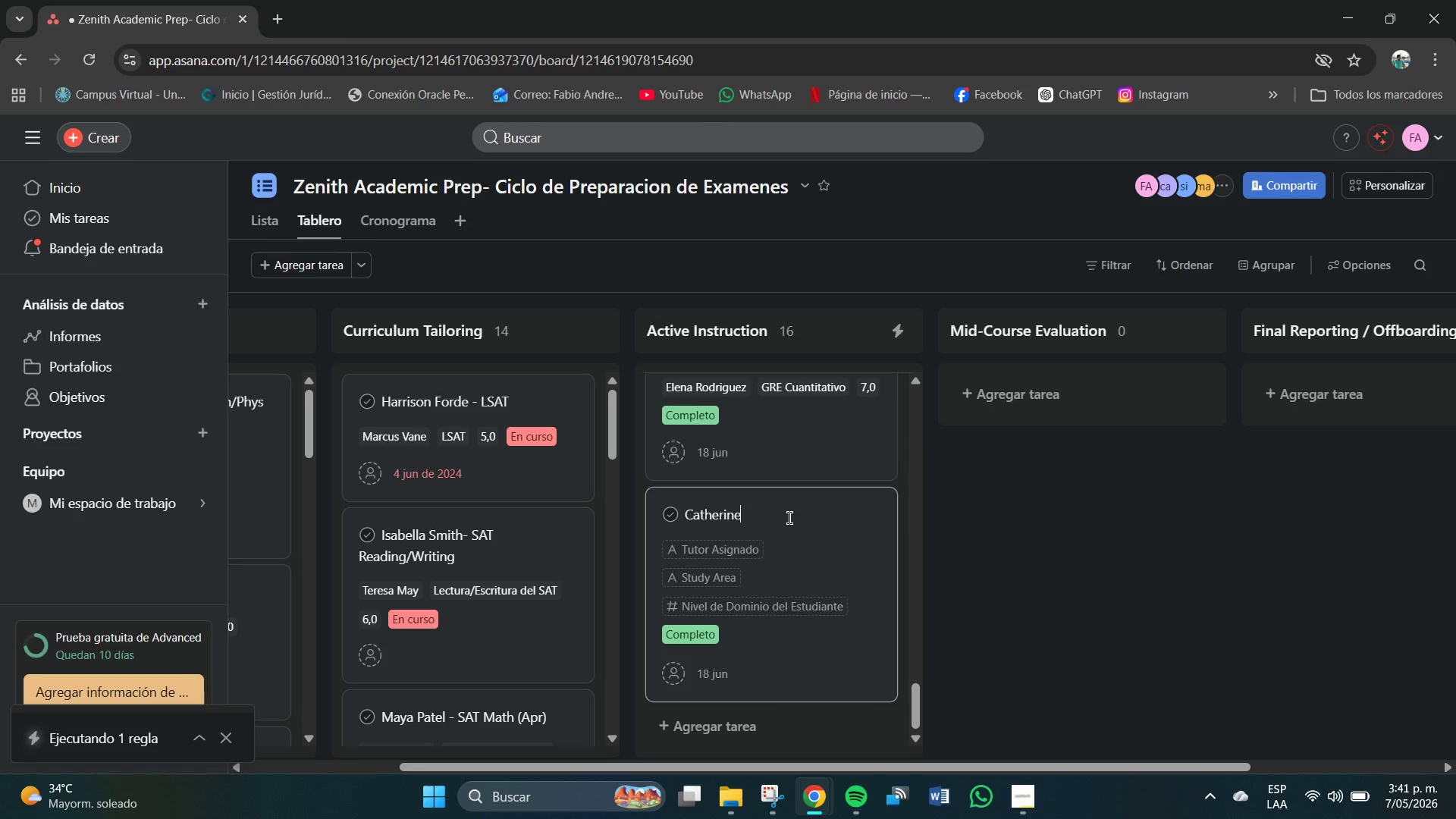 
type( Vance)
 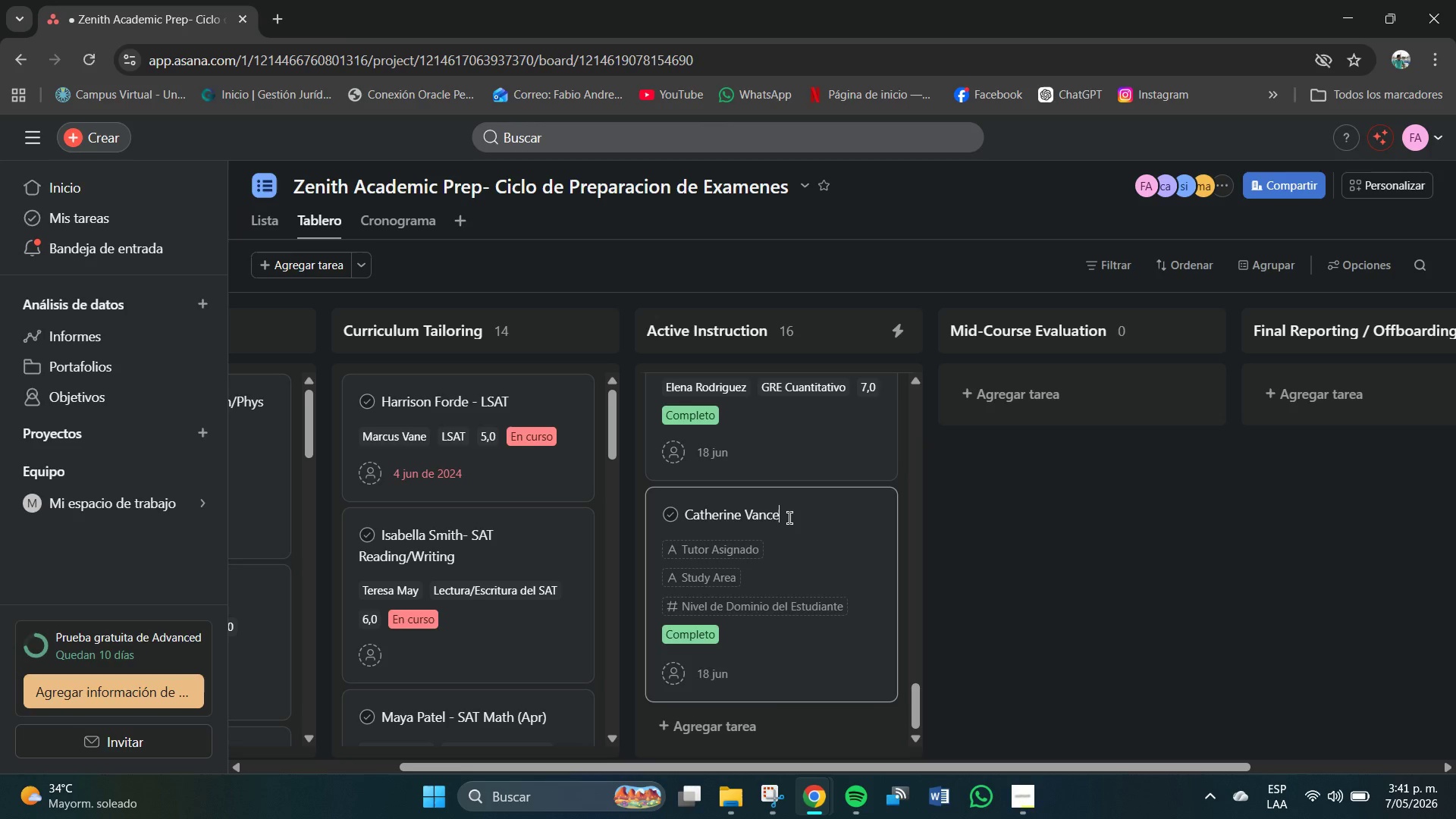 
type(- Ma)
key(Backspace)
type(CAT)
key(Backspace)
key(Backspace)
type(AT Biology)
 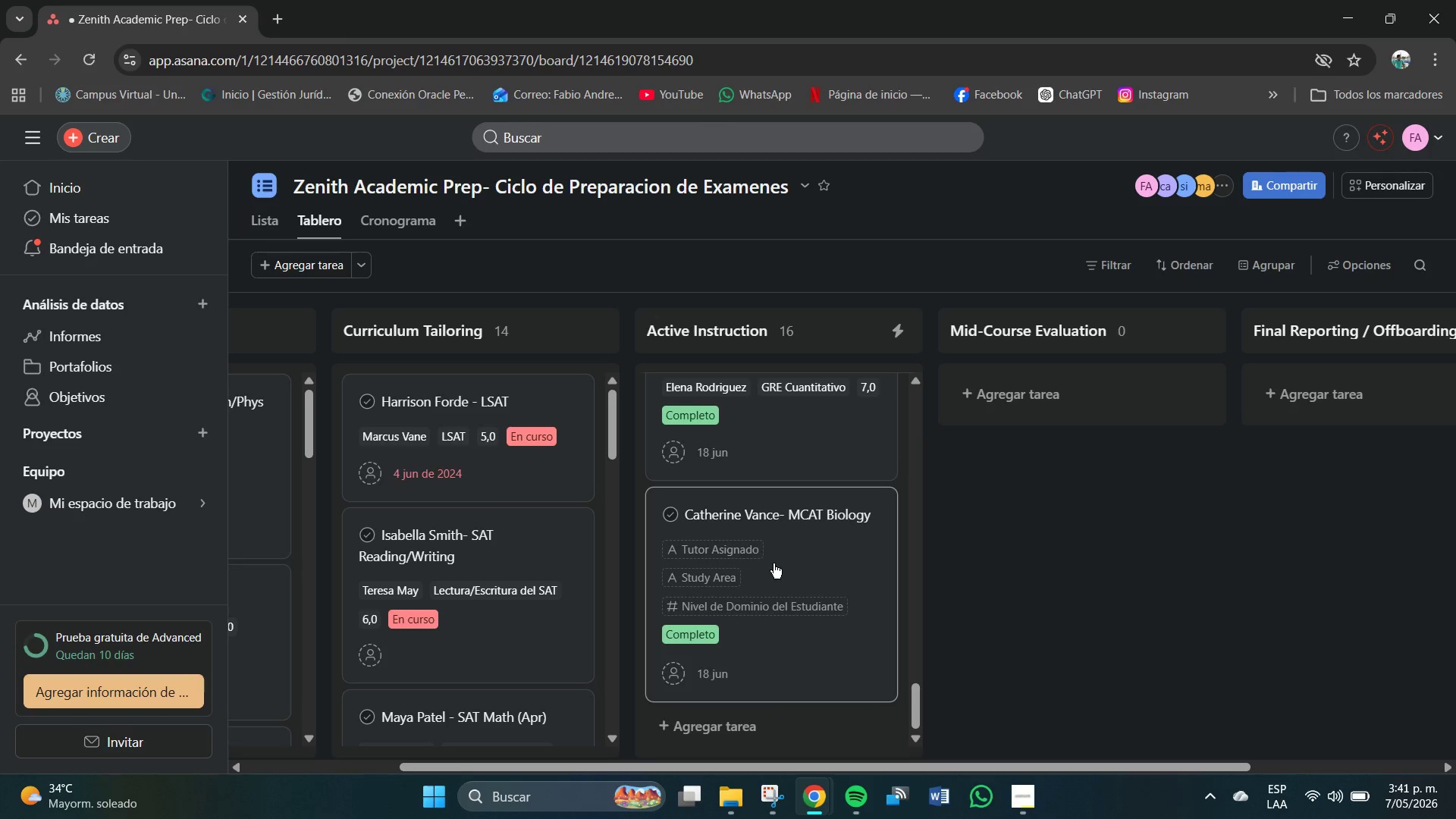 
left_click([695, 542])
 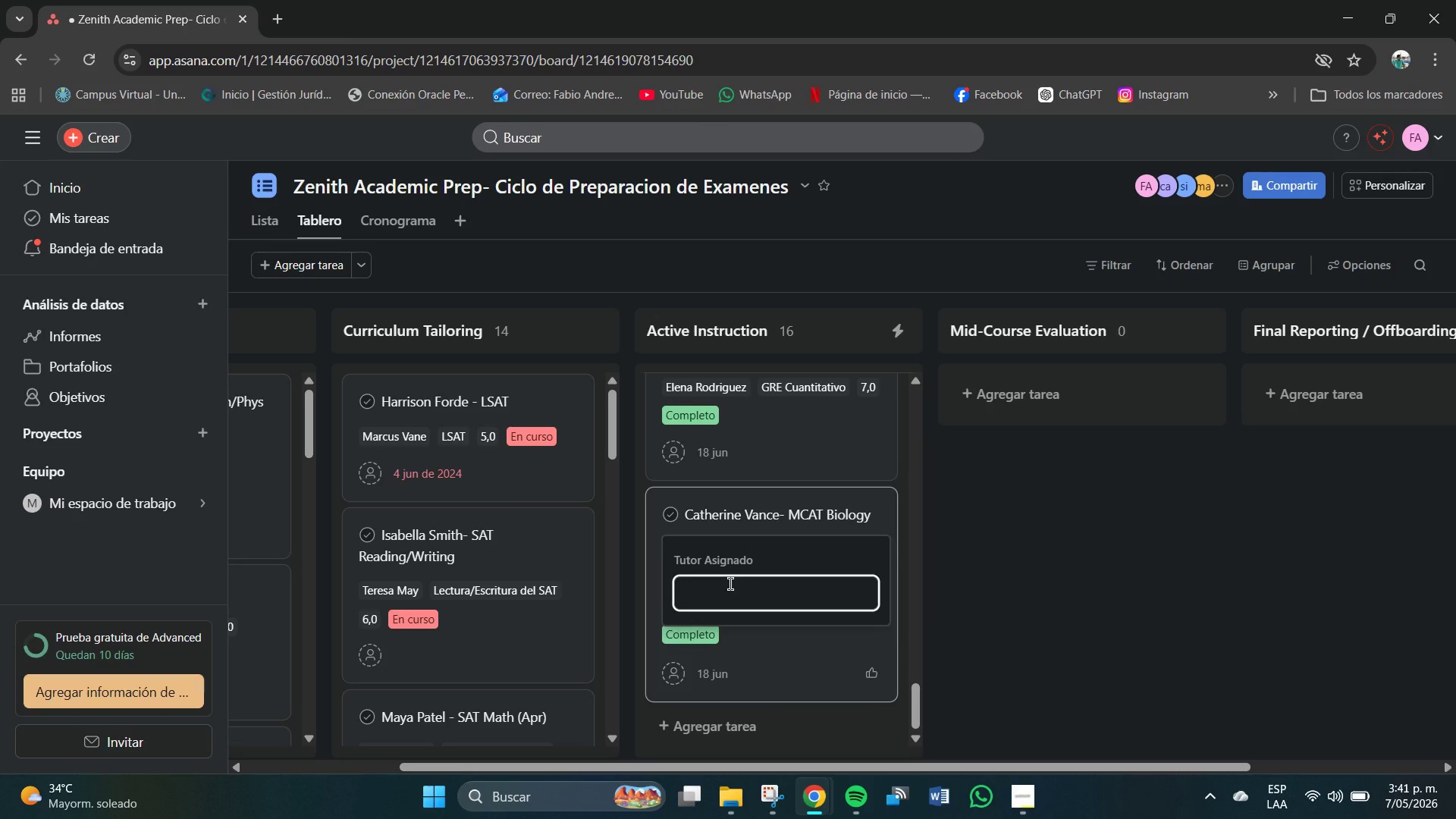 
type(Clarissa Dalloway)
 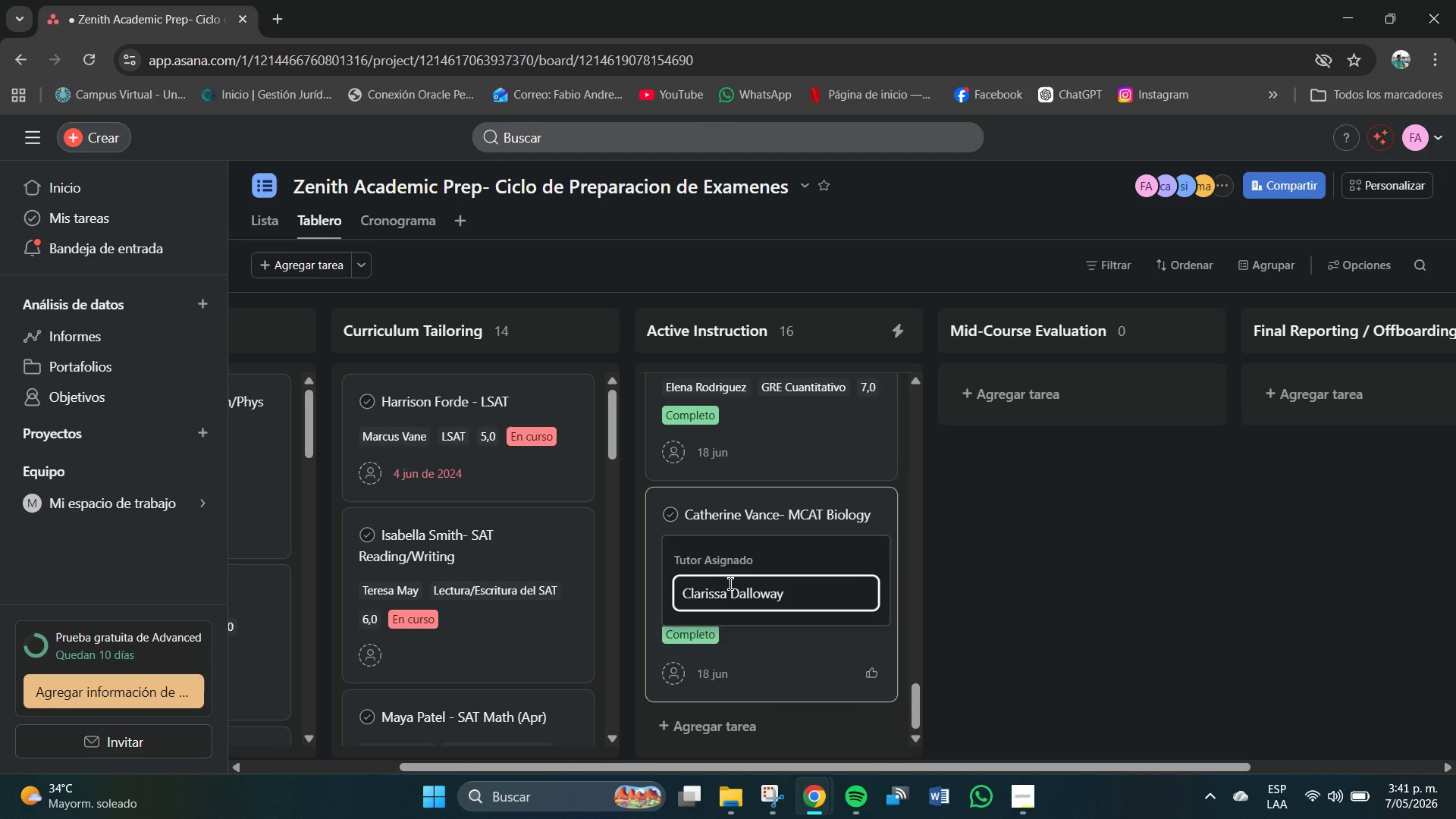 
key(Enter)
 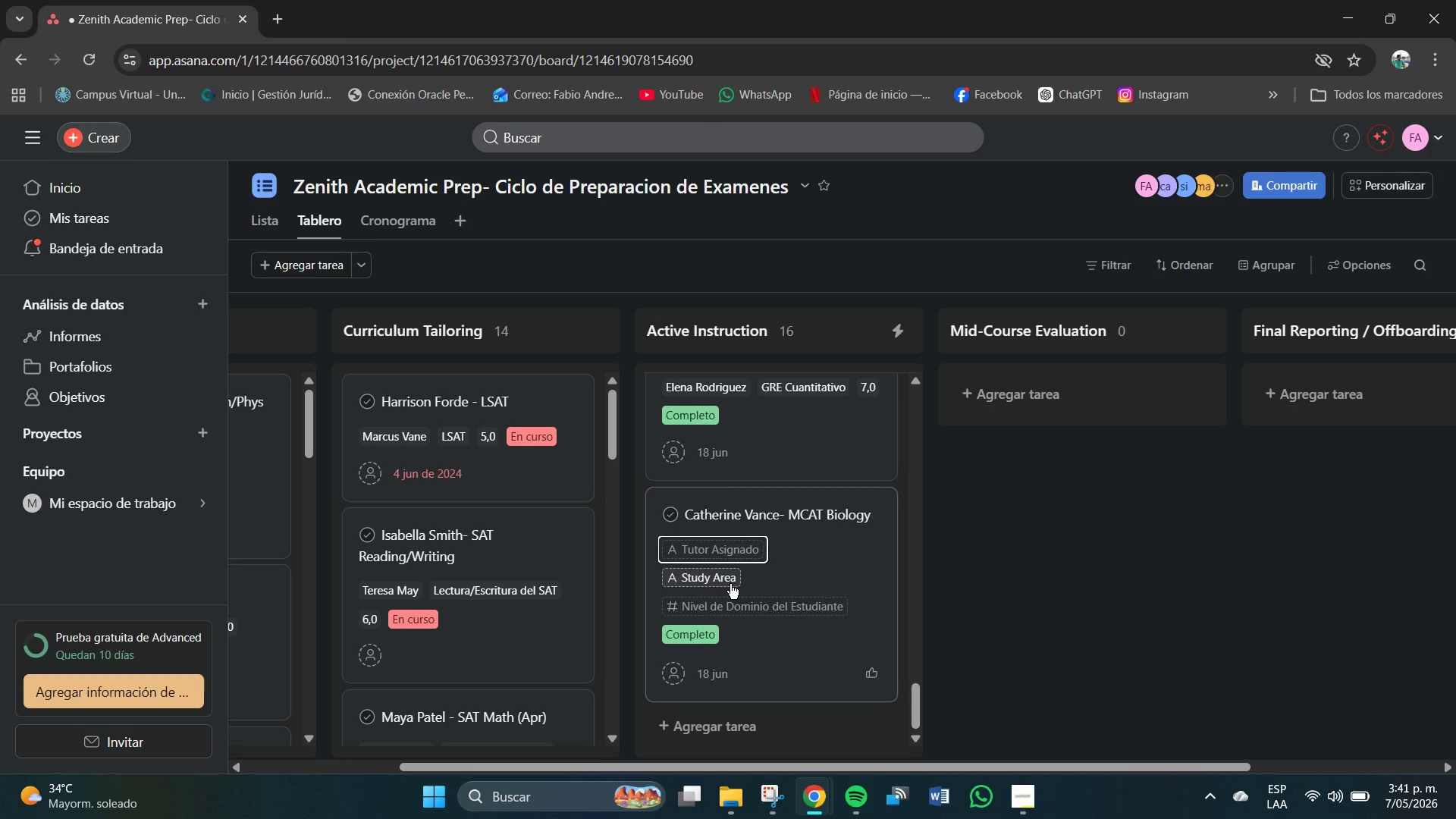 
left_click([728, 585])
 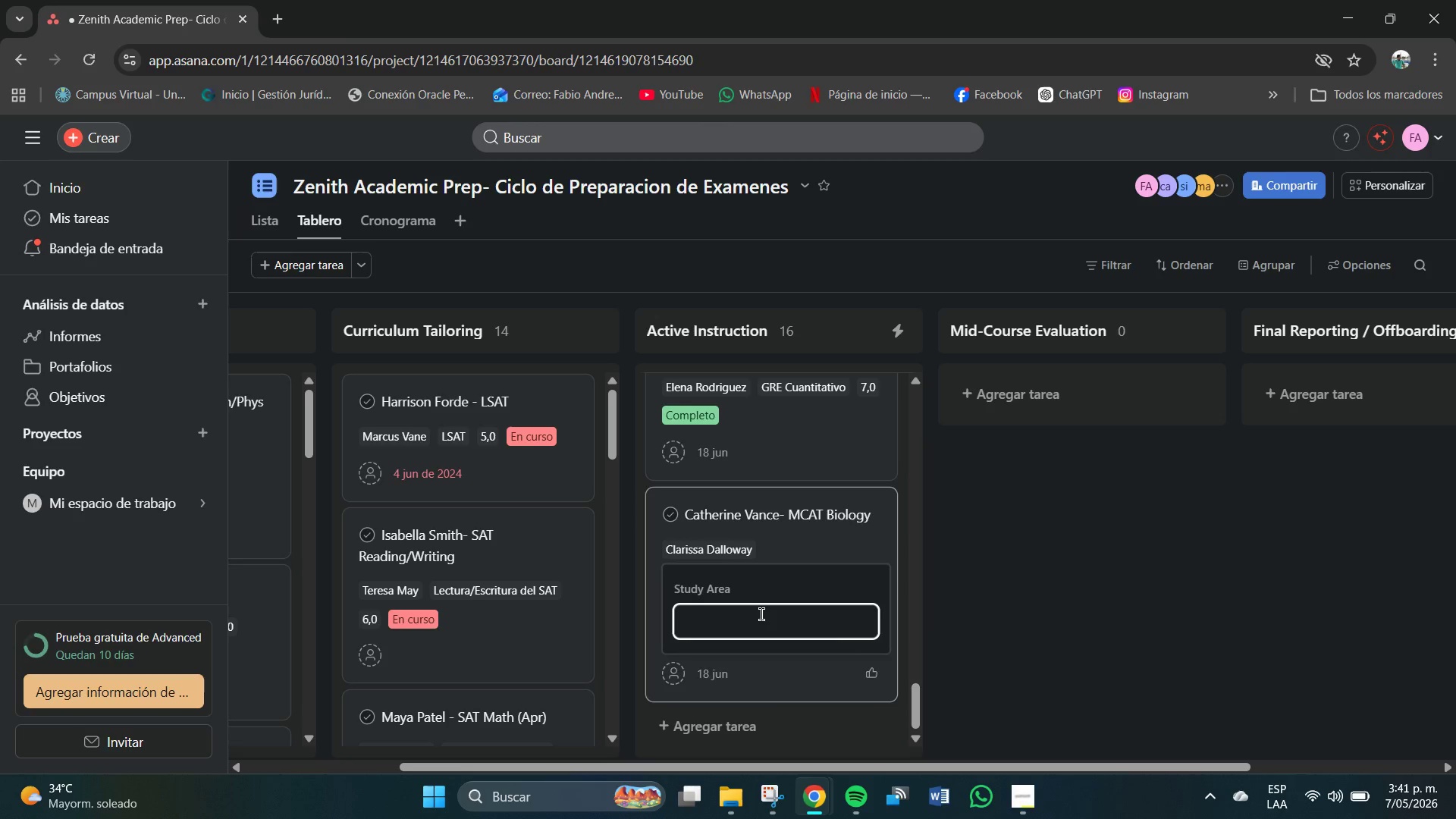 
type(Biologia del MAC)
key(Backspace)
key(Backspace)
type(CAT)
 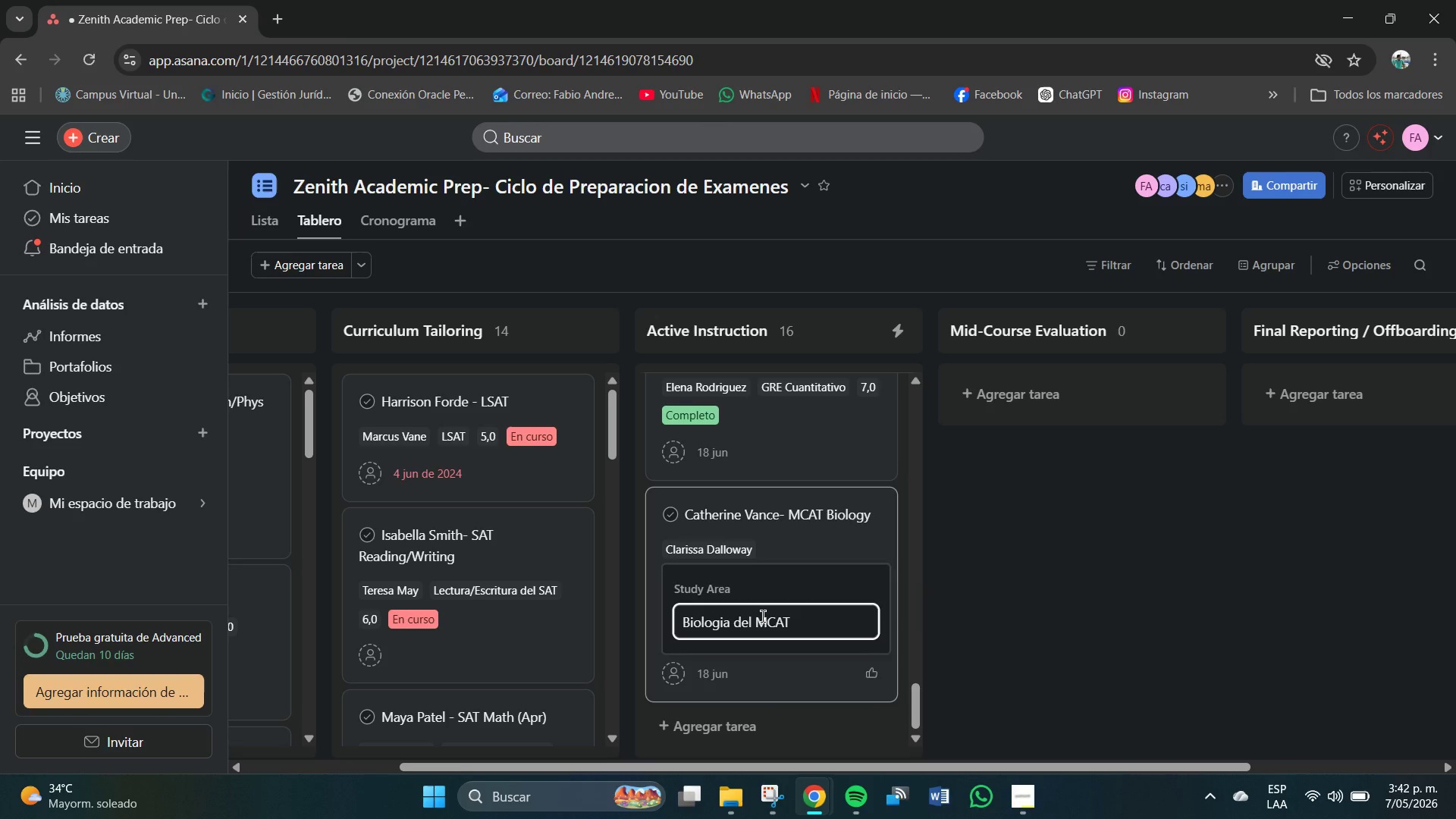 
key(Enter)
 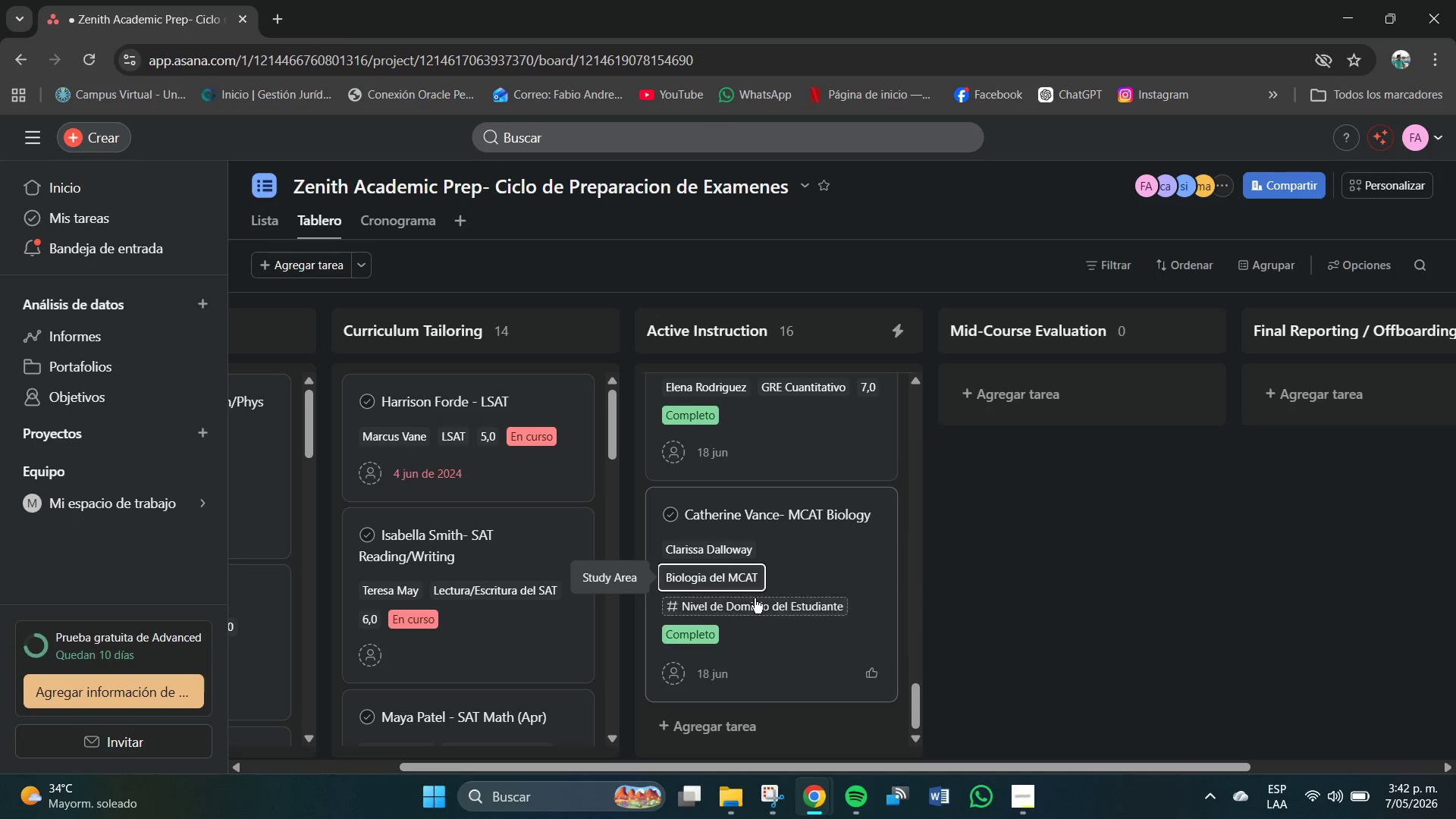 
left_click([752, 595])
 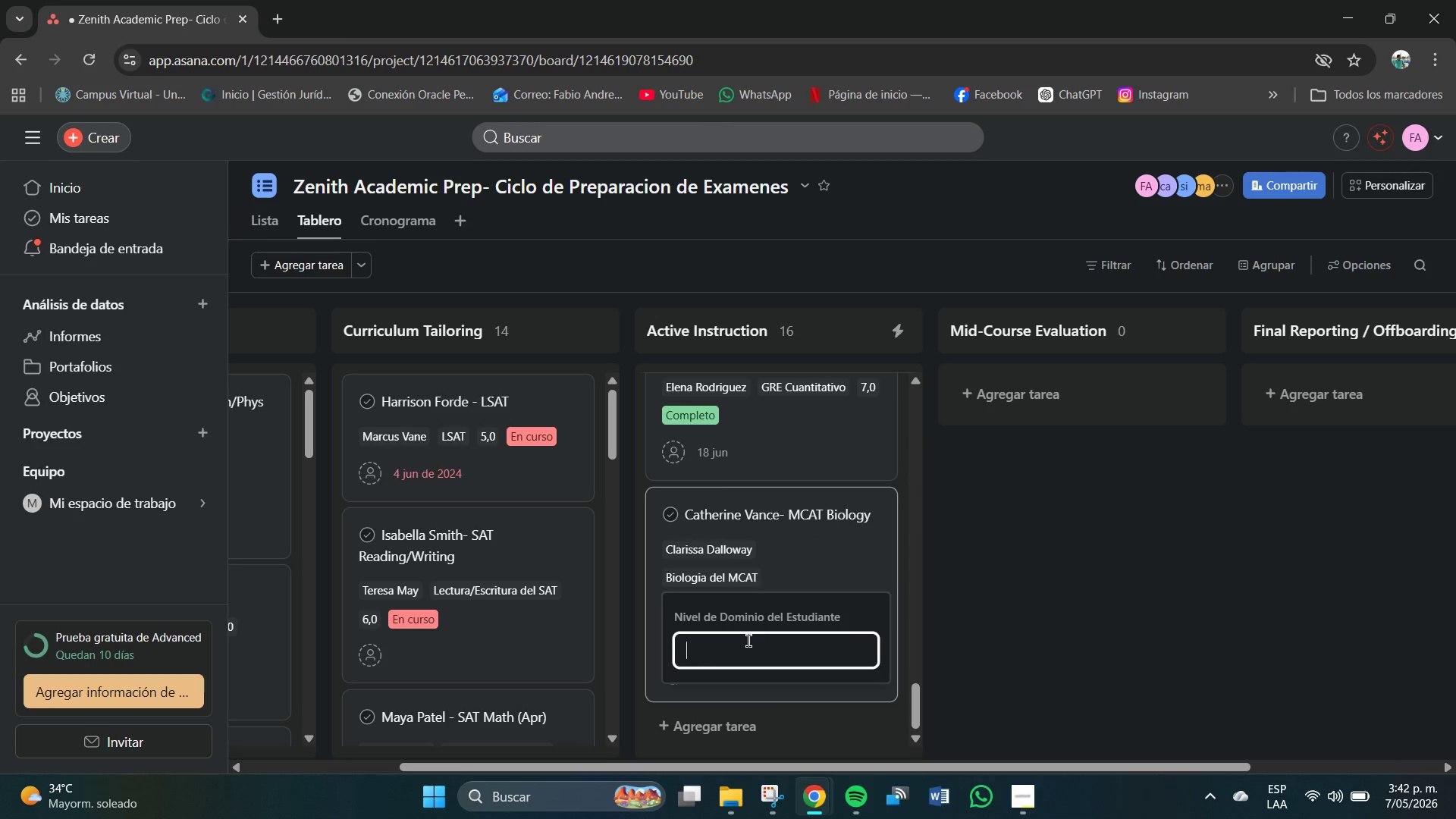 
left_click([749, 642])
 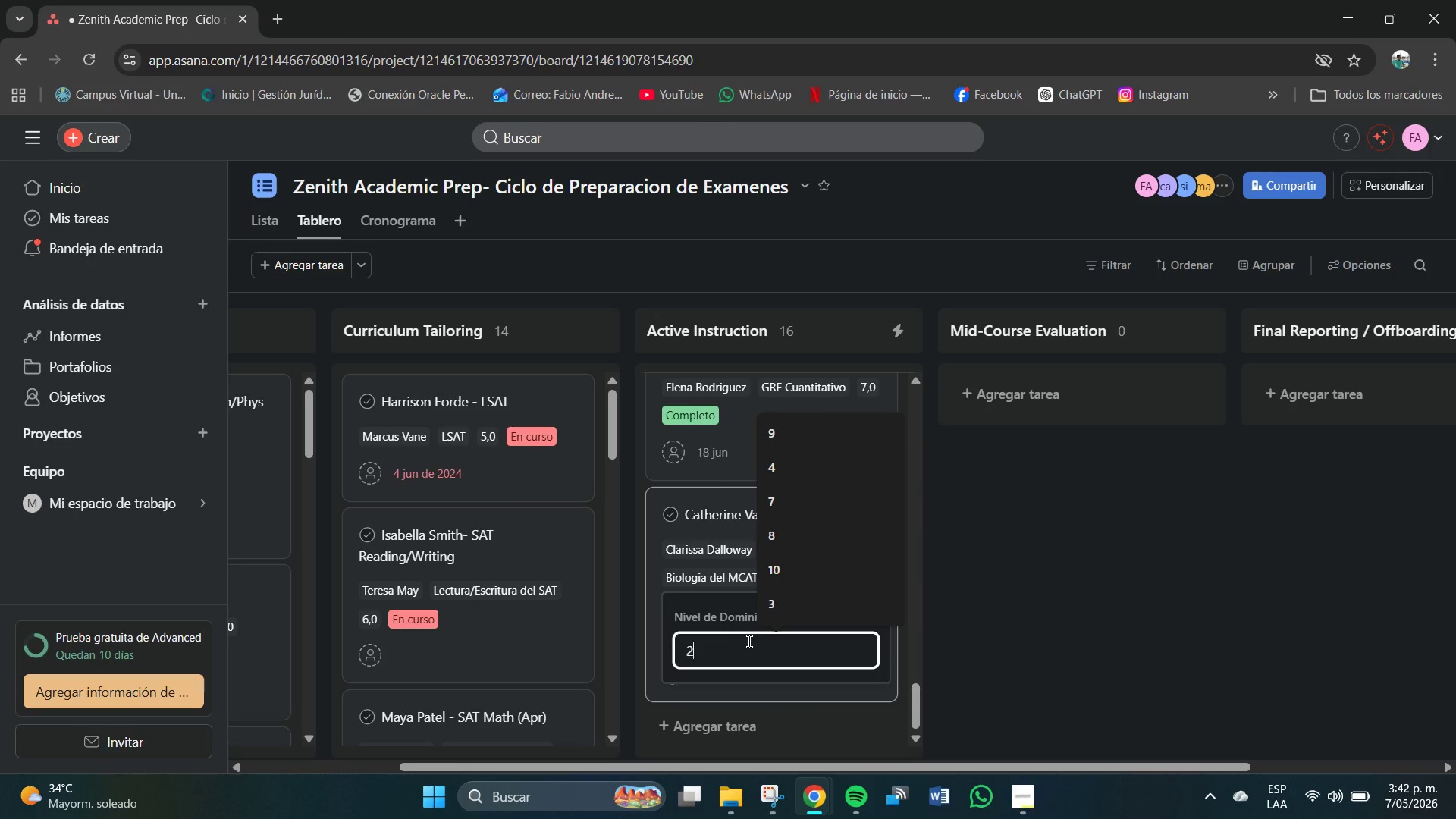 
key(Numpad2)
 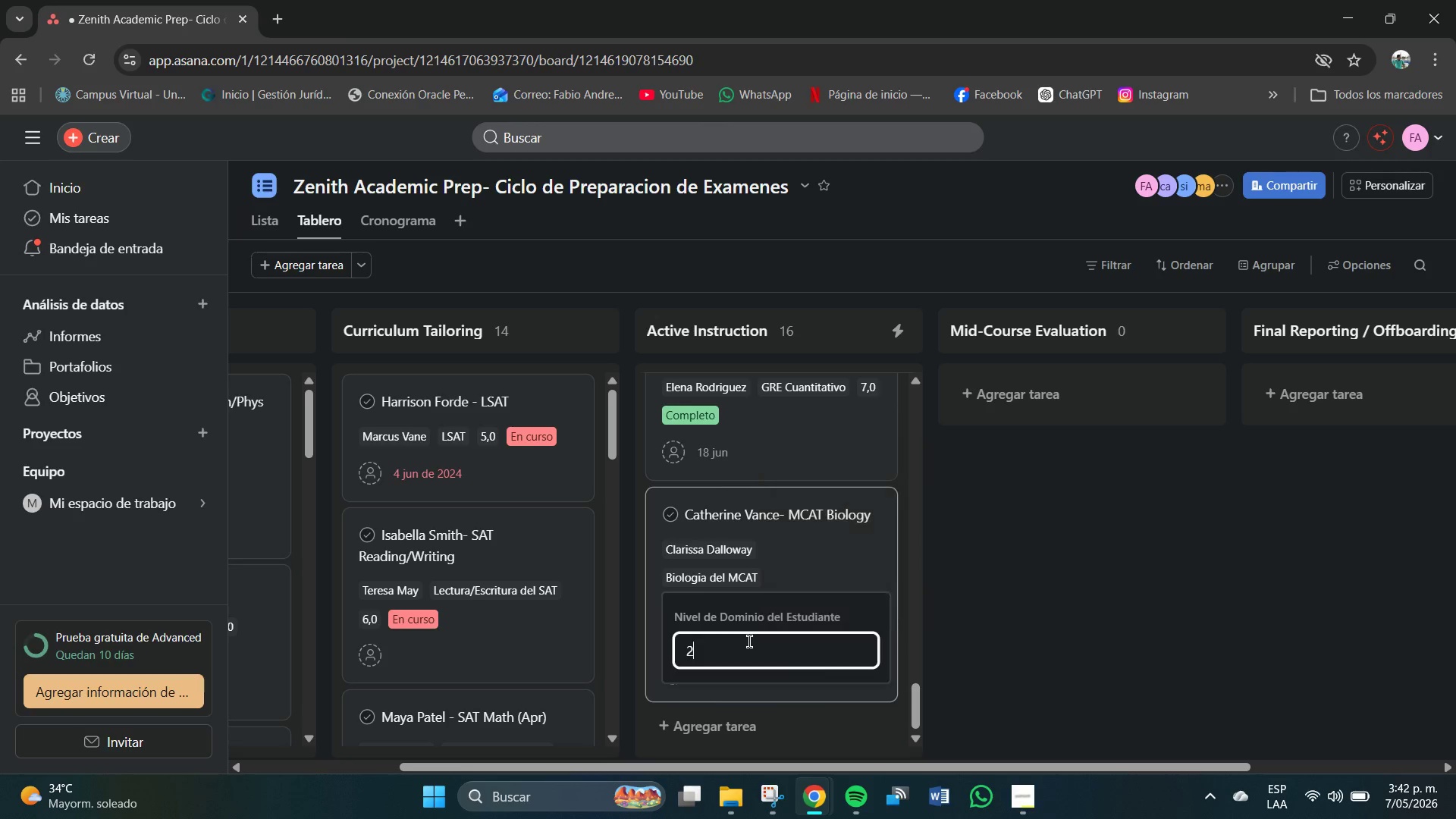 
key(NumpadEnter)
 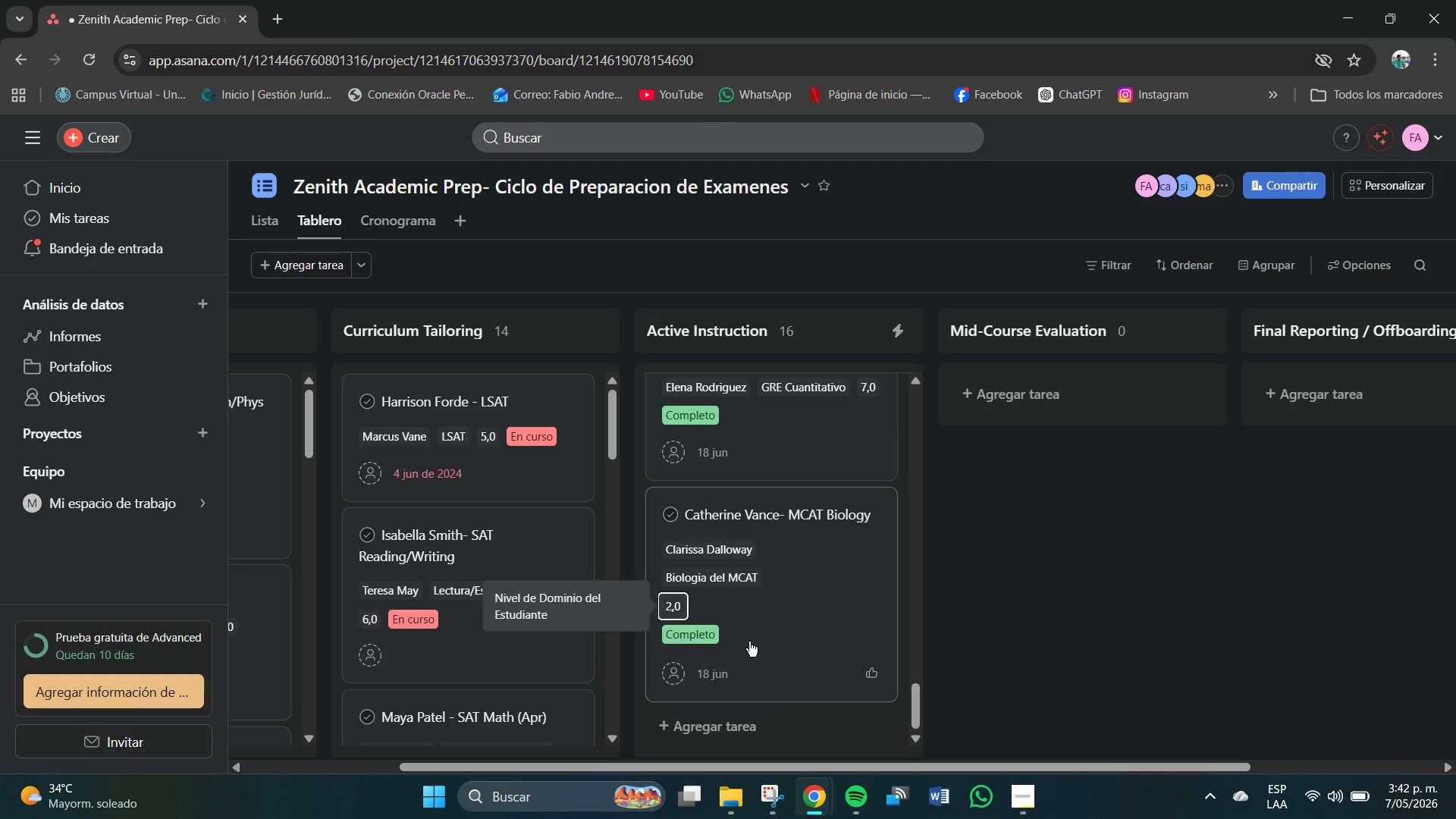 
wait(6.08)
 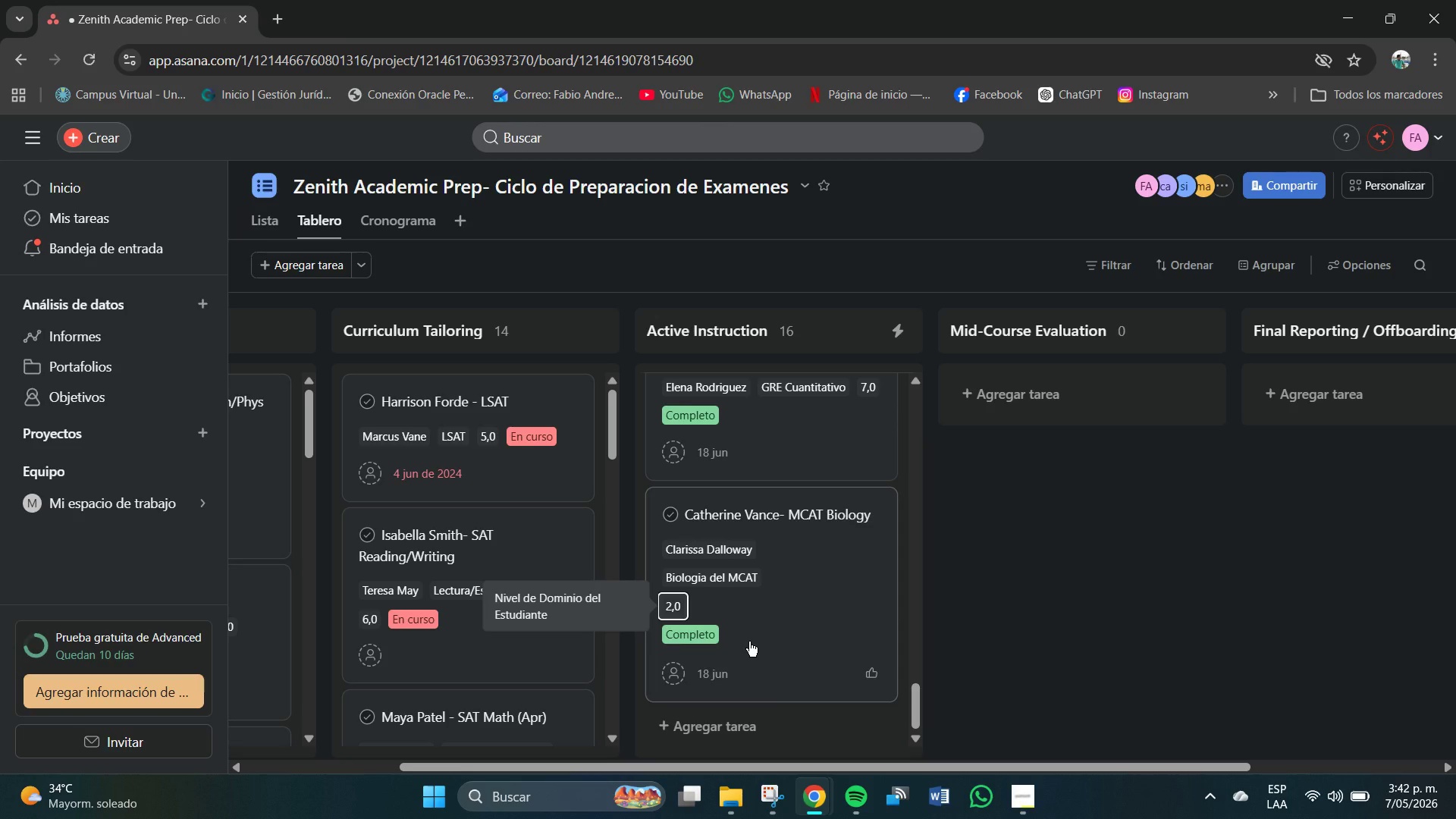 
scroll: coordinate [815, 619], scroll_direction: down, amount: 3.0
 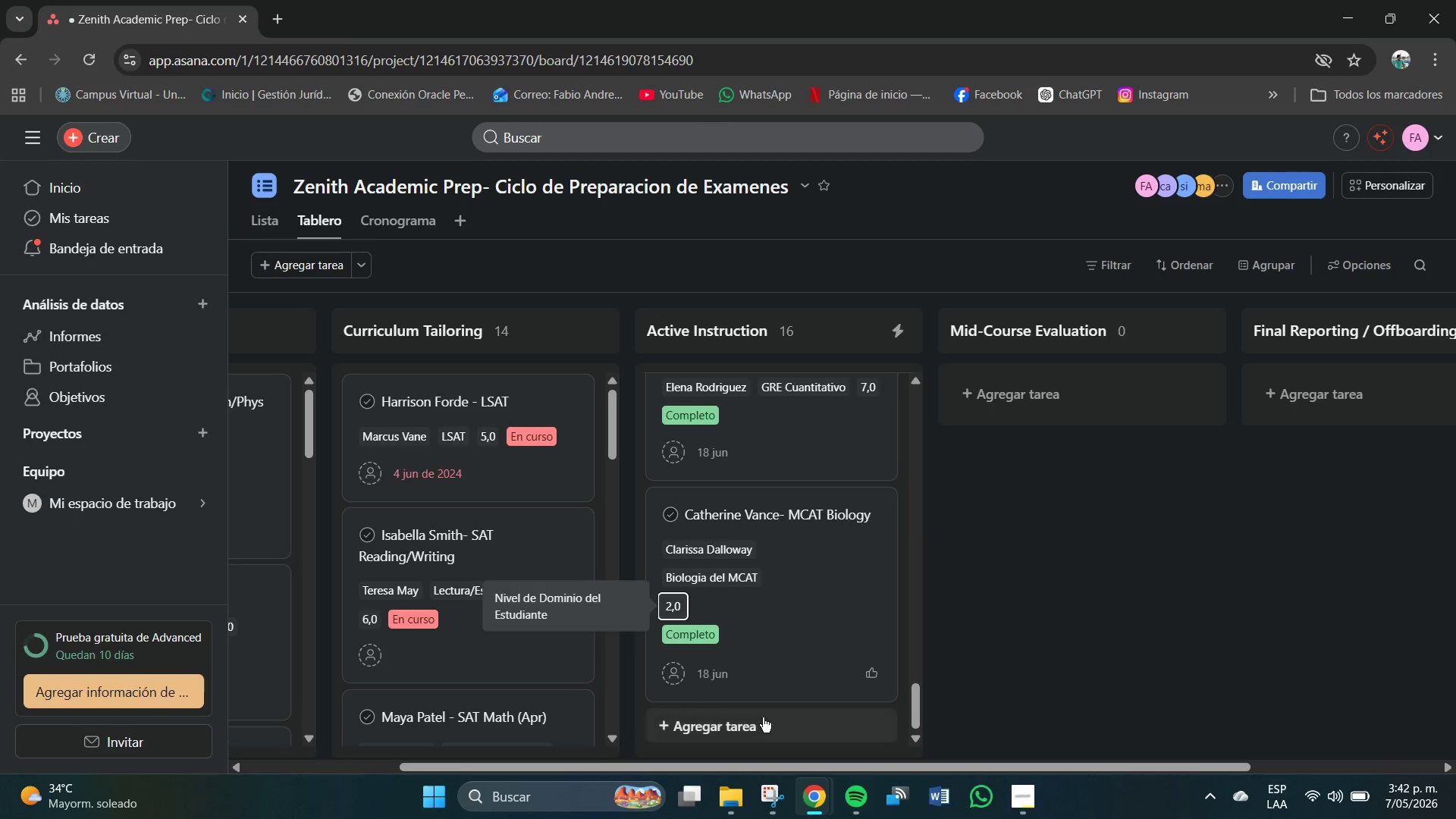 
left_click([726, 726])
 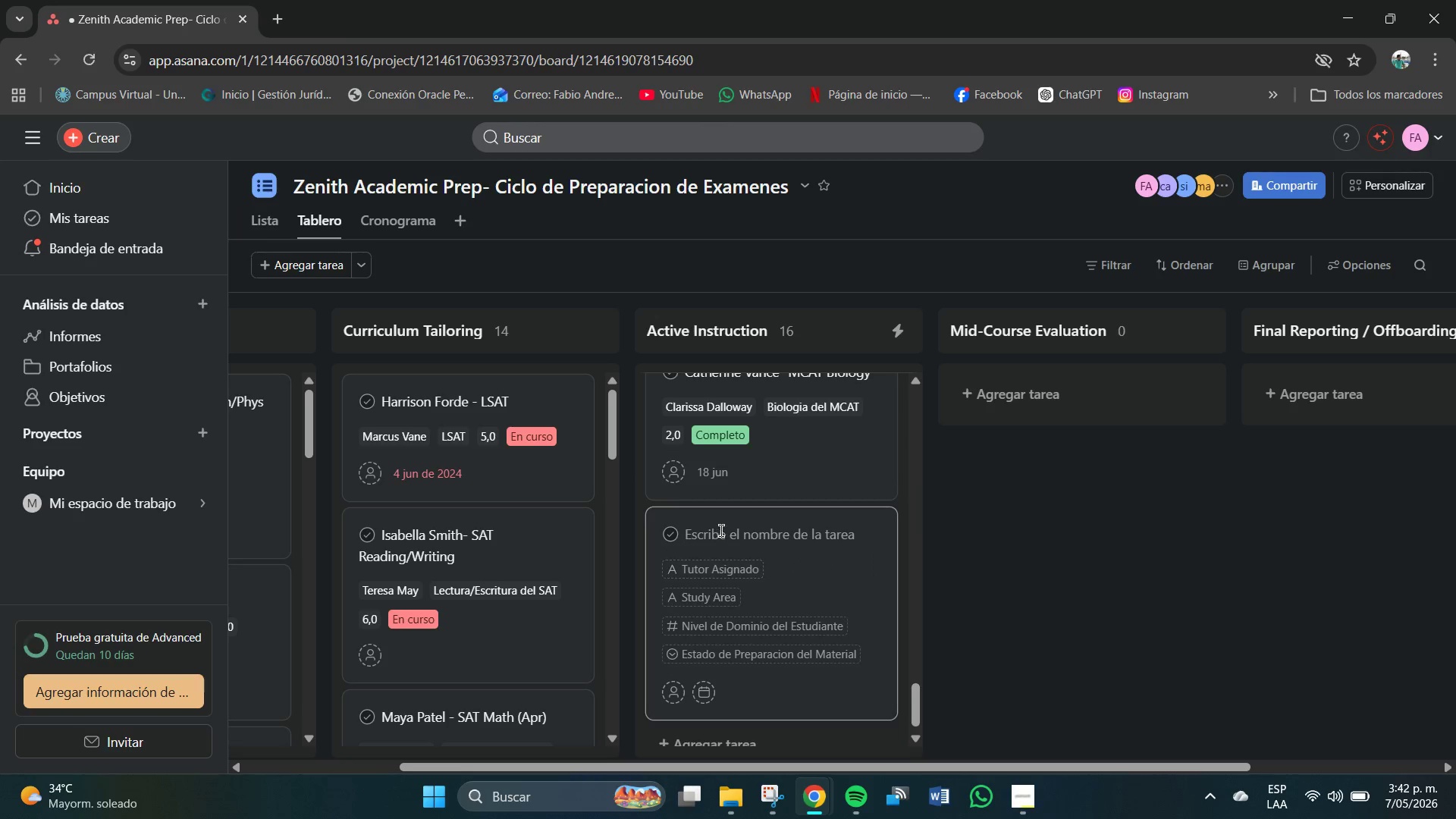 
left_click([722, 533])
 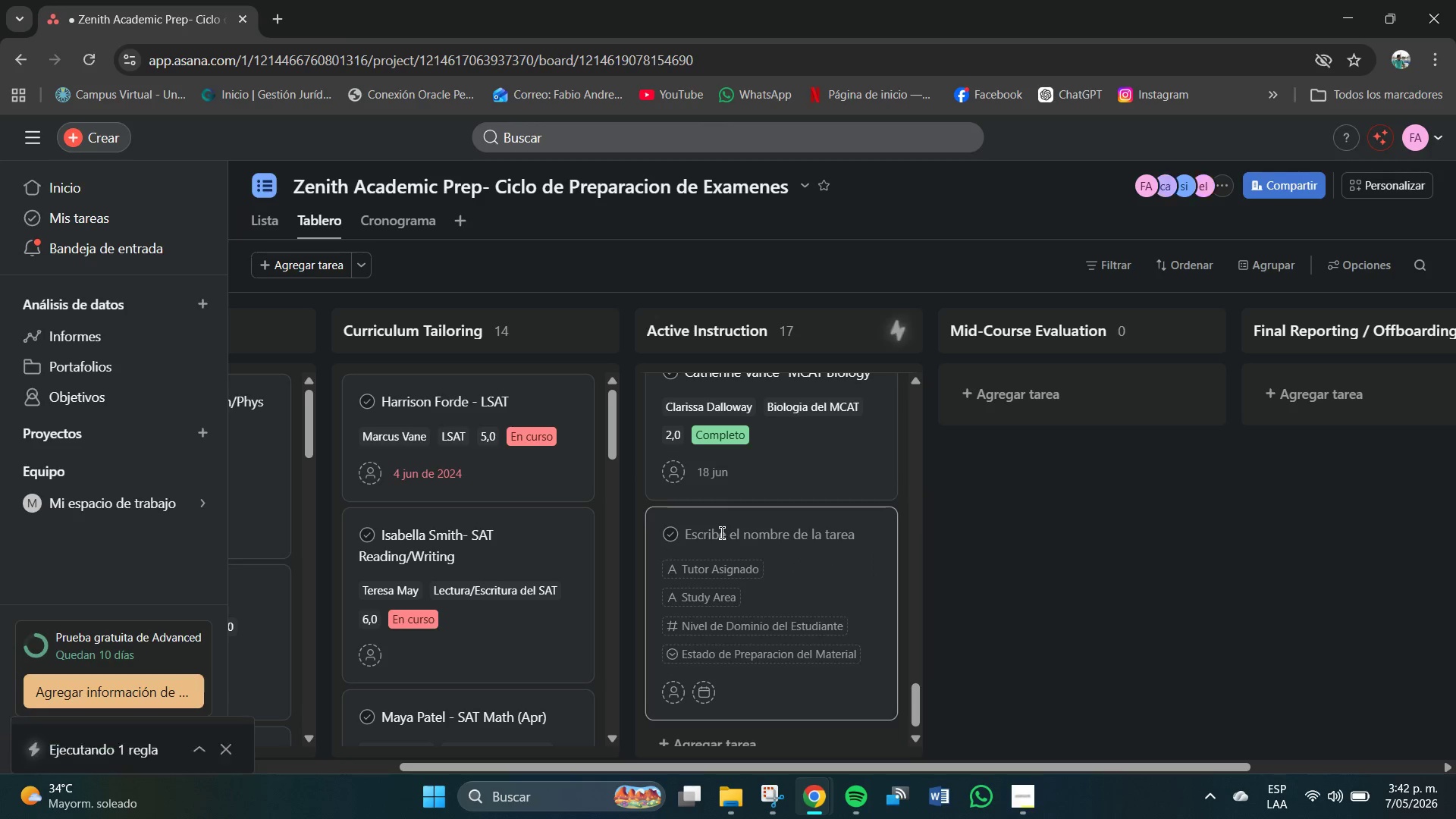 
type(Kaitlyn)
 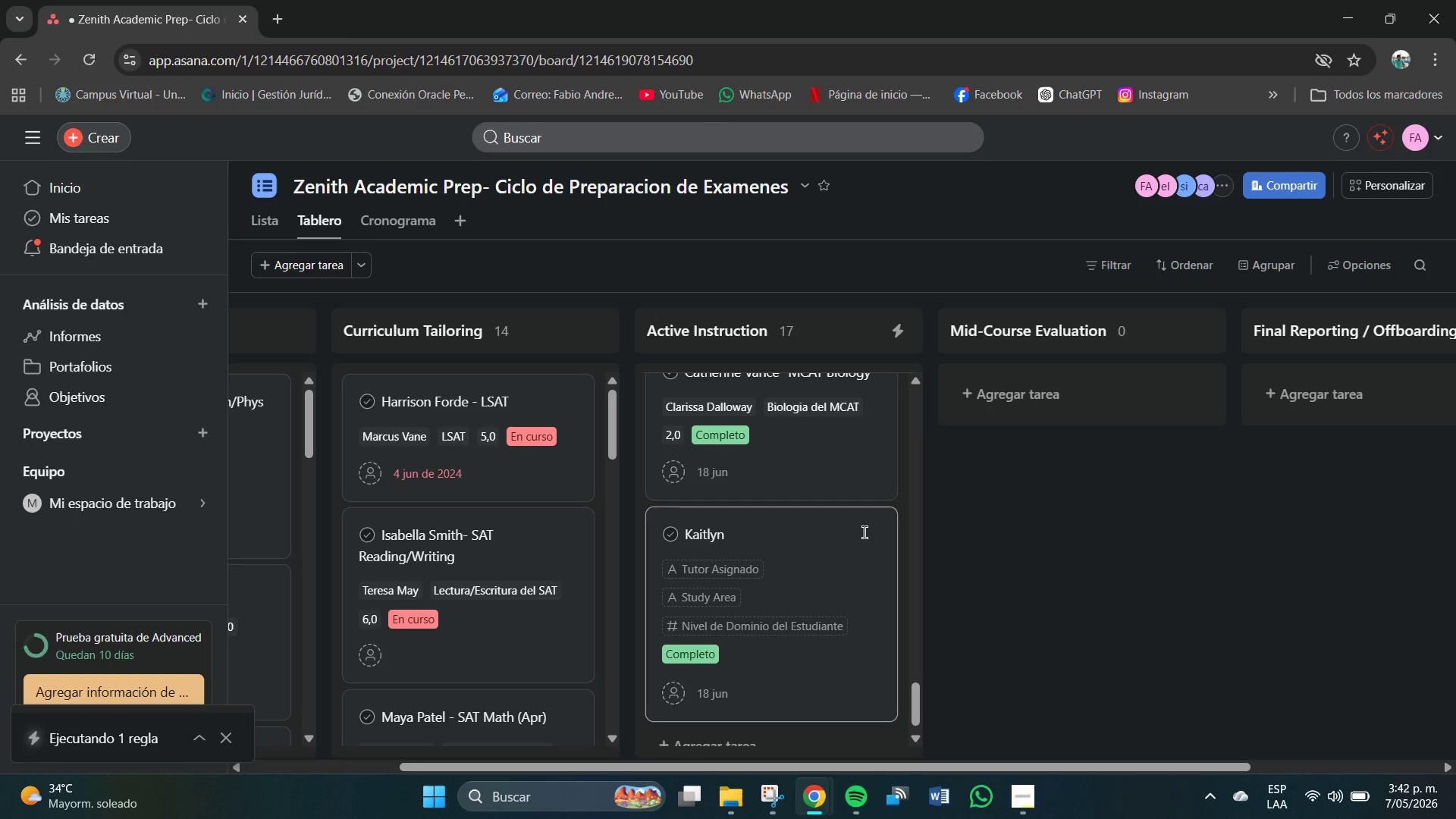 
key(Space)
 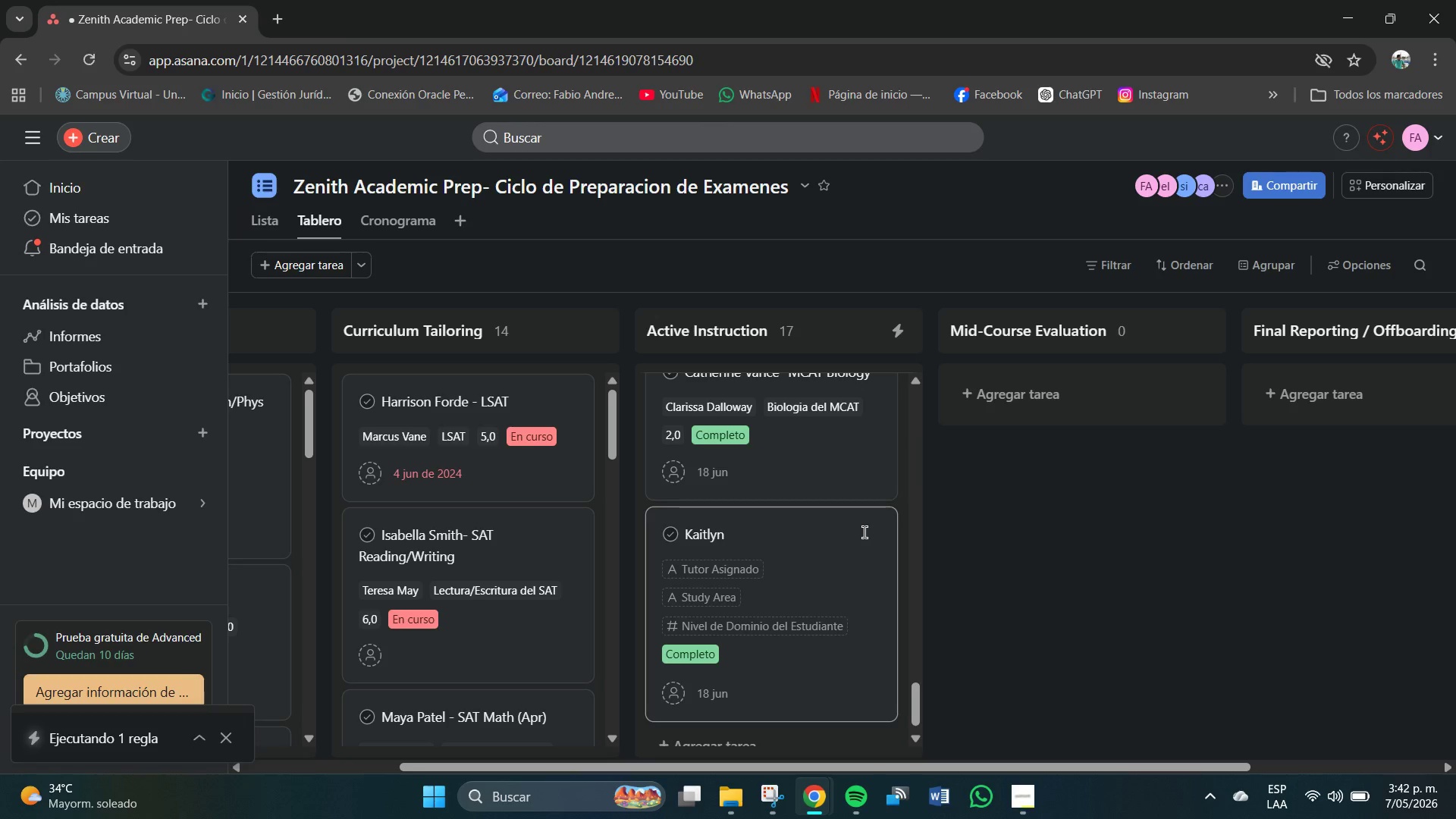 
key(CapsLock)
 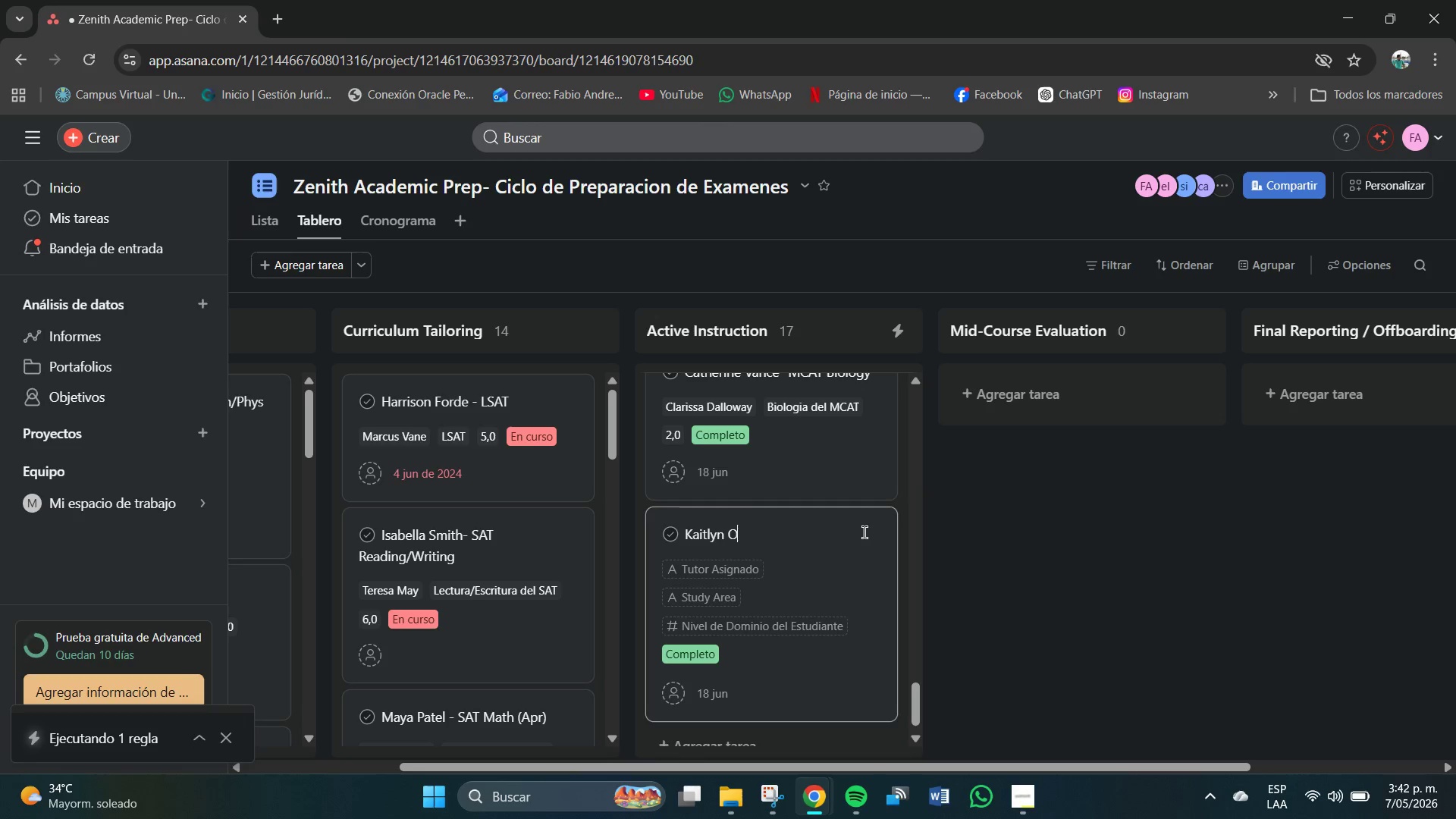 
key(O)
 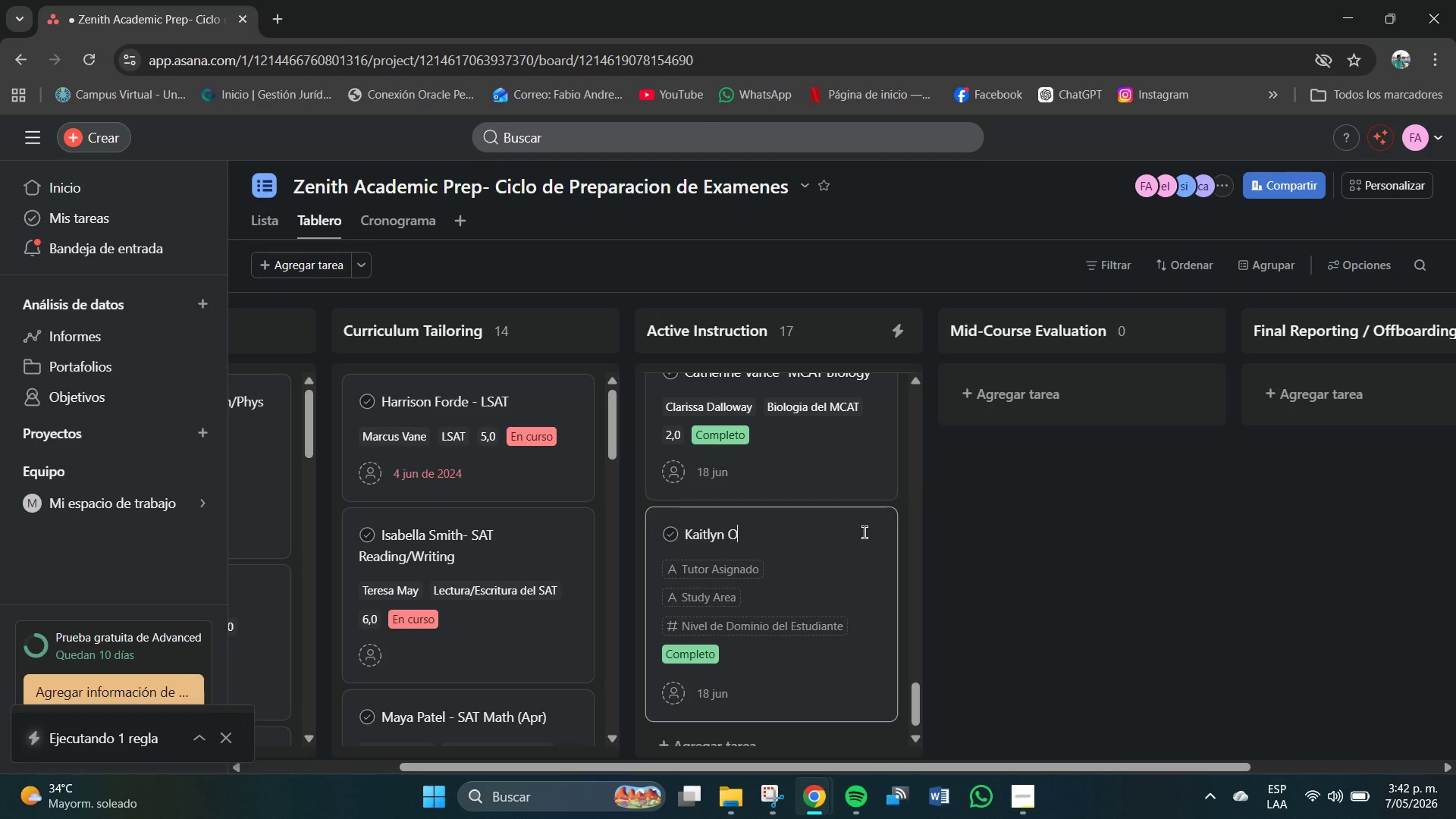 
key(CapsLock)
 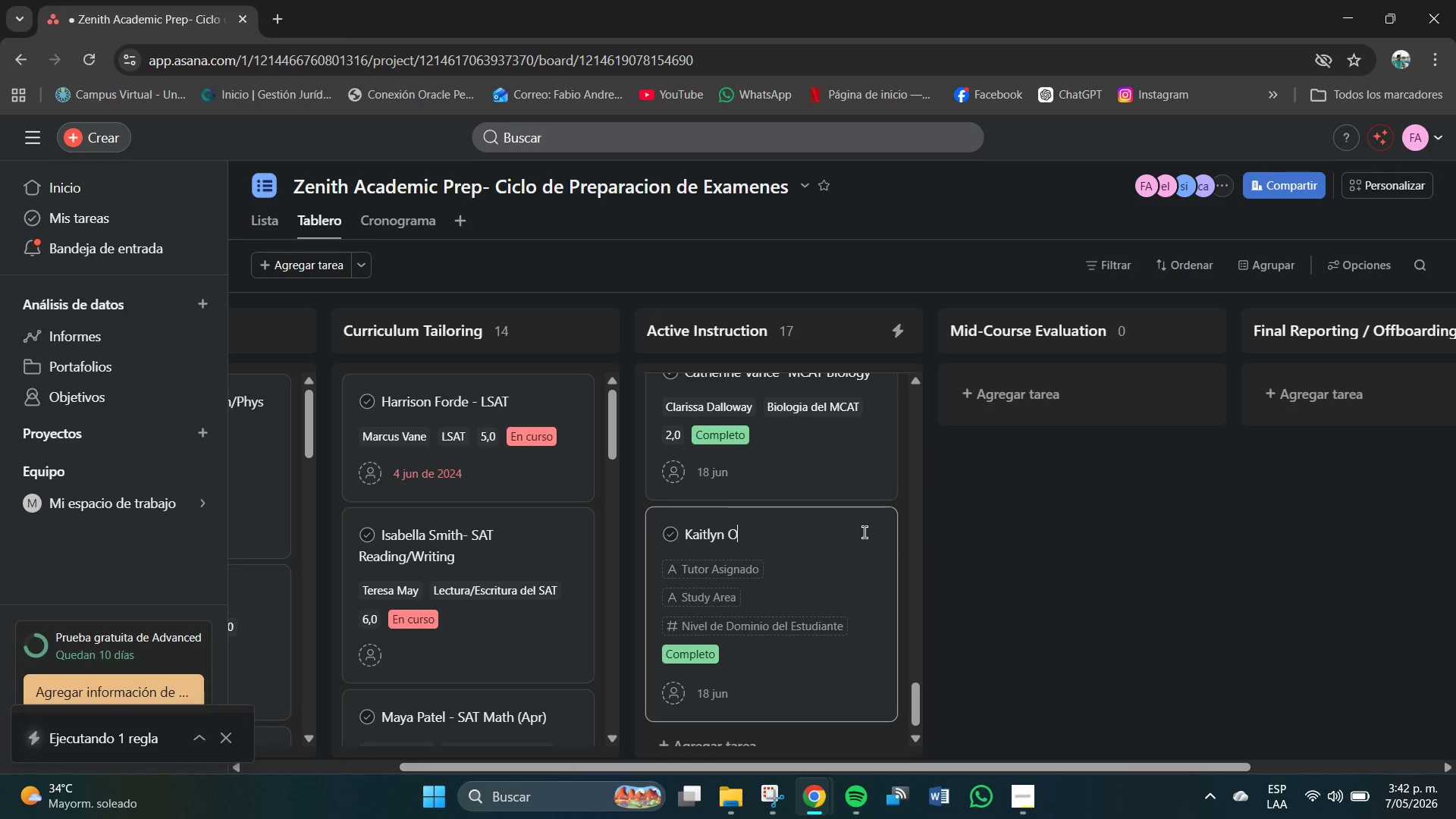 
key(Semicolon)
 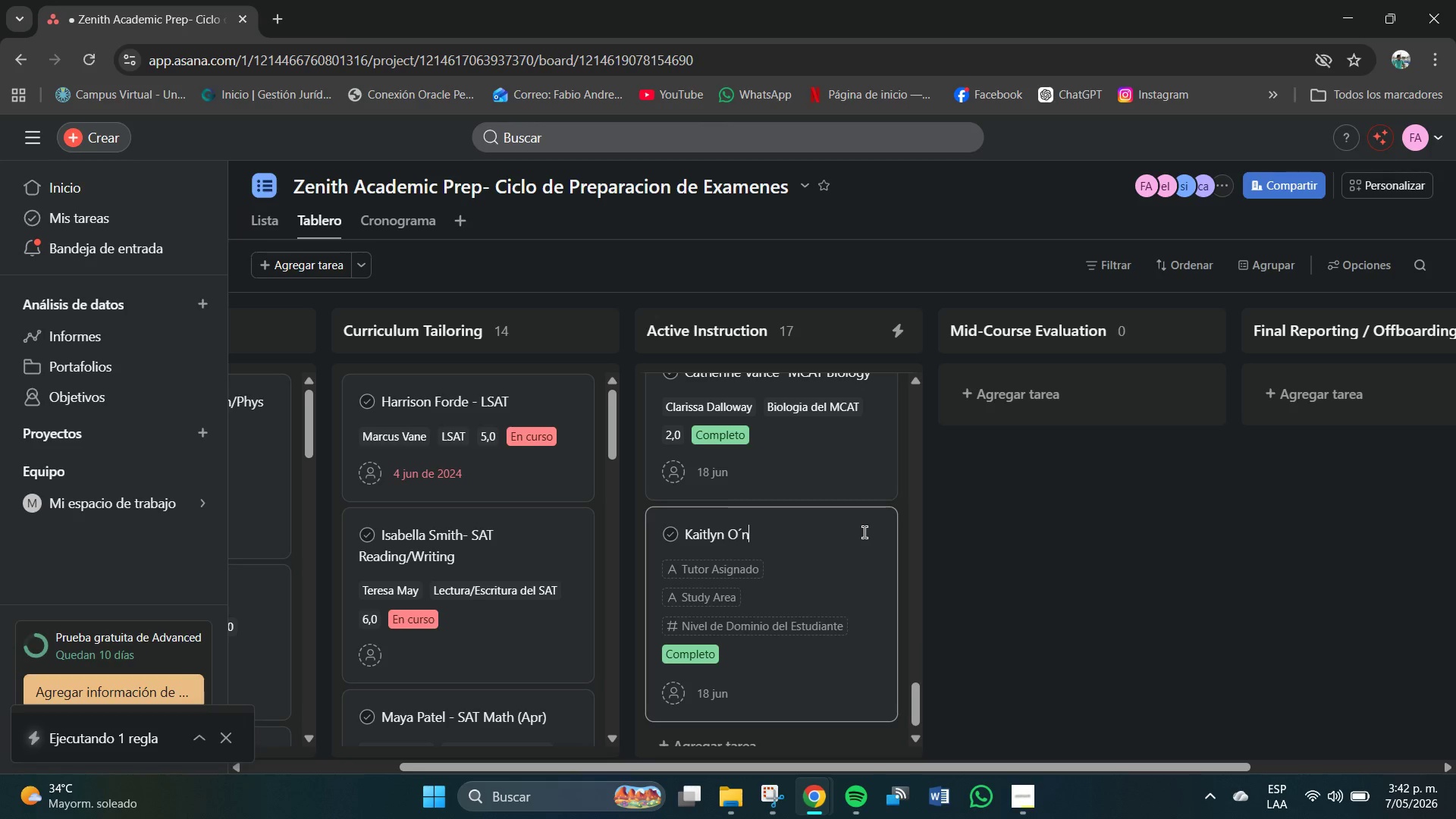 
key(N)
 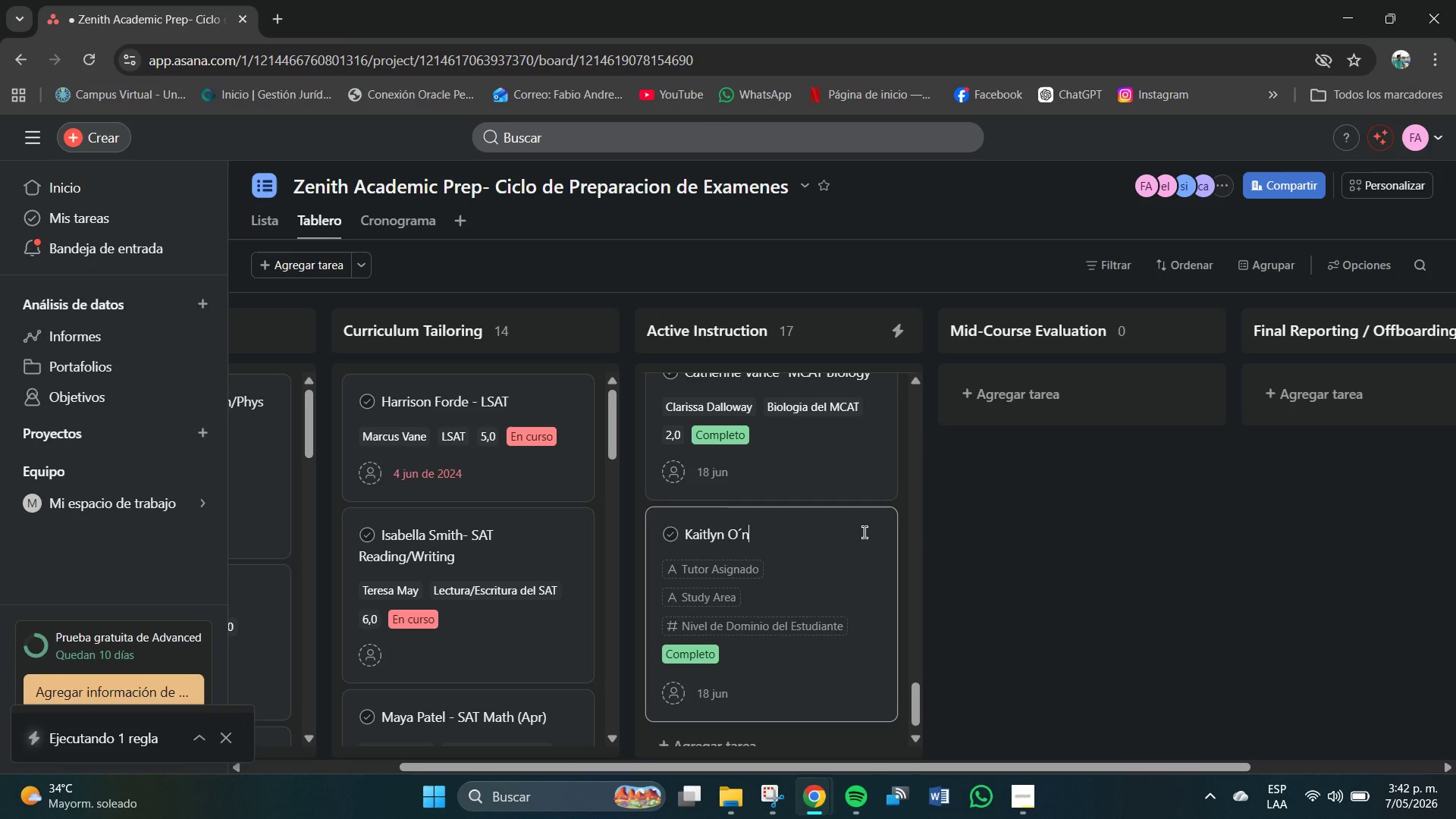 
key(NumLock)
 